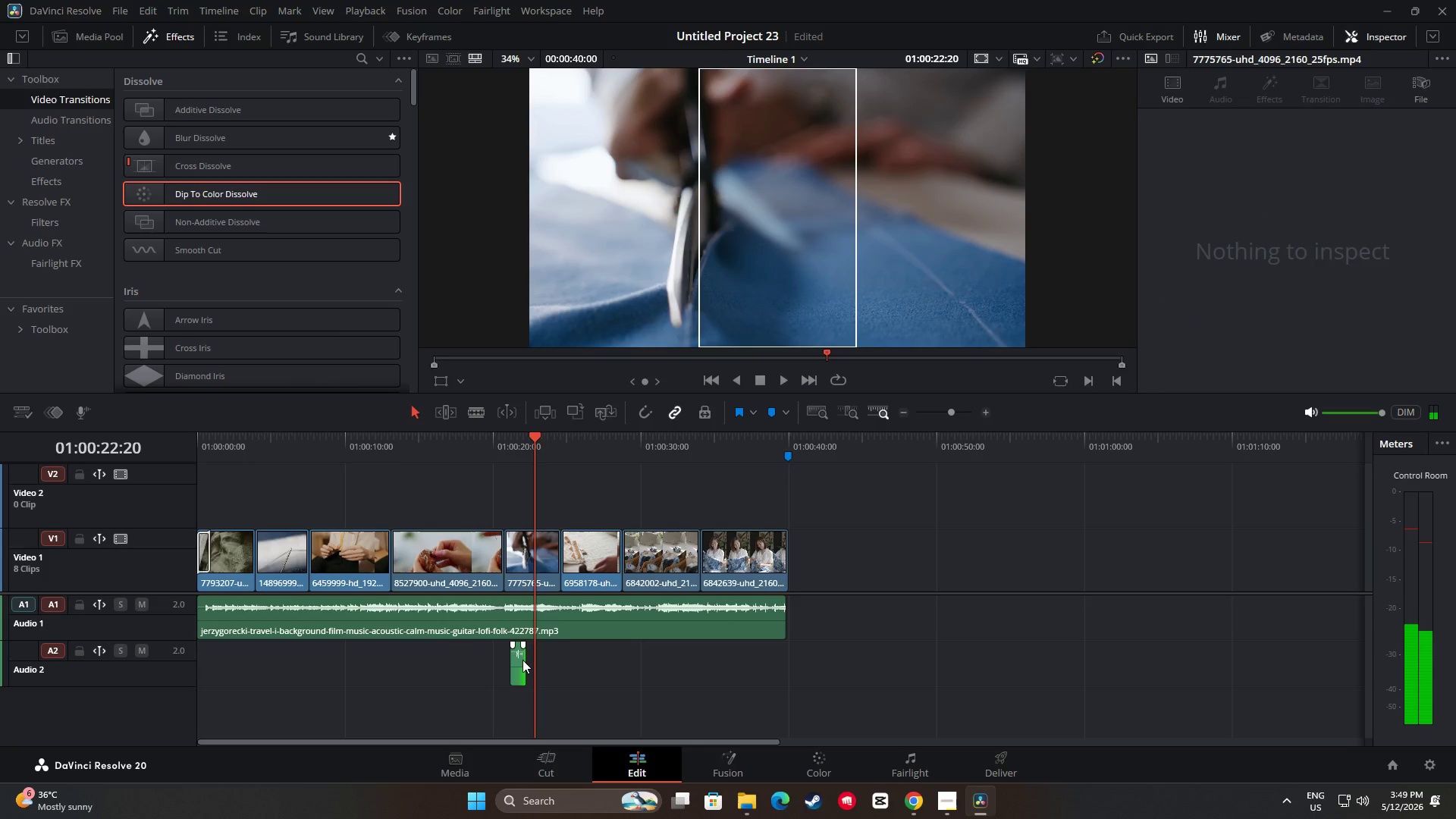 
left_click([522, 660])
 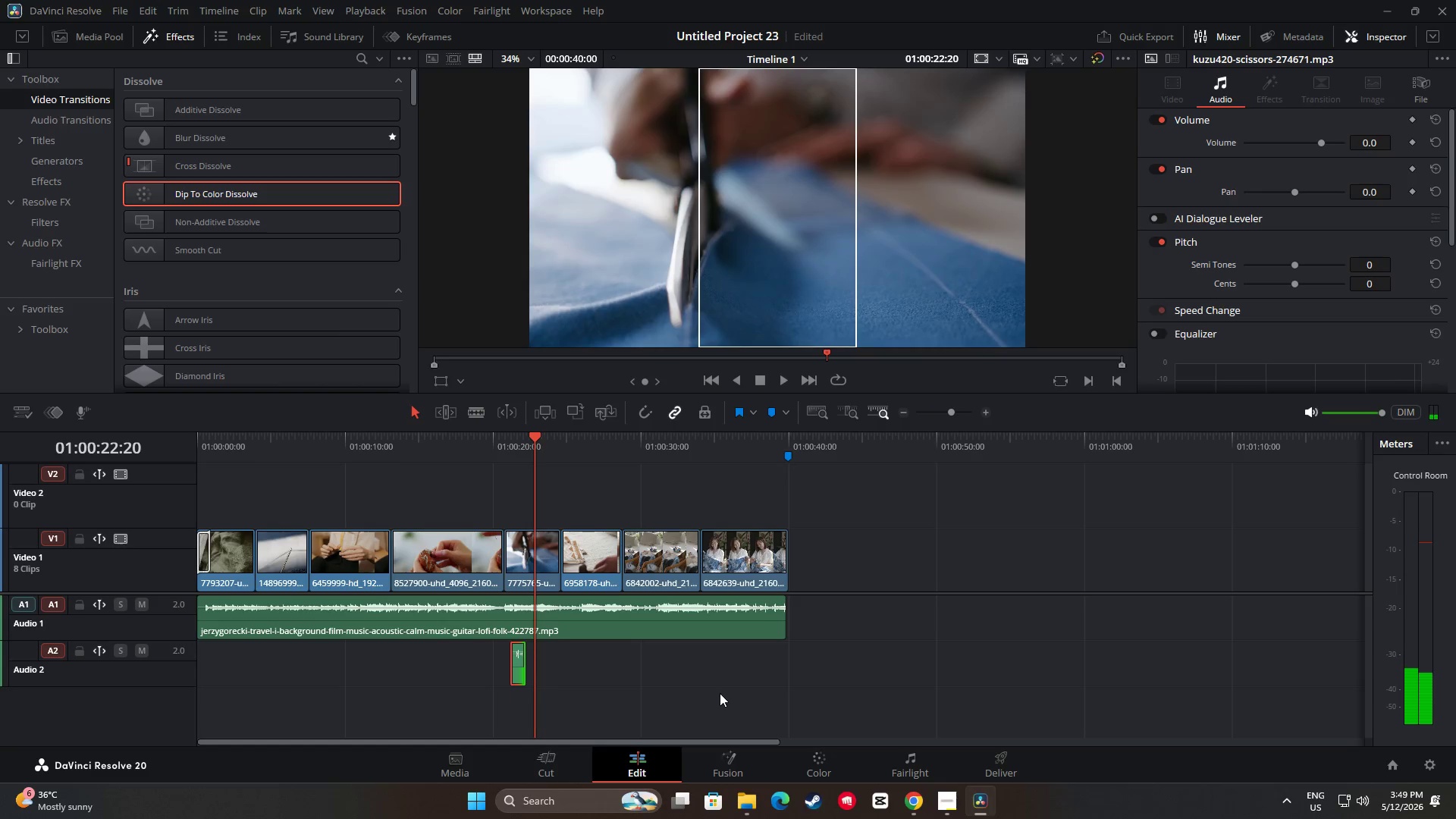 
key(Backspace)
 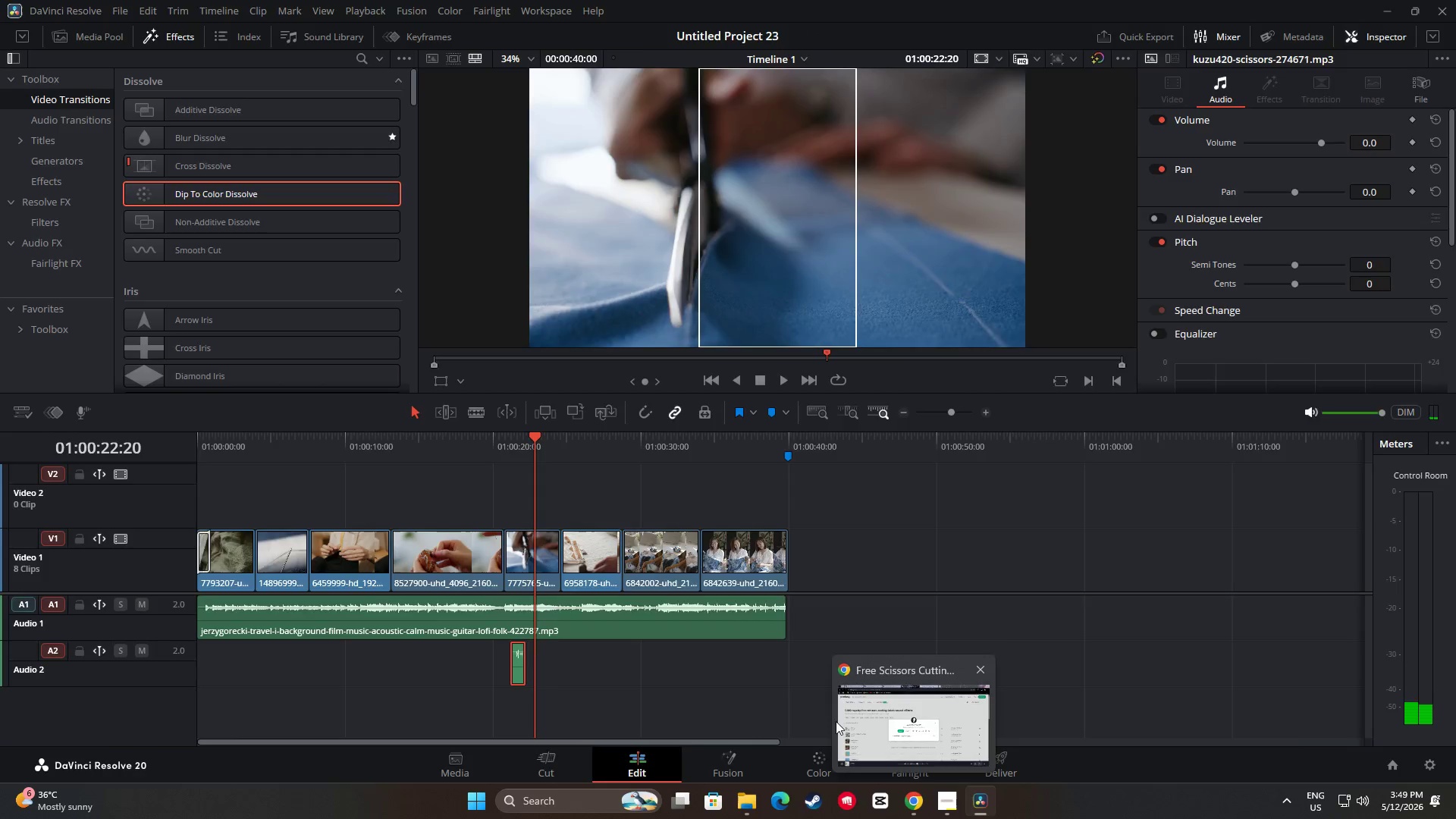 
key(Backspace)
 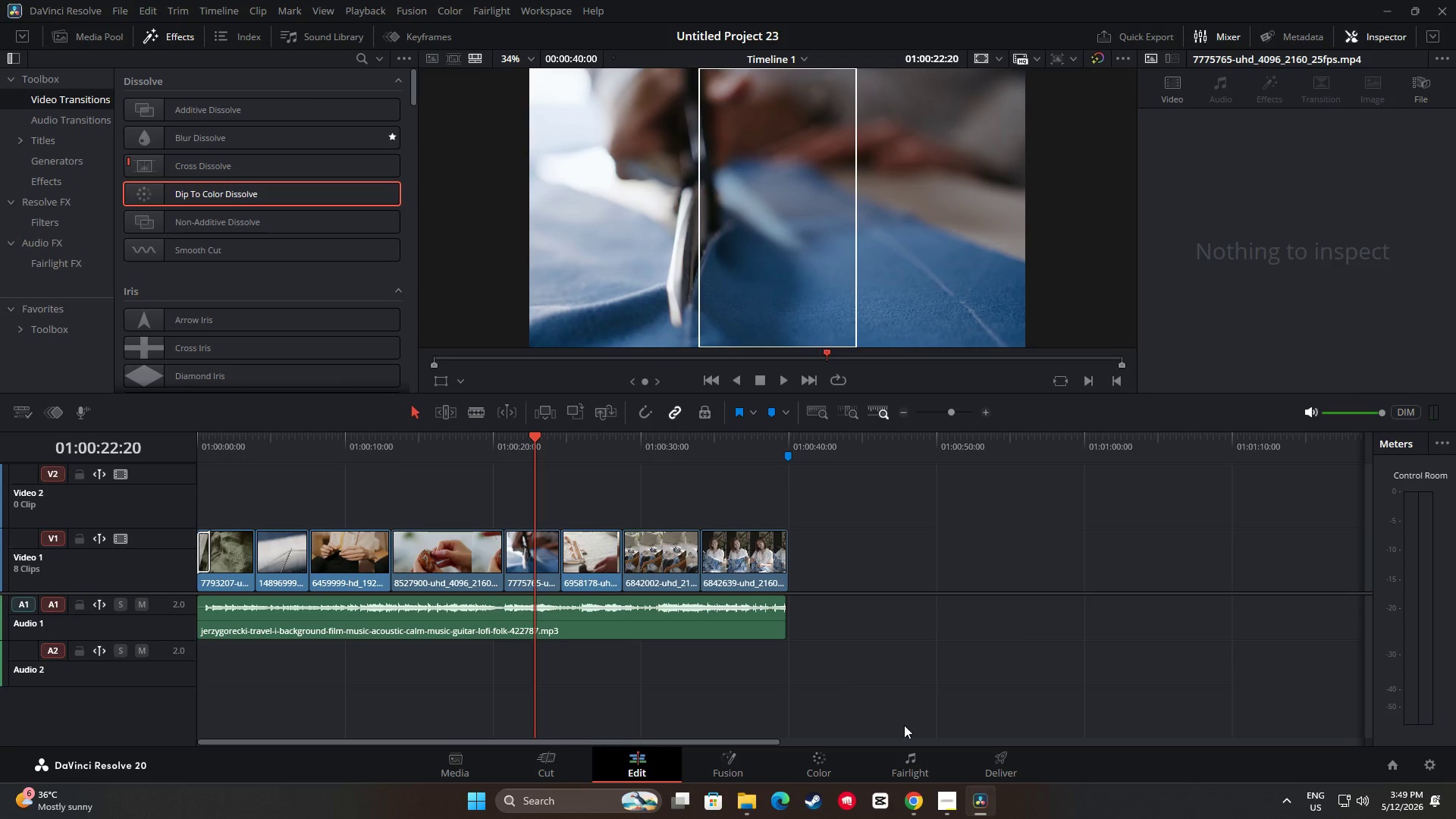 
left_click([912, 802])
 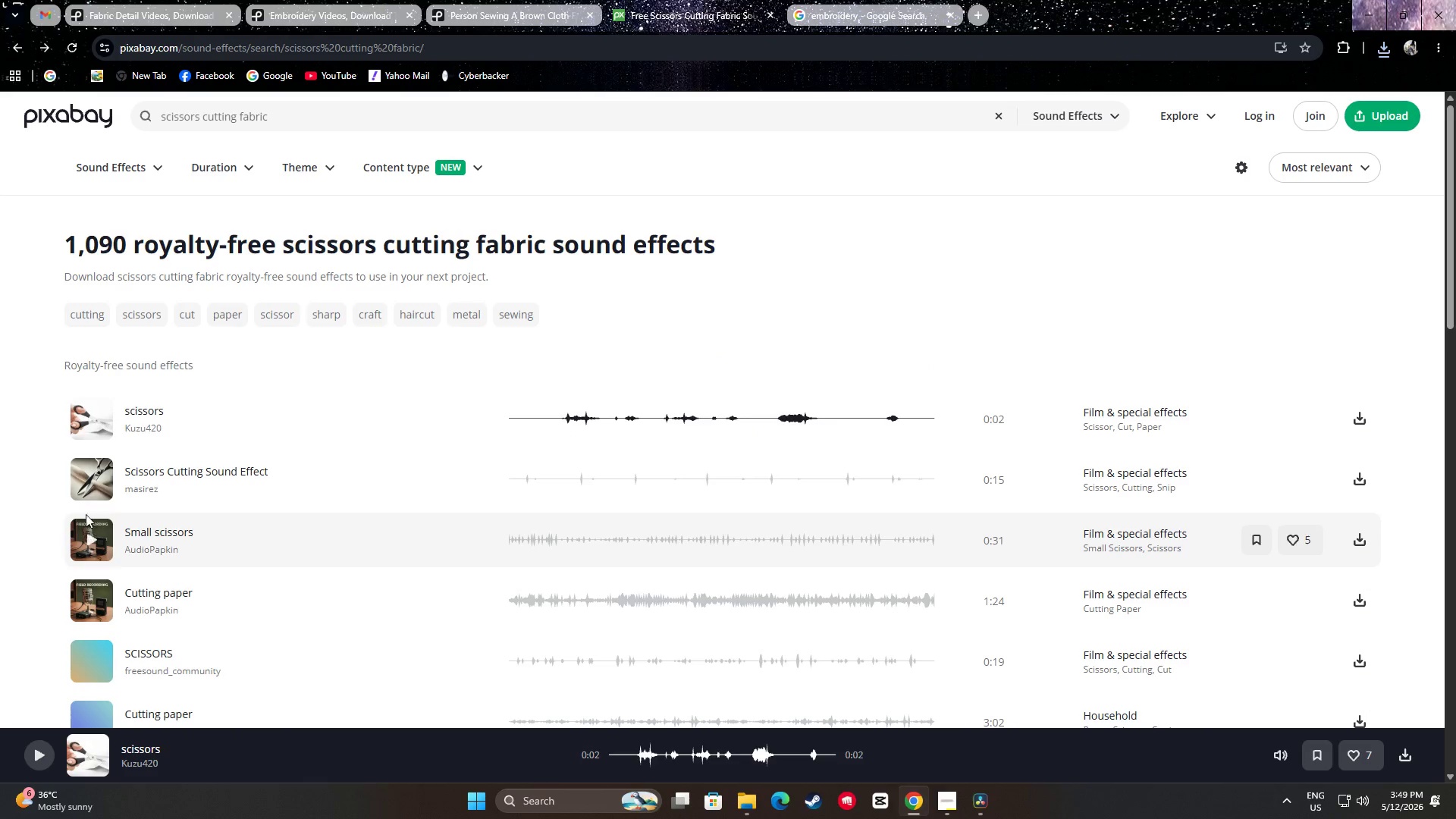 
left_click([86, 479])
 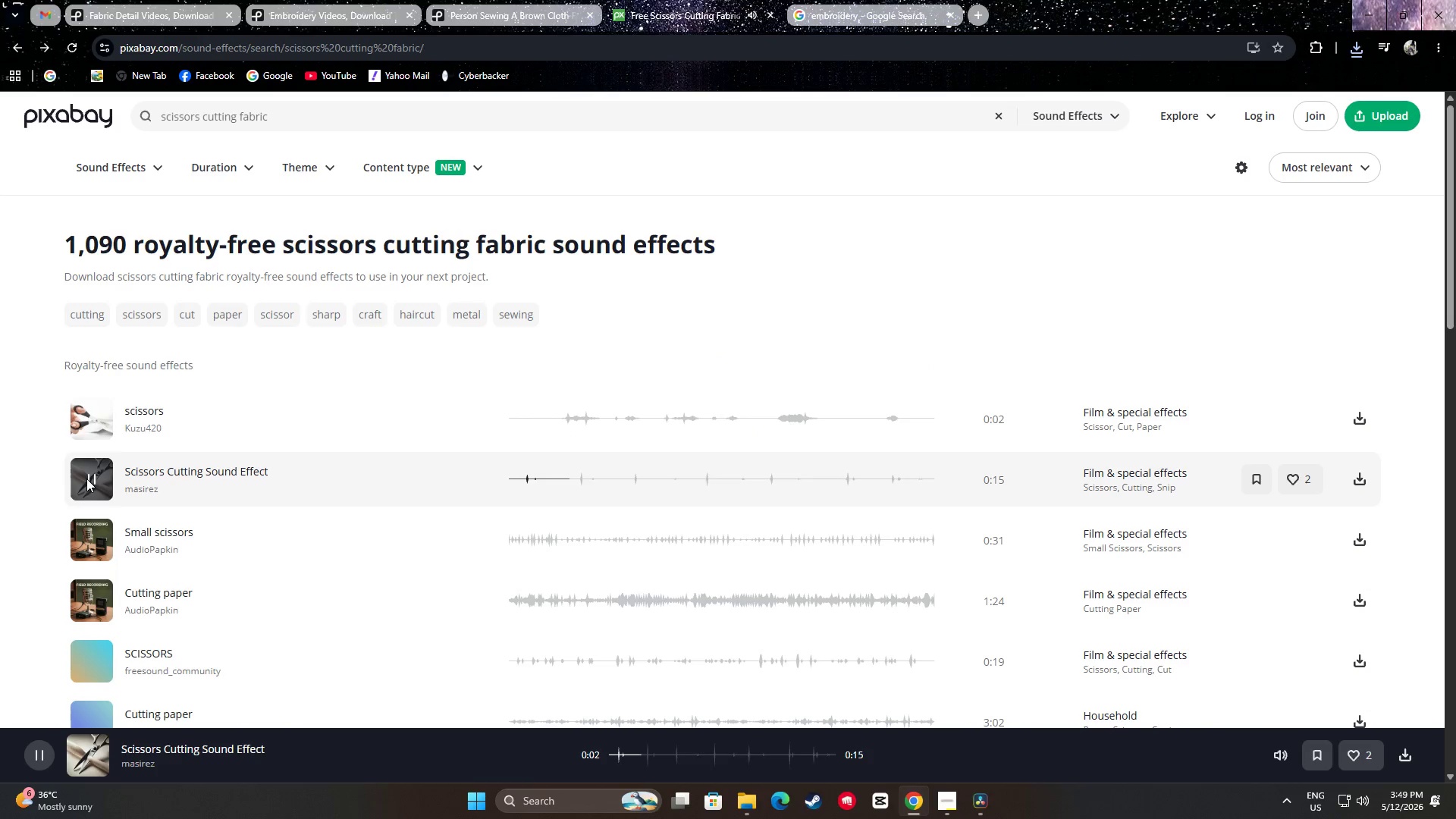 
left_click([86, 479])
 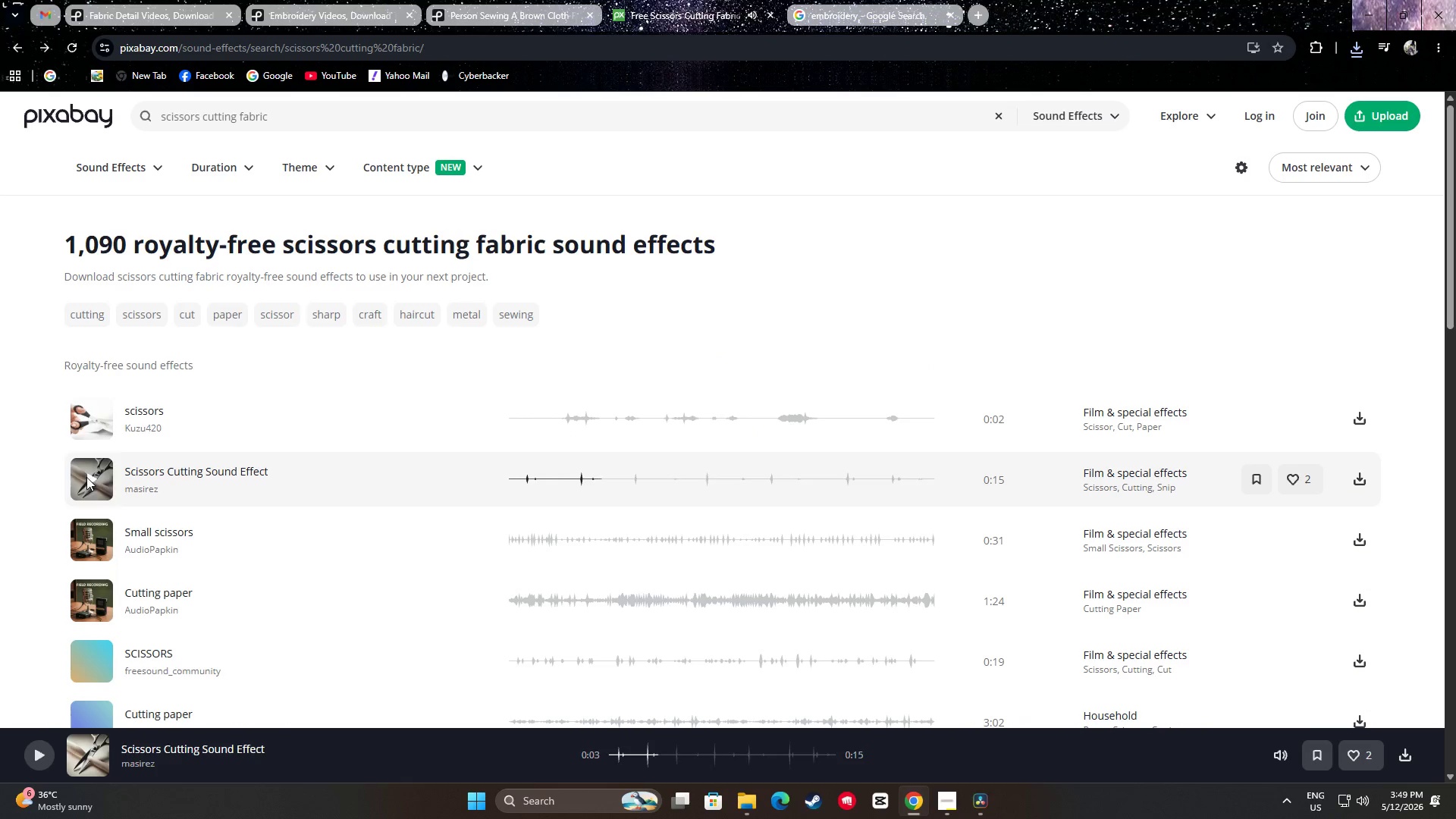 
left_click_drag(start_coordinate=[281, 118], to_coordinate=[234, 108])
 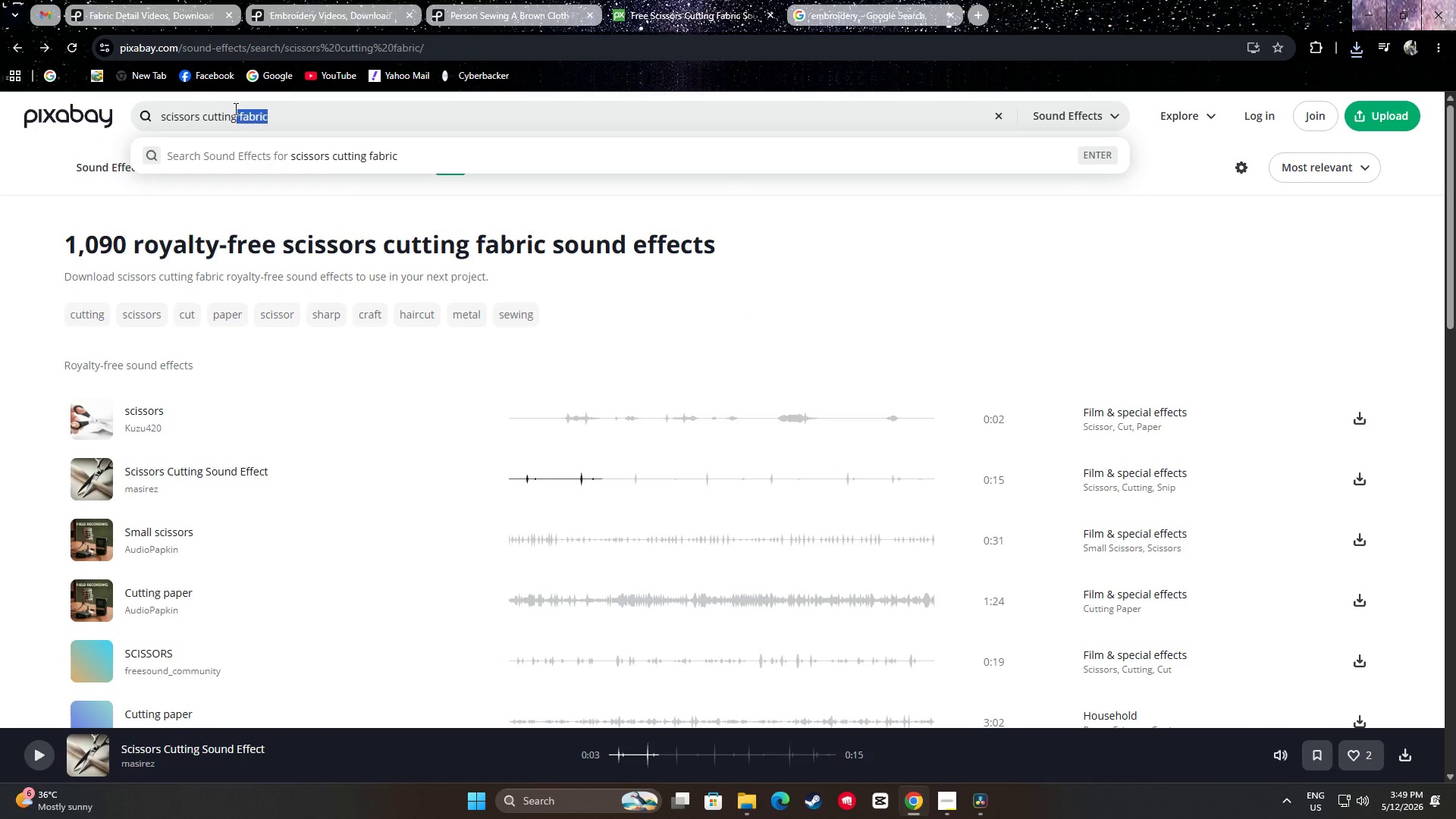 
scroll: coordinate [87, 477], scroll_direction: down, amount: 3.0
 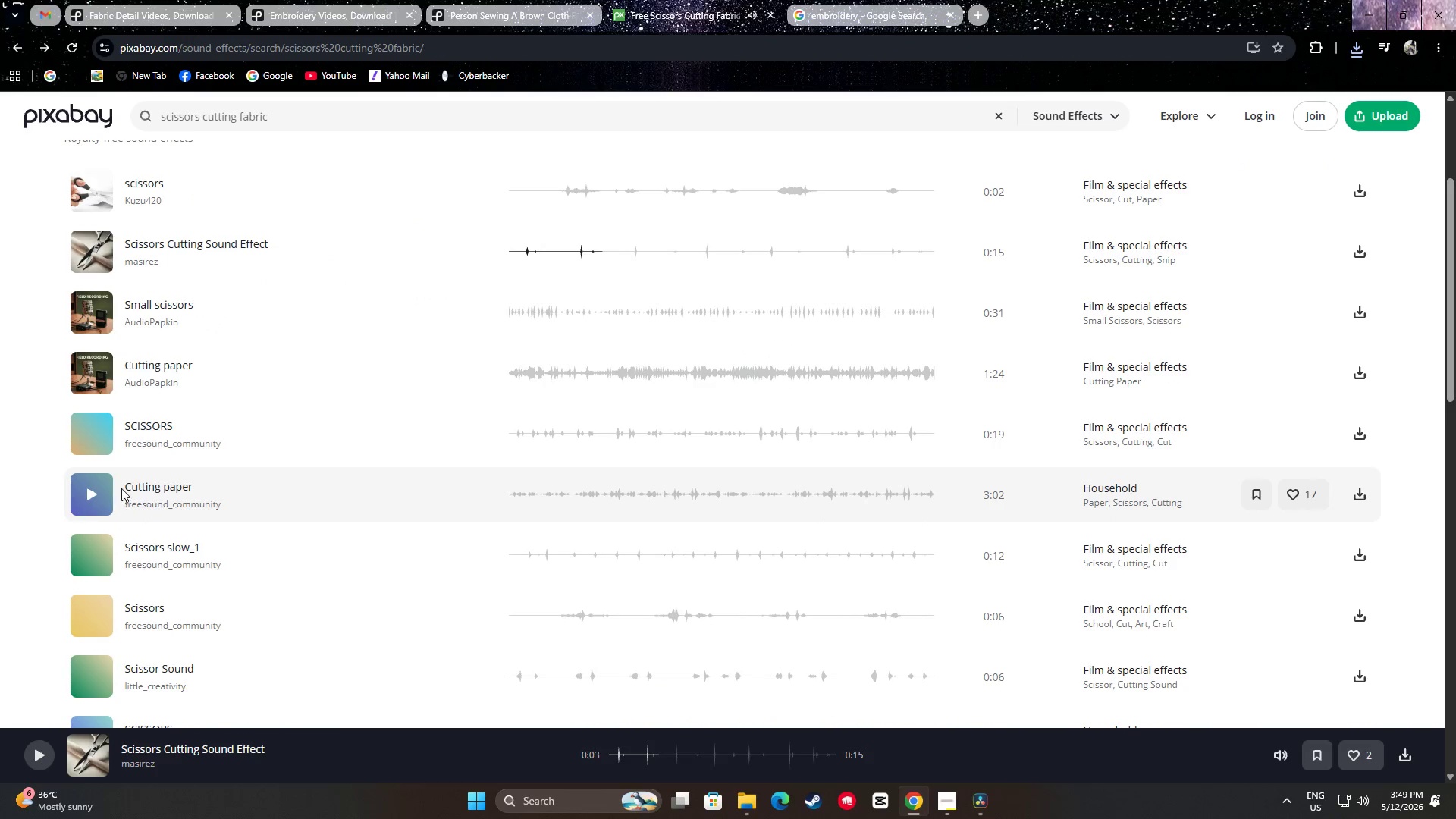 
key(Backspace)
 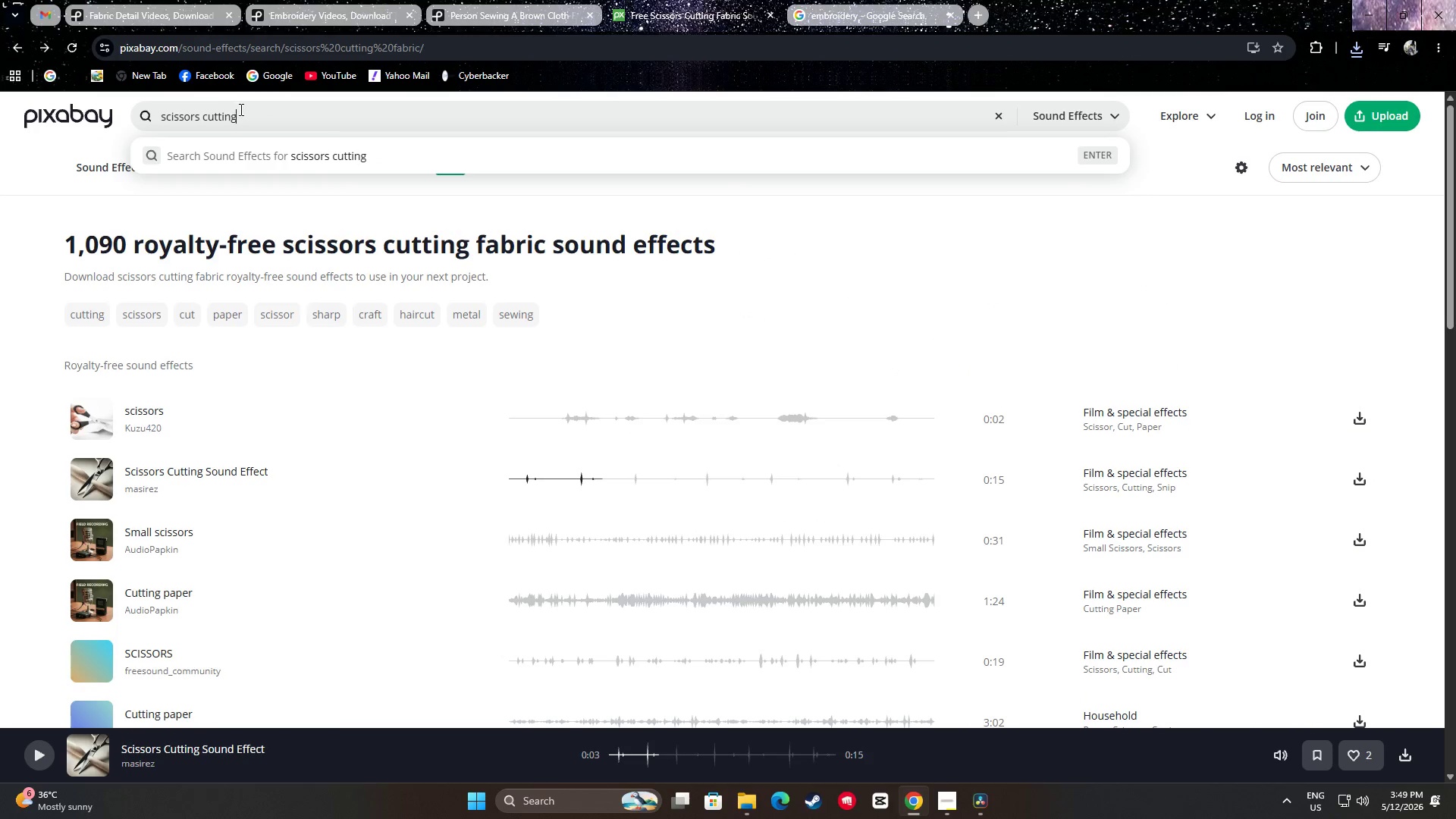 
key(Enter)
 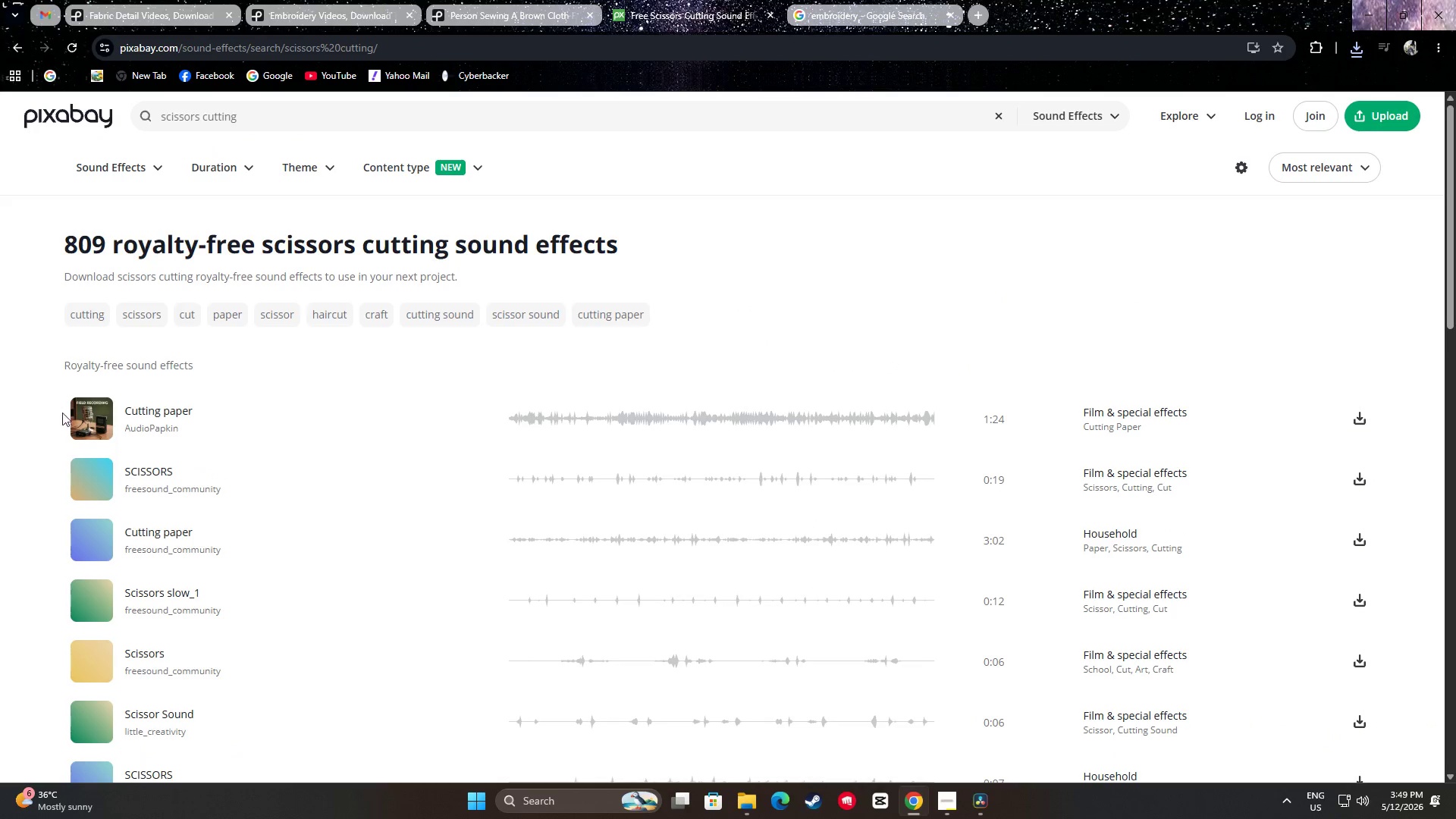 
scroll: coordinate [119, 482], scroll_direction: up, amount: 5.0
 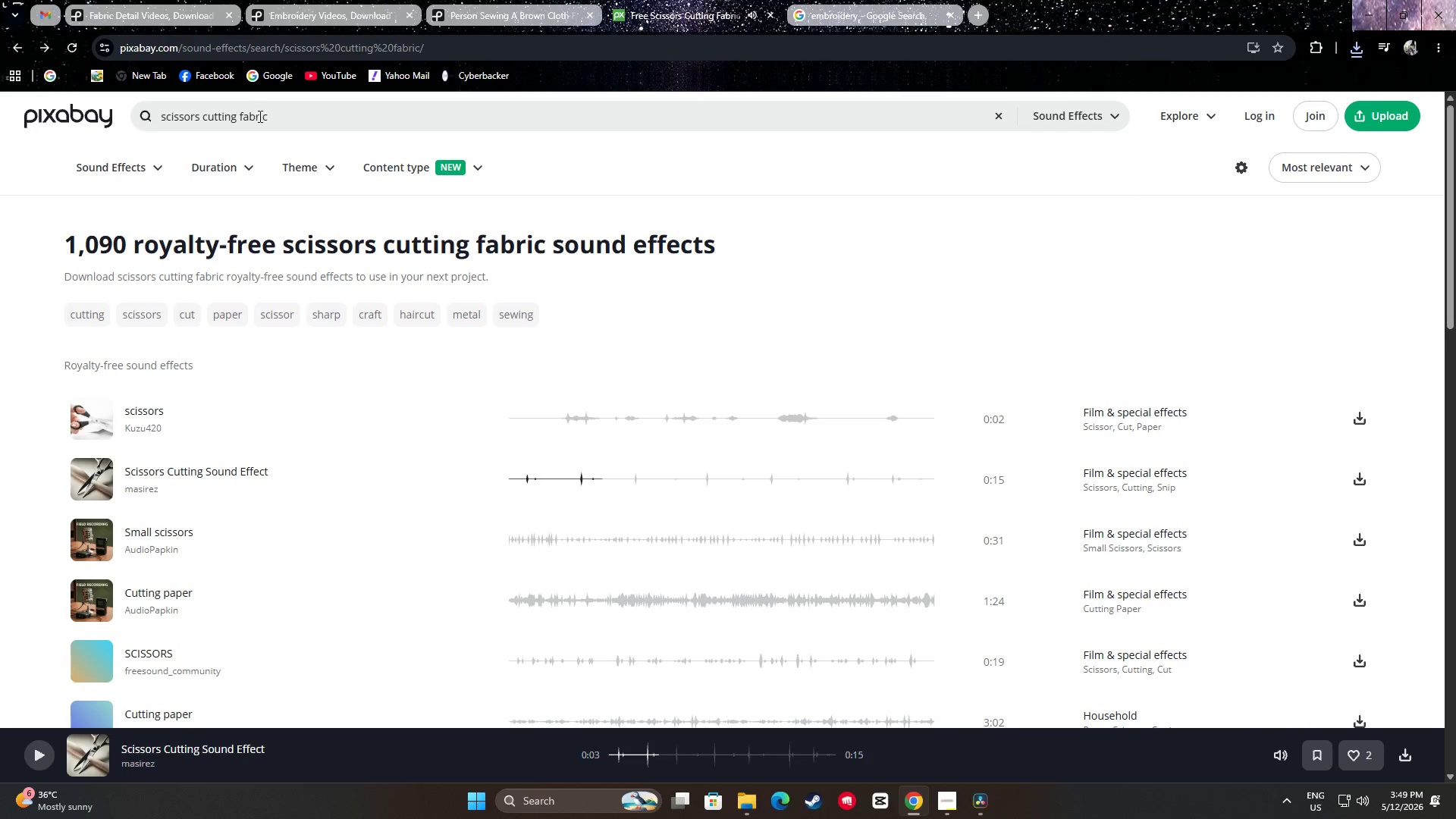 
left_click([75, 415])
 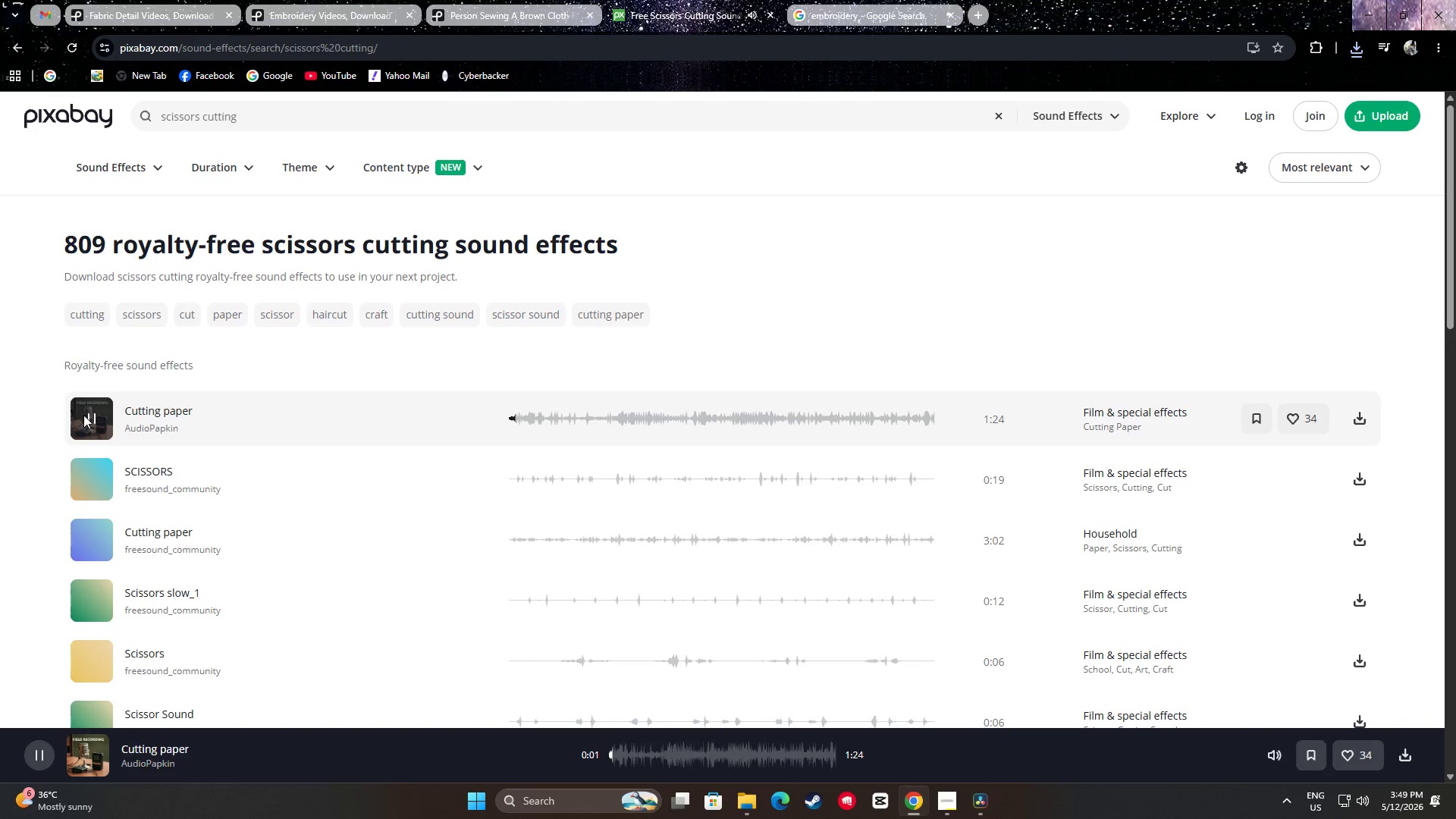 
left_click([91, 465])
 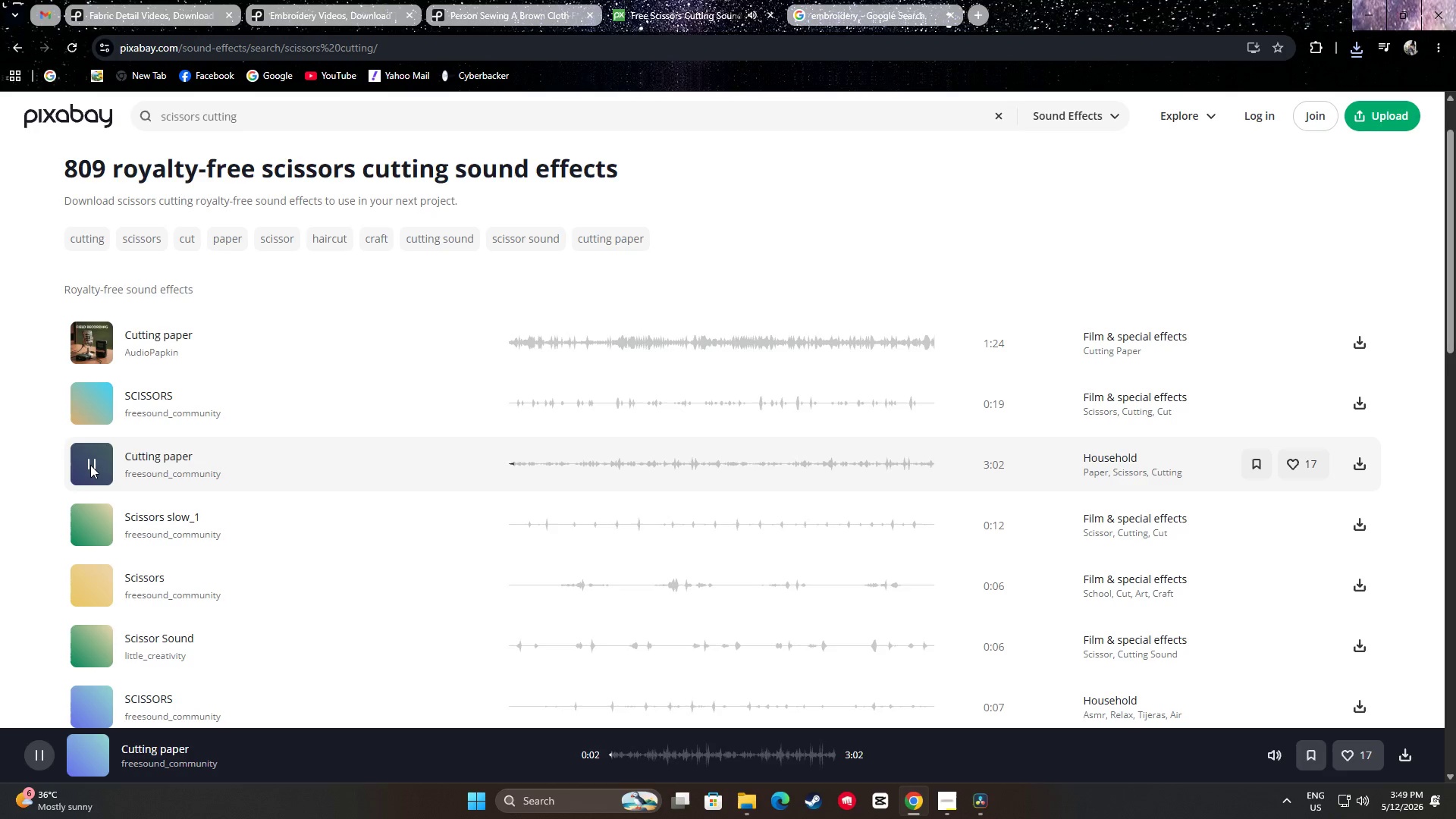 
scroll: coordinate [96, 413], scroll_direction: down, amount: 1.0
 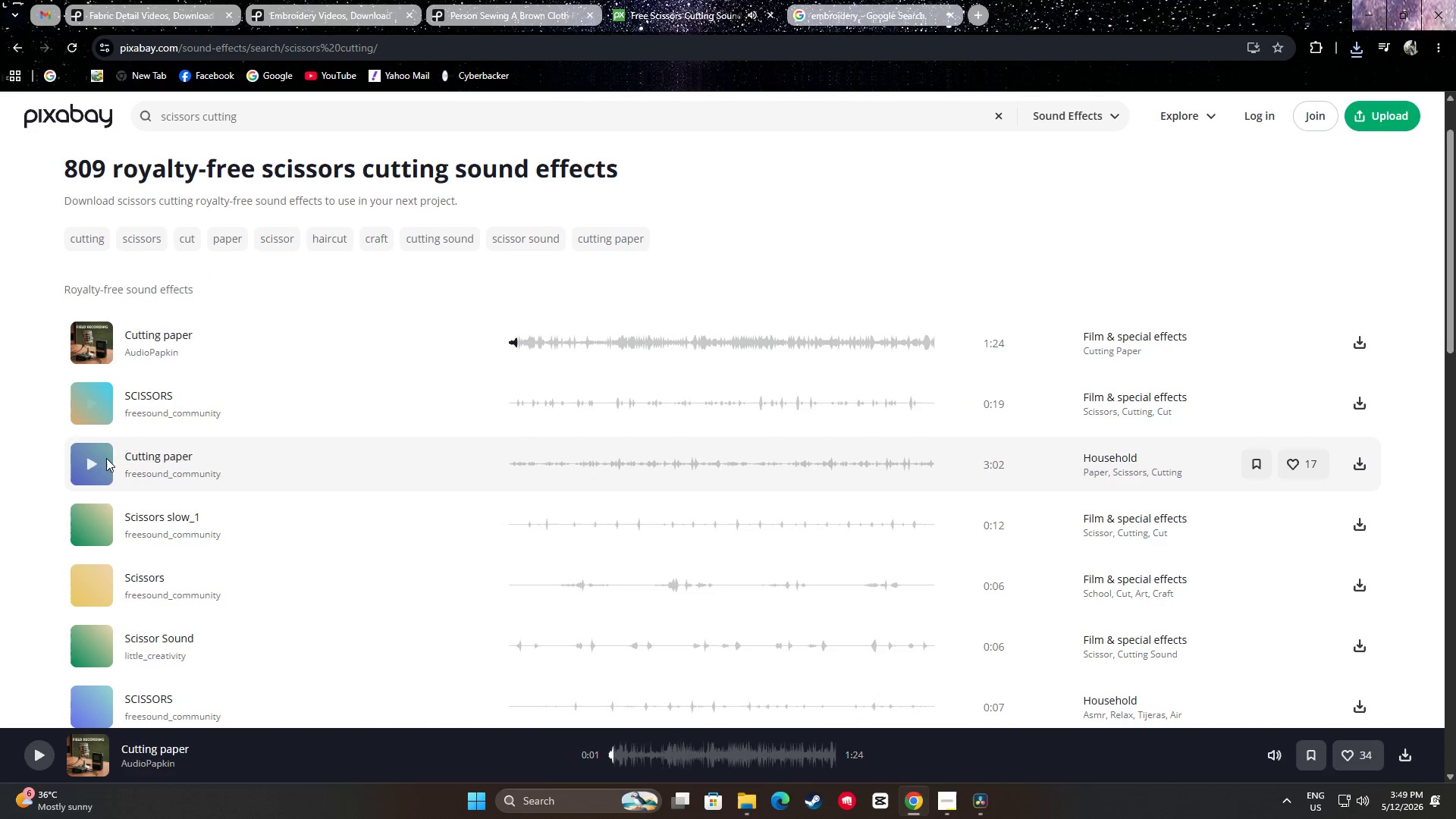 
left_click([90, 465])
 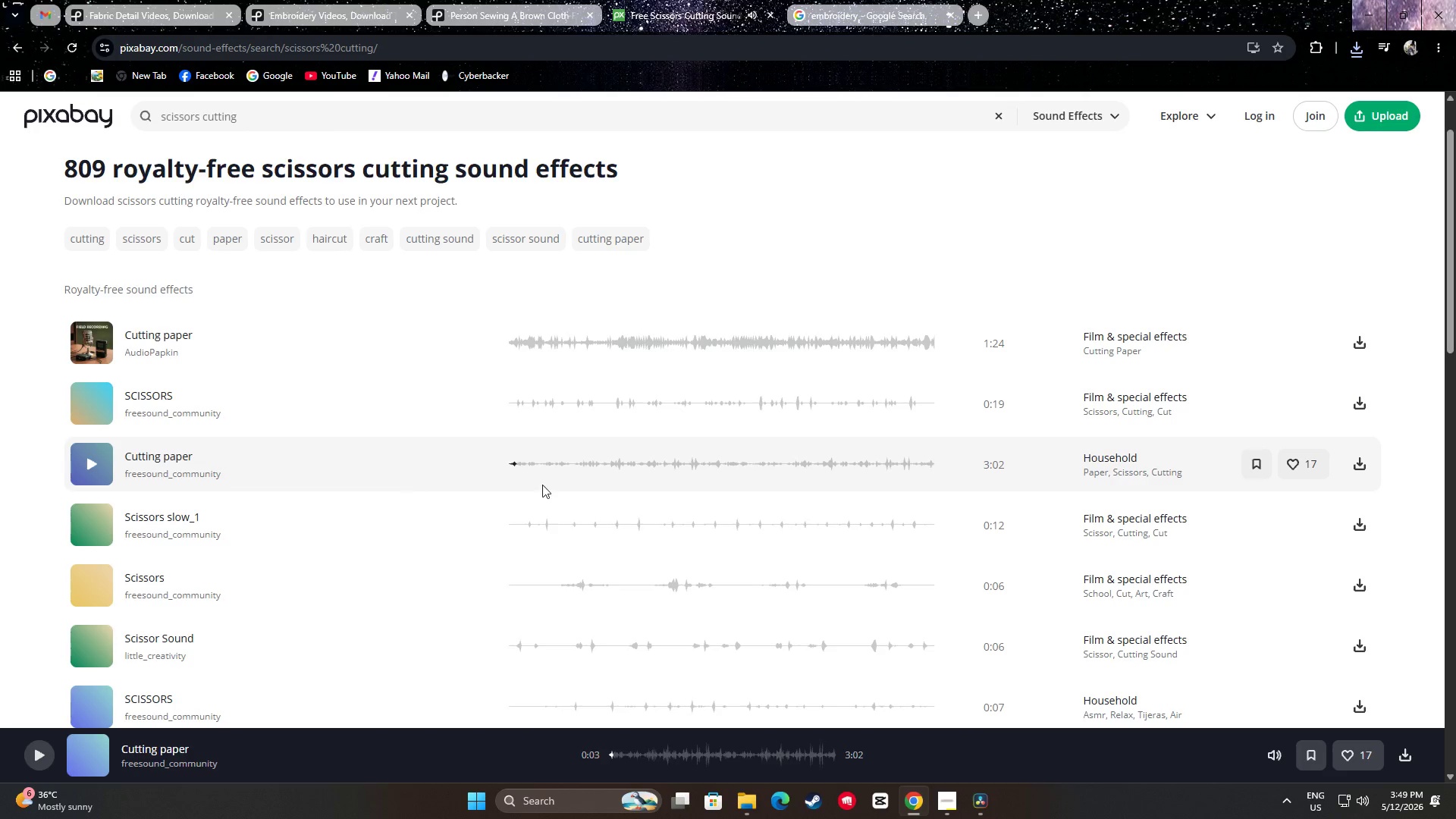 
left_click_drag(start_coordinate=[514, 469], to_coordinate=[469, 470])
 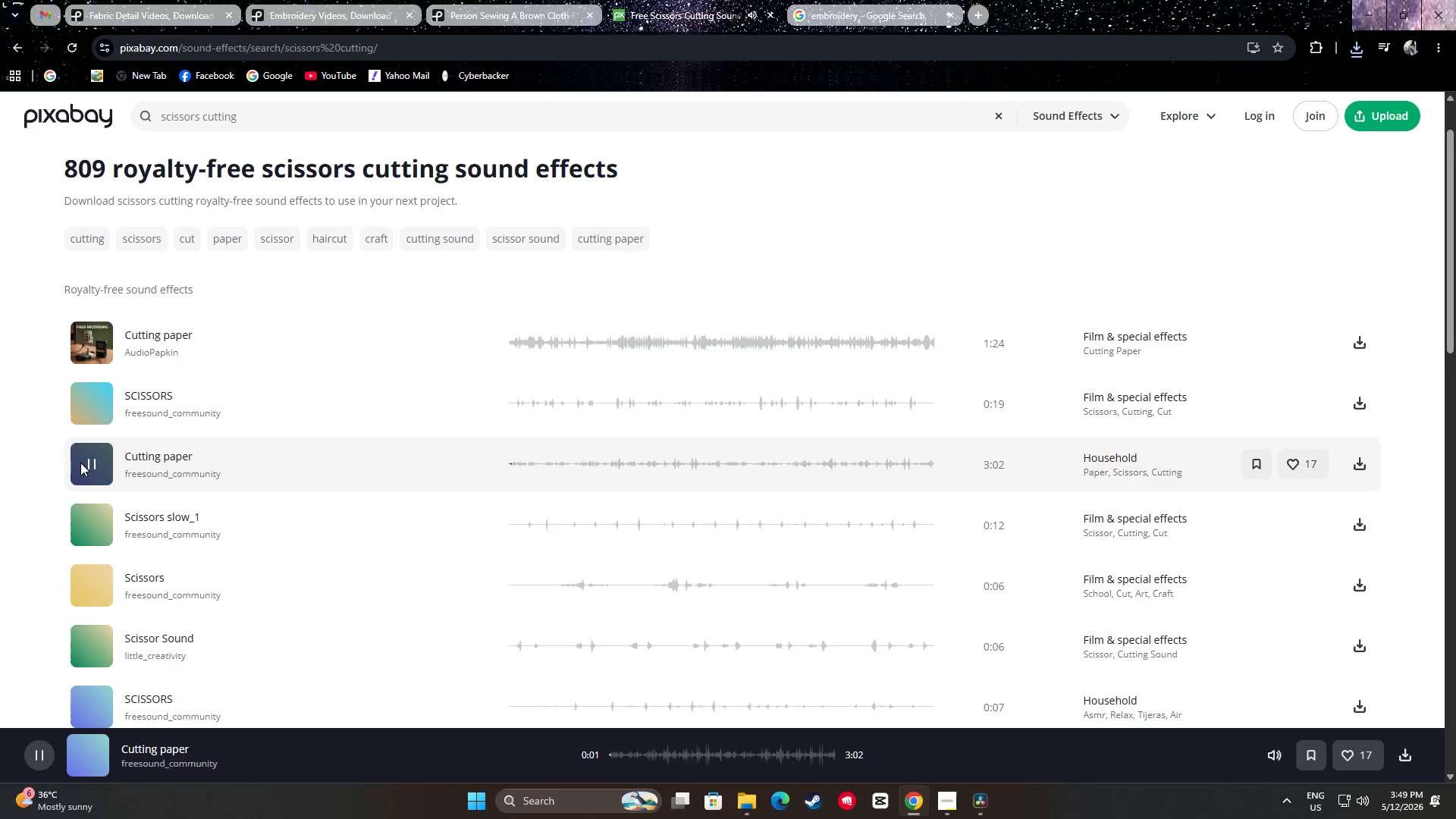 
left_click([92, 461])
 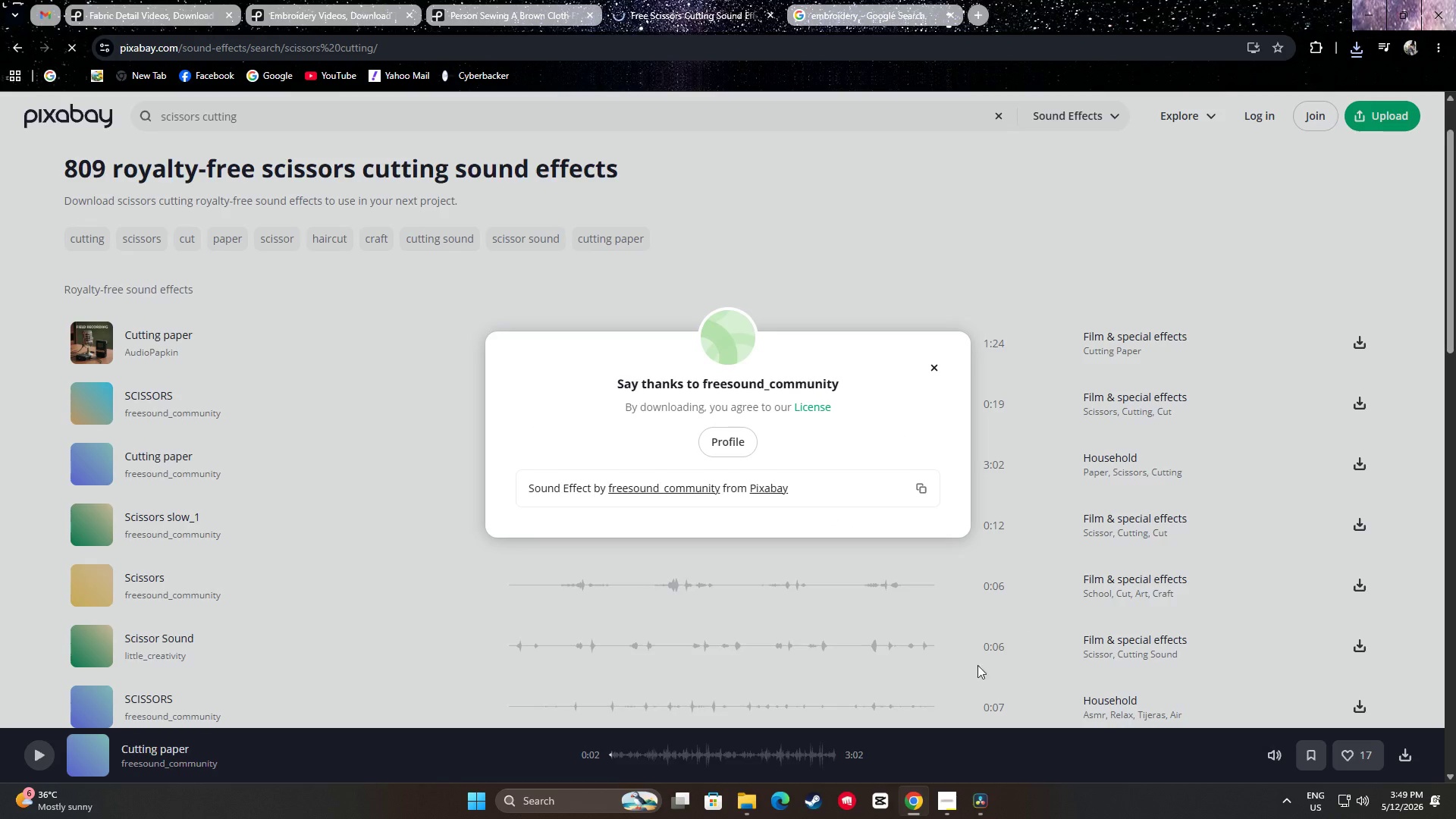 
wait(7.41)
 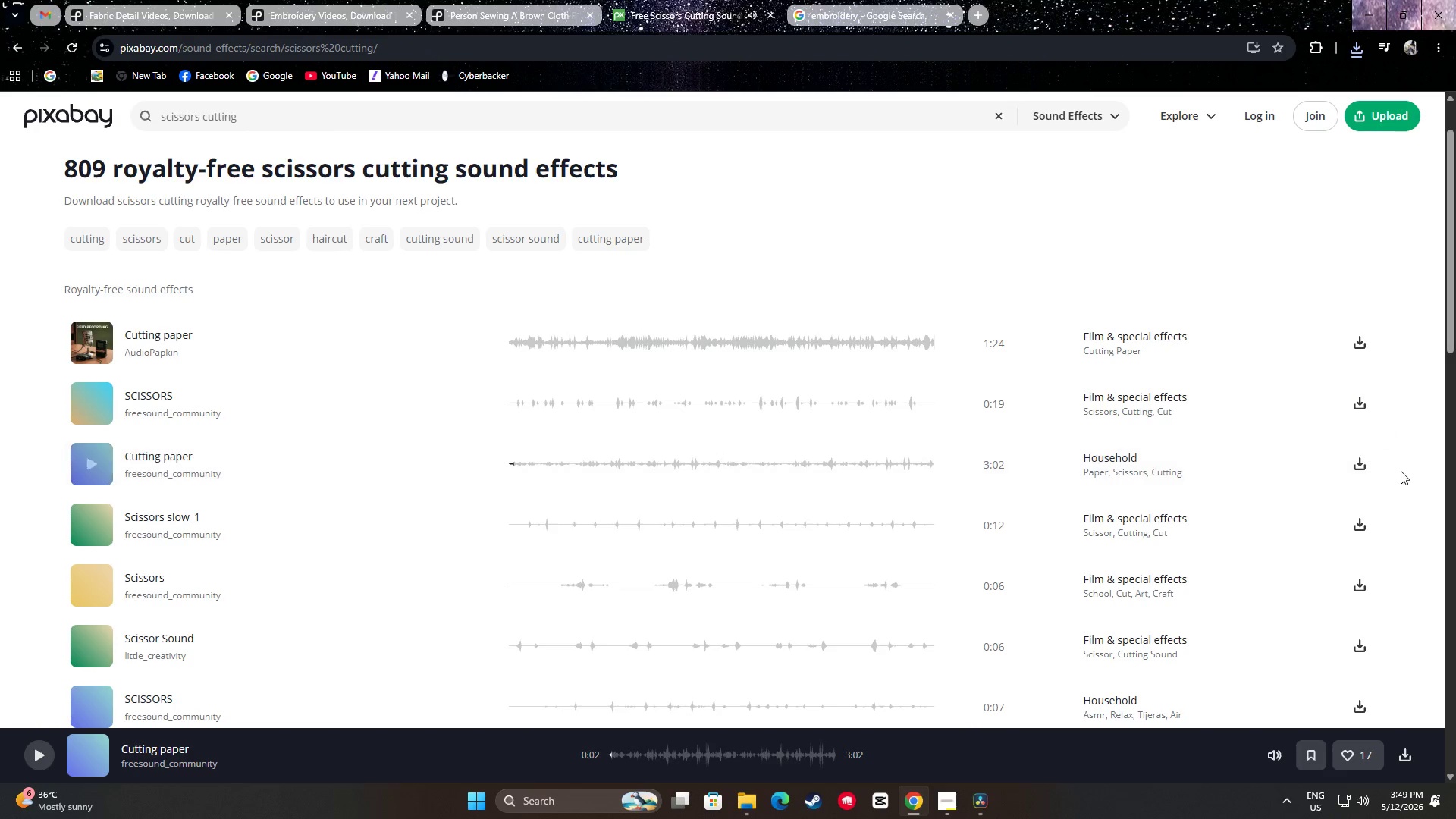 
left_click([748, 808])
 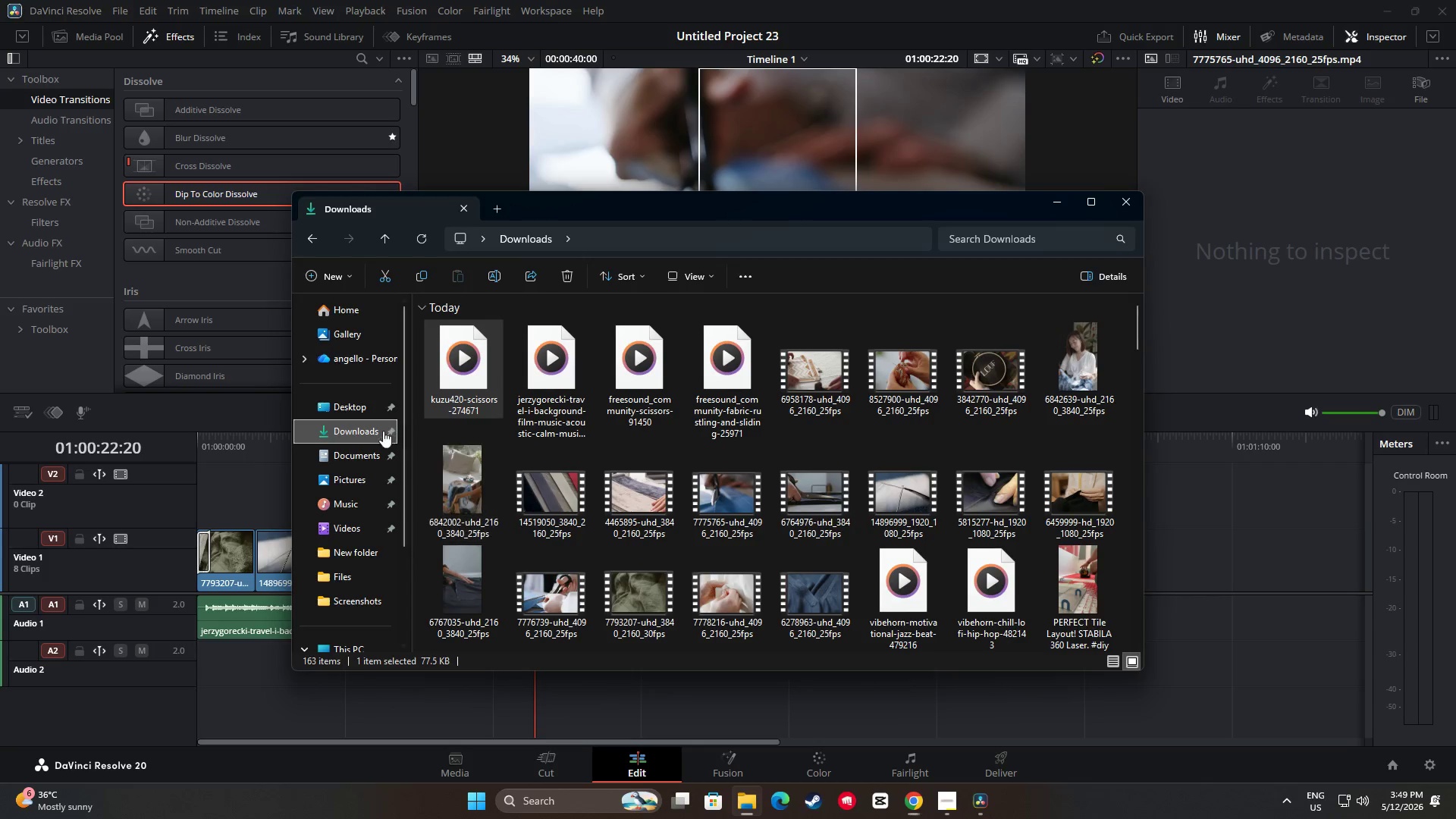 
left_click([359, 425])
 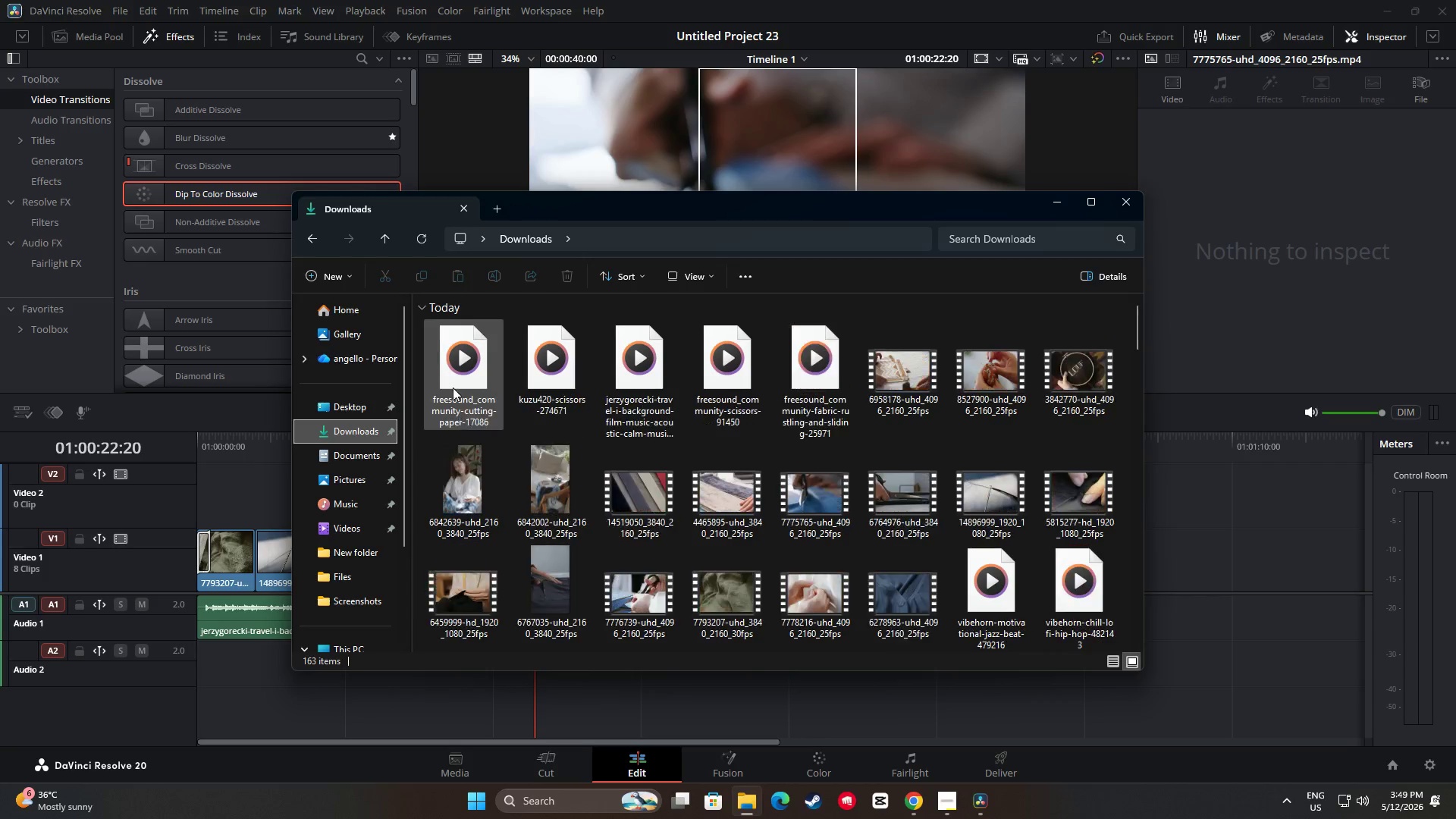 
left_click_drag(start_coordinate=[451, 384], to_coordinate=[249, 674])
 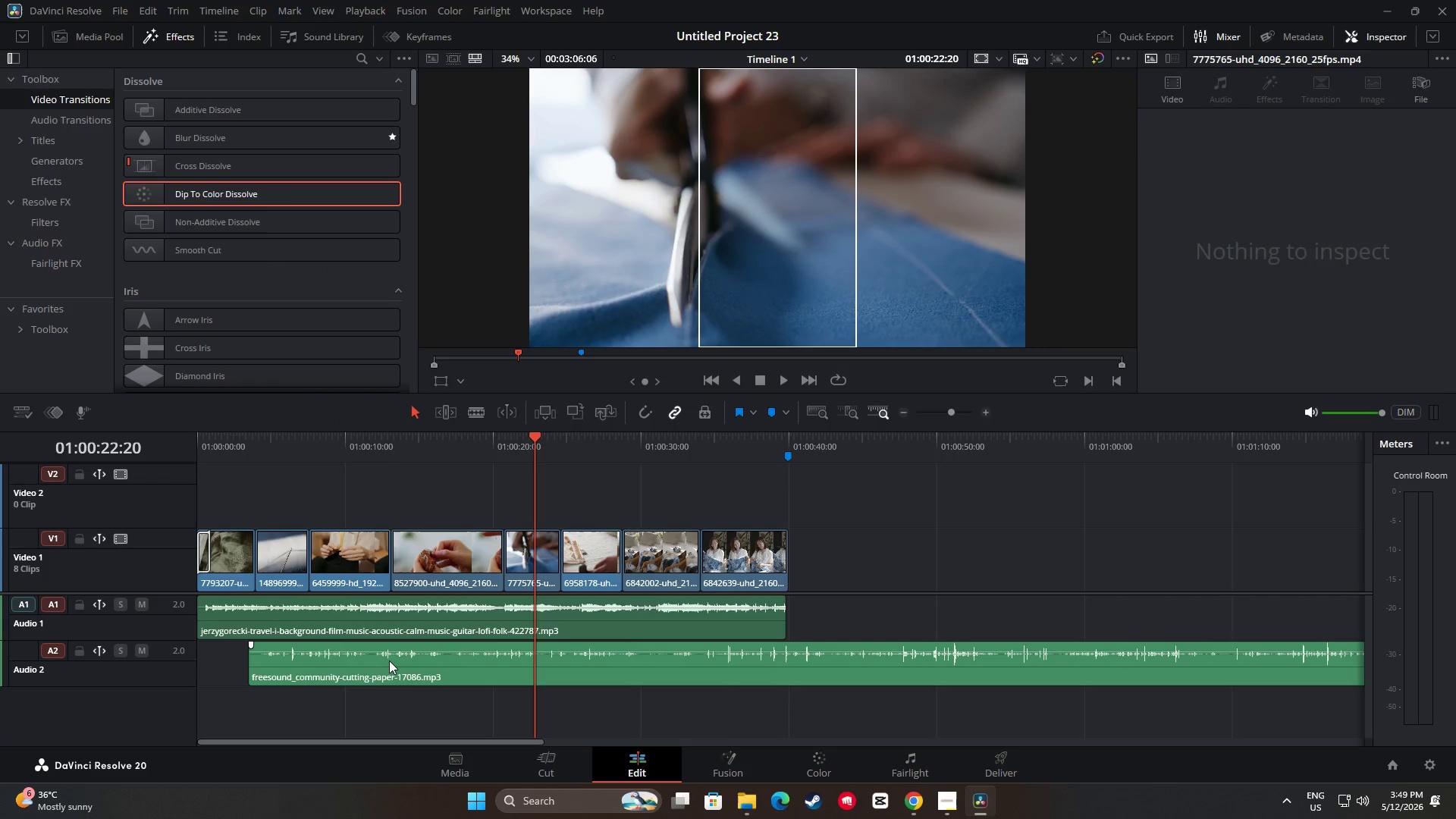 
left_click_drag(start_coordinate=[389, 661], to_coordinate=[435, 664])
 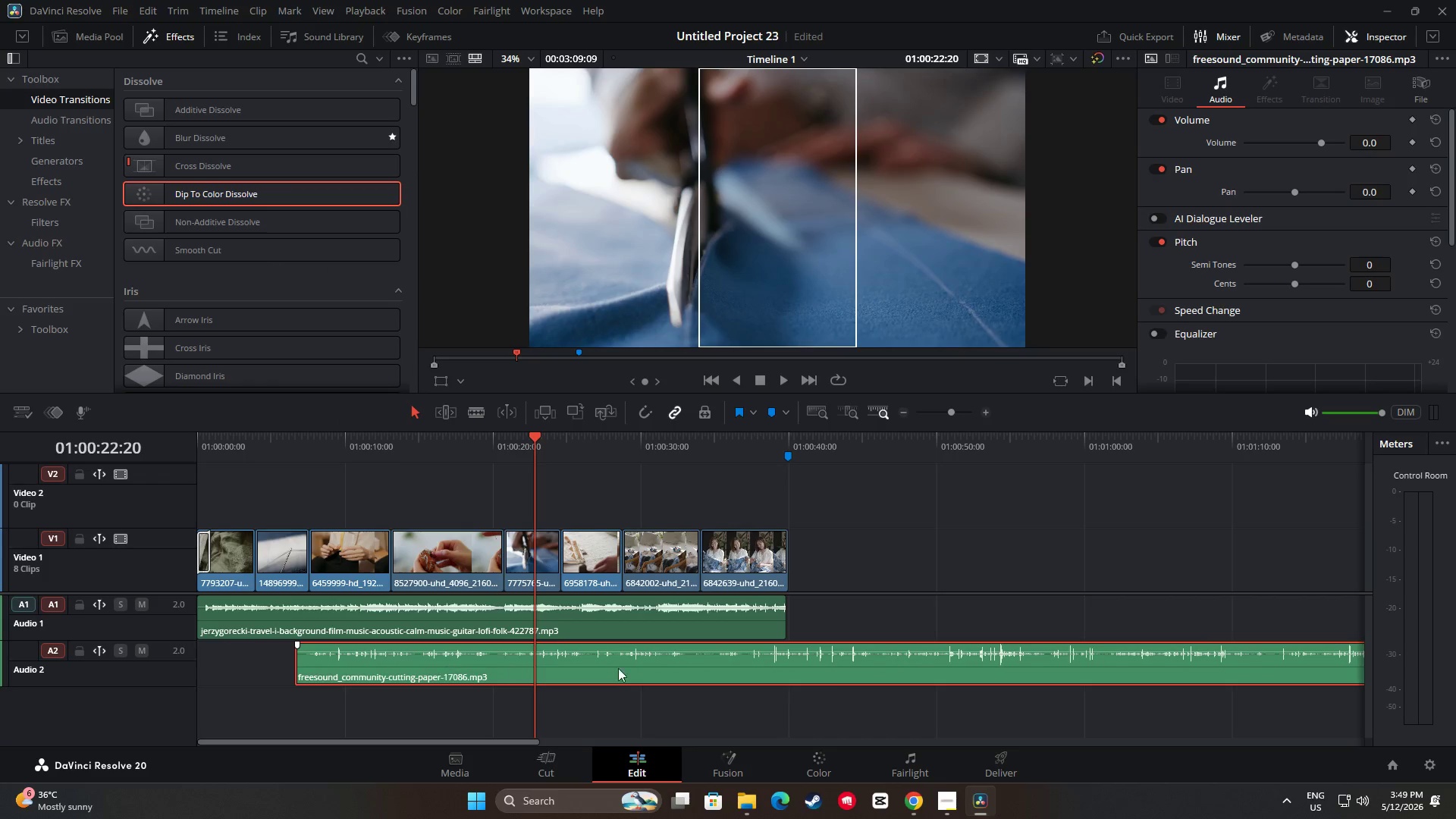 
left_click([670, 664])
 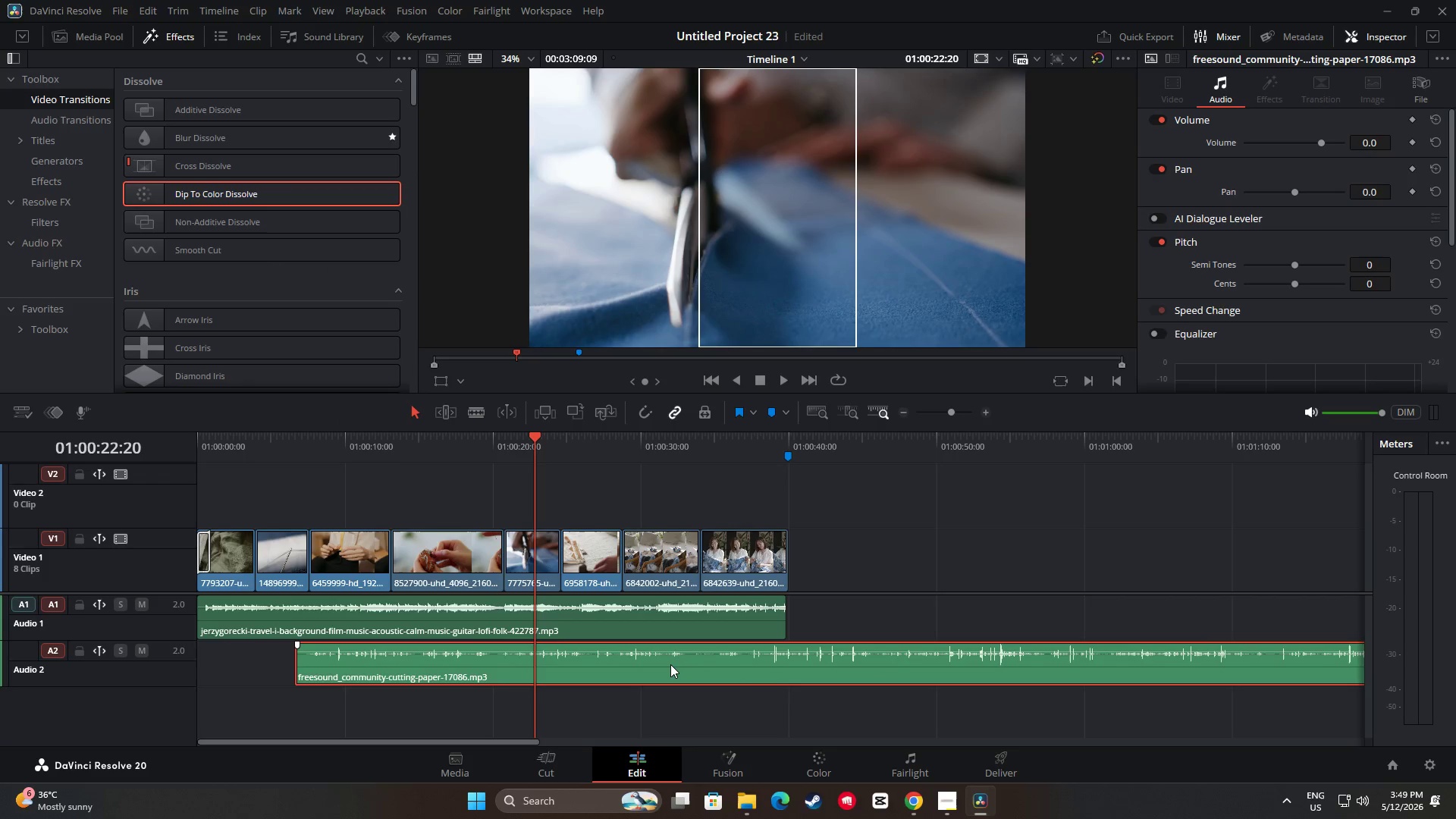 
key(Control+B)
 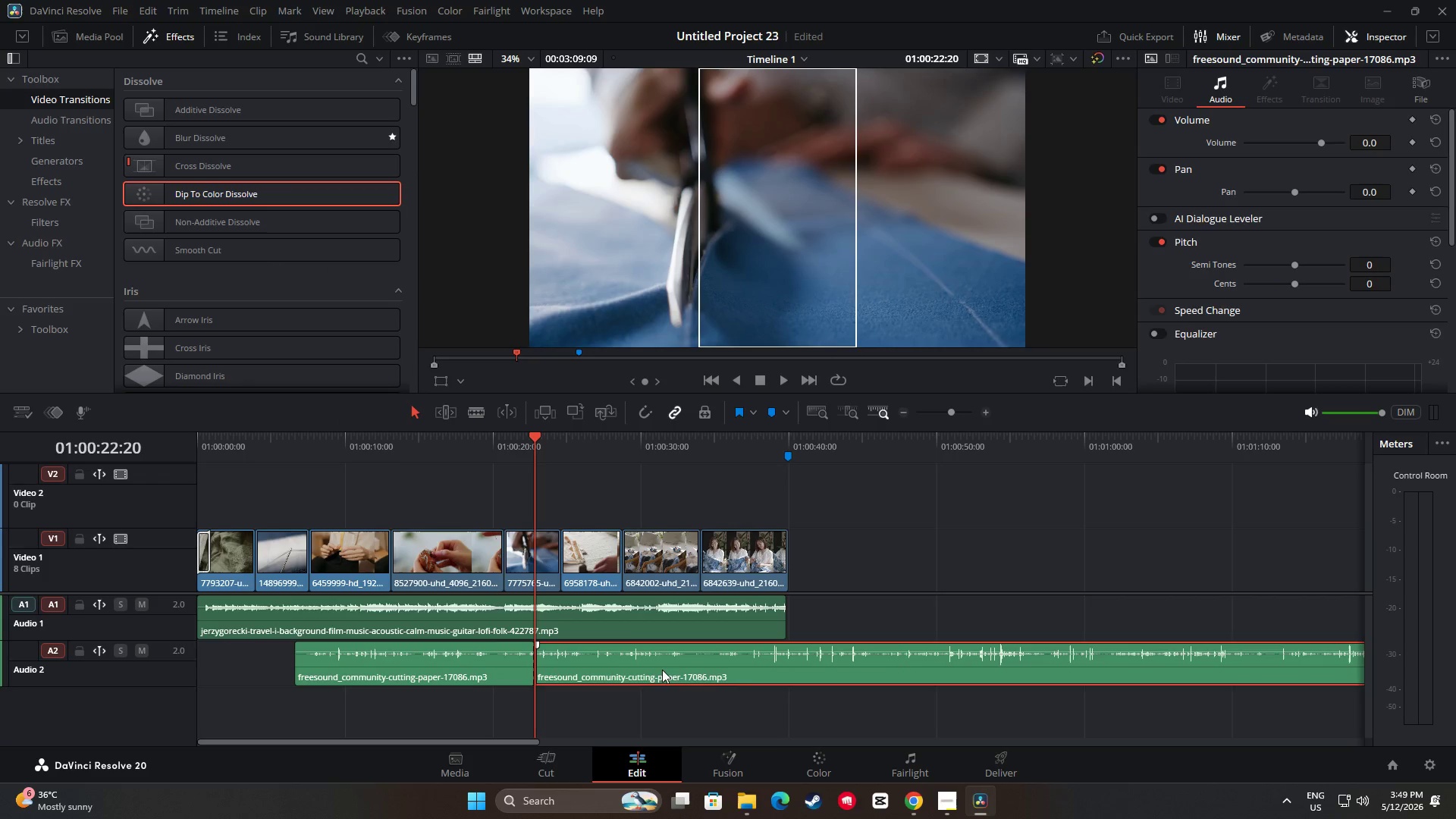 
key(Backspace)
 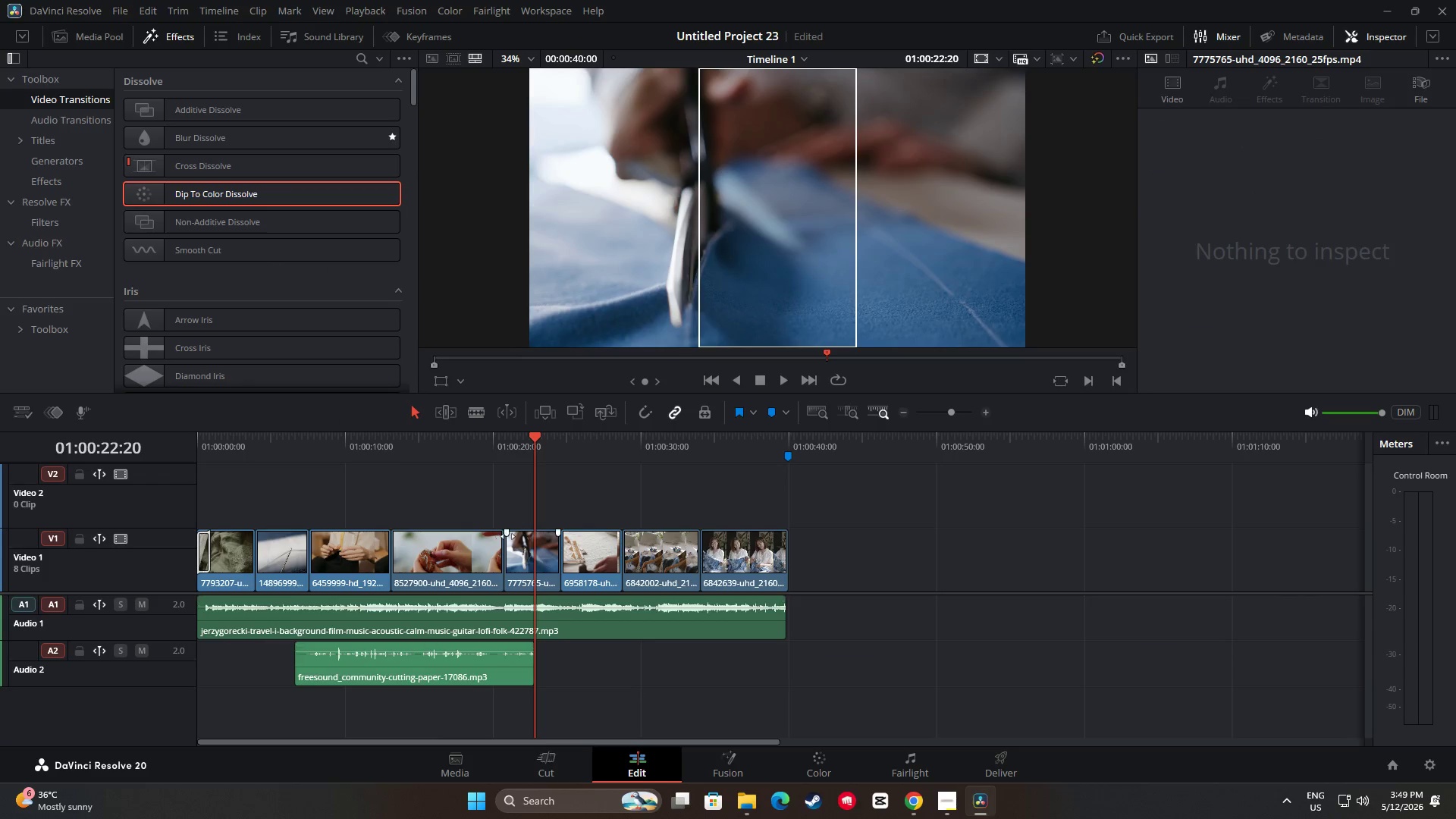 
left_click_drag(start_coordinate=[537, 450], to_coordinate=[296, 468])
 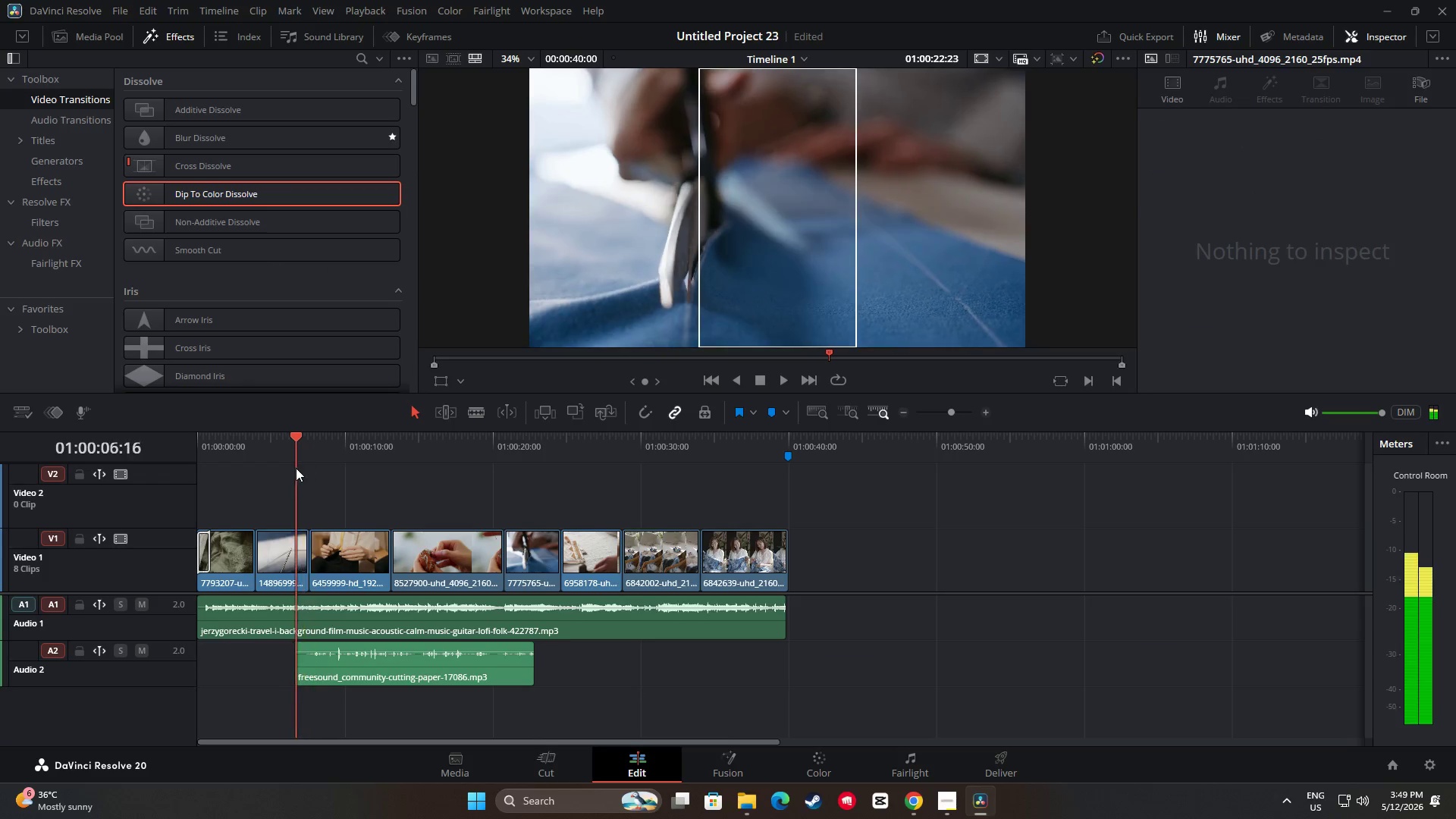 
key(Space)
 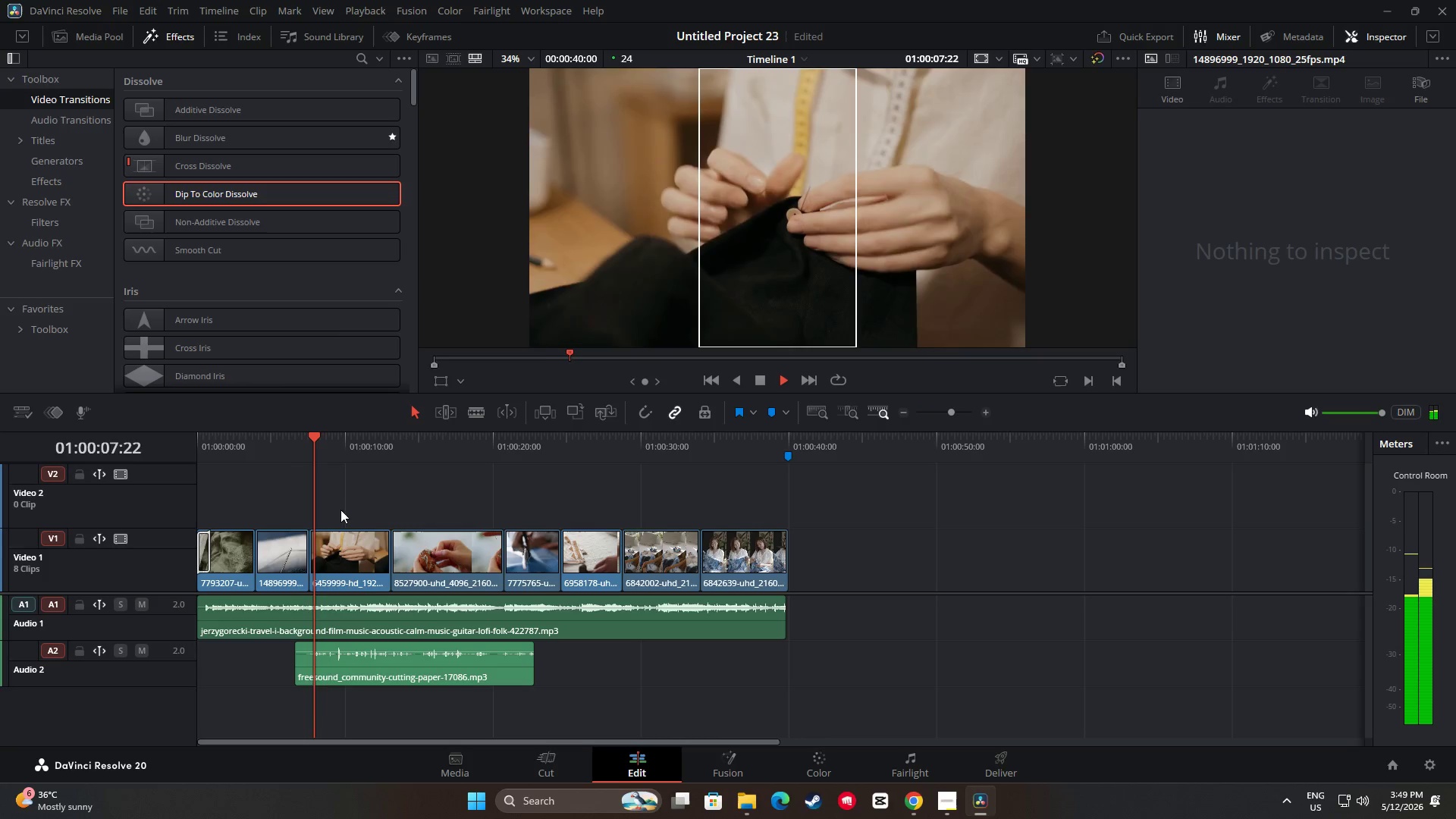 
key(Space)
 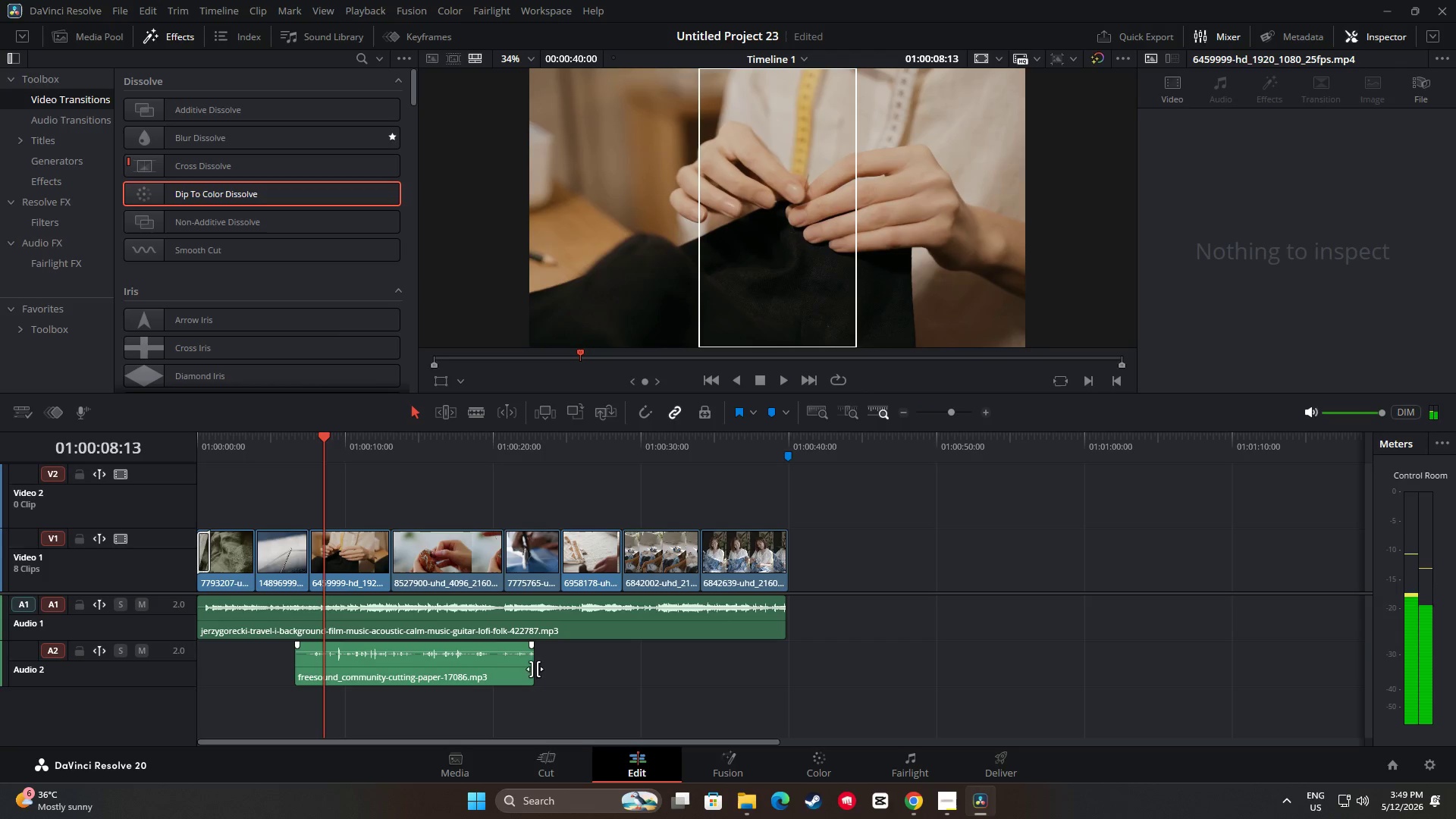 
left_click_drag(start_coordinate=[530, 667], to_coordinate=[326, 671])
 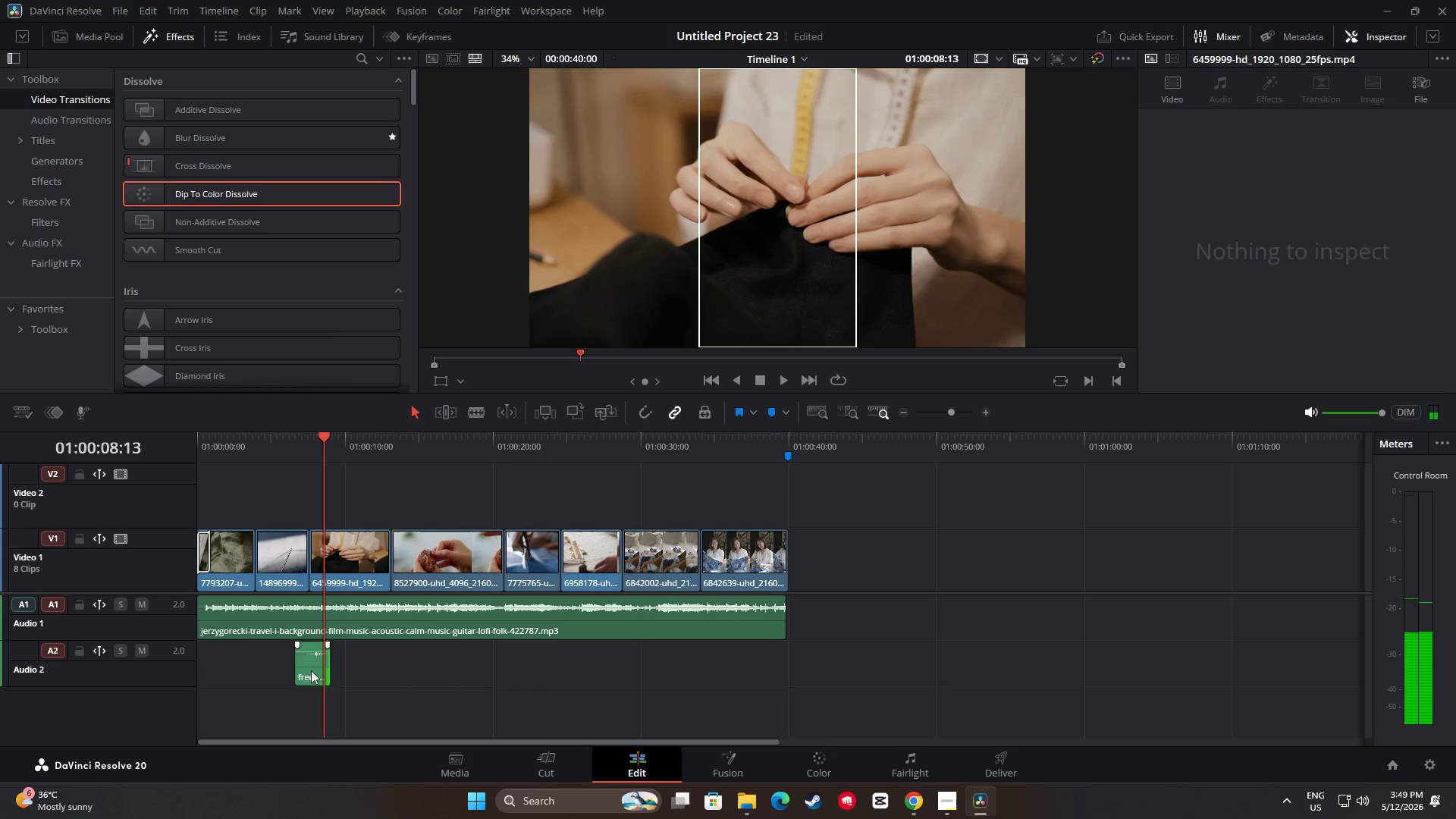 
left_click_drag(start_coordinate=[312, 670], to_coordinate=[524, 673])
 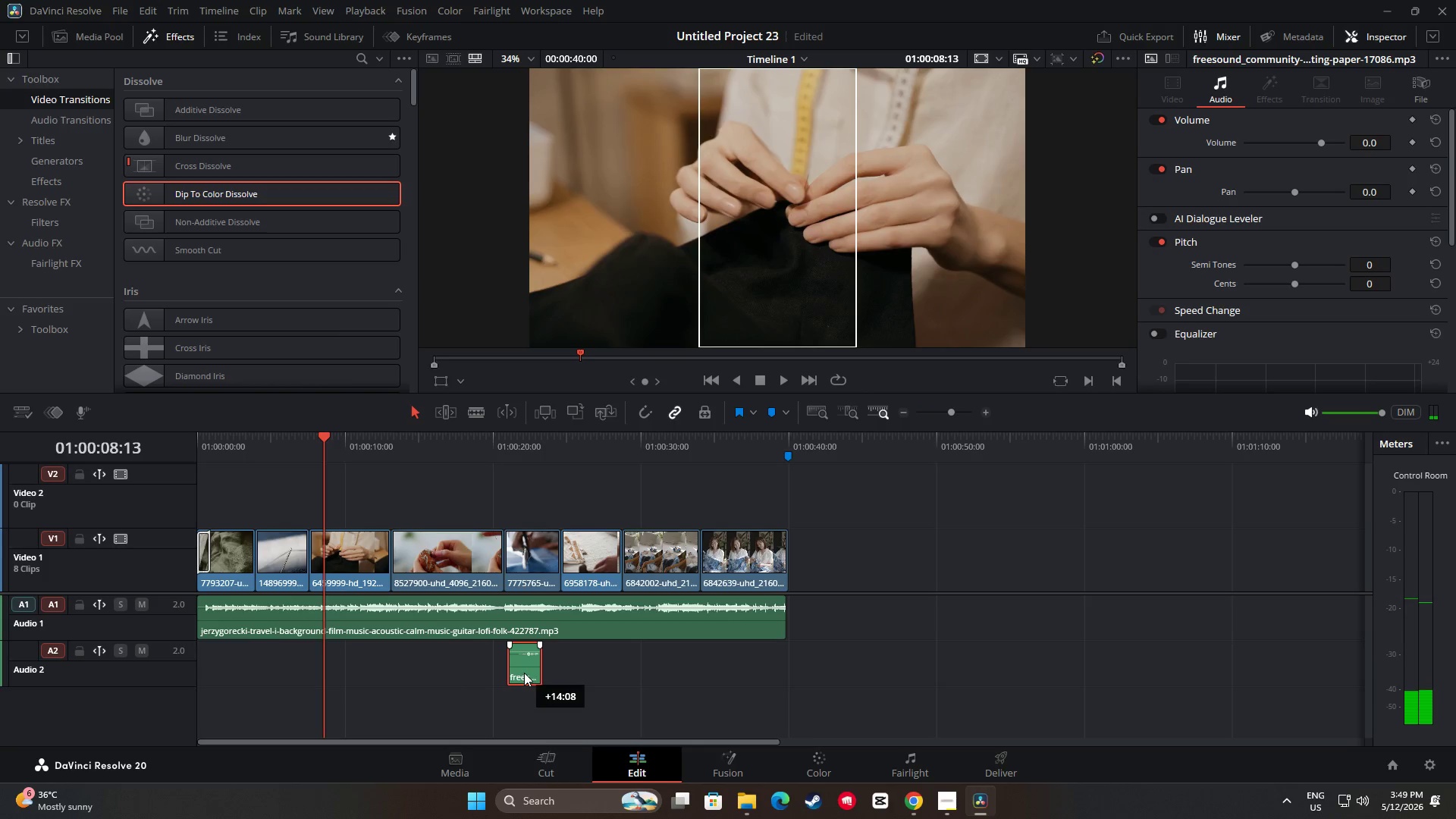 
key(Space)
 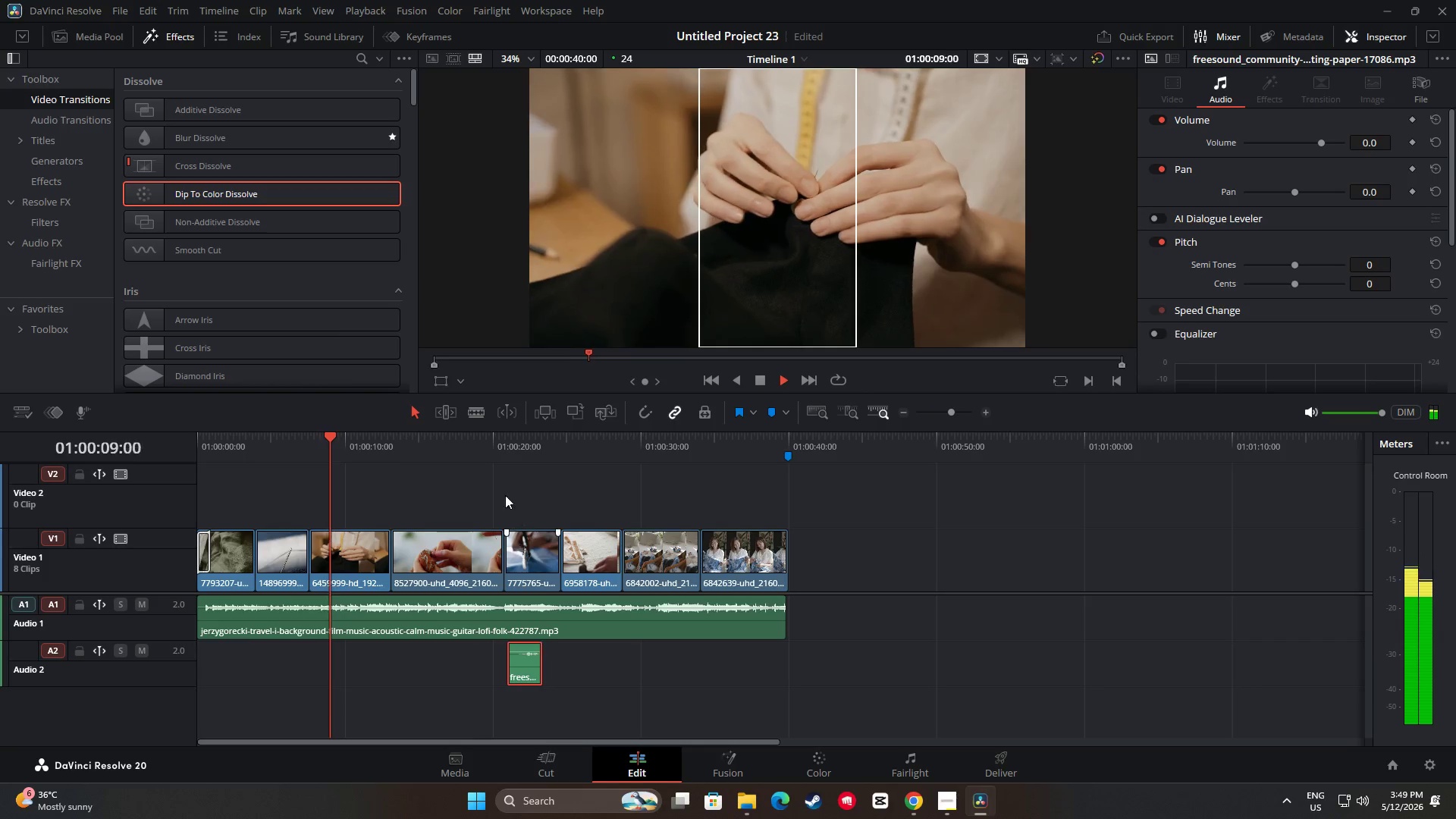 
left_click([496, 442])
 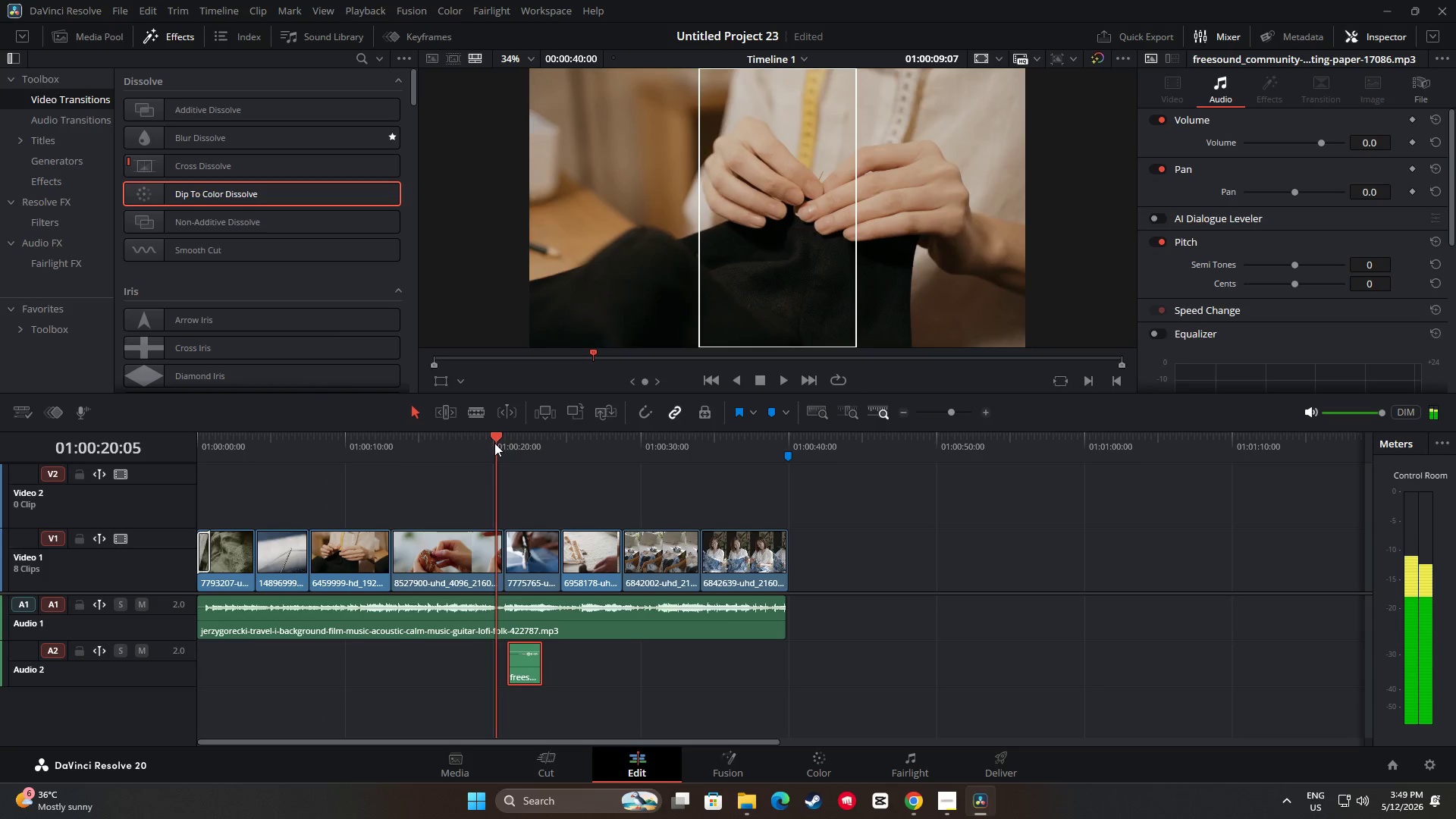 
key(Space)
 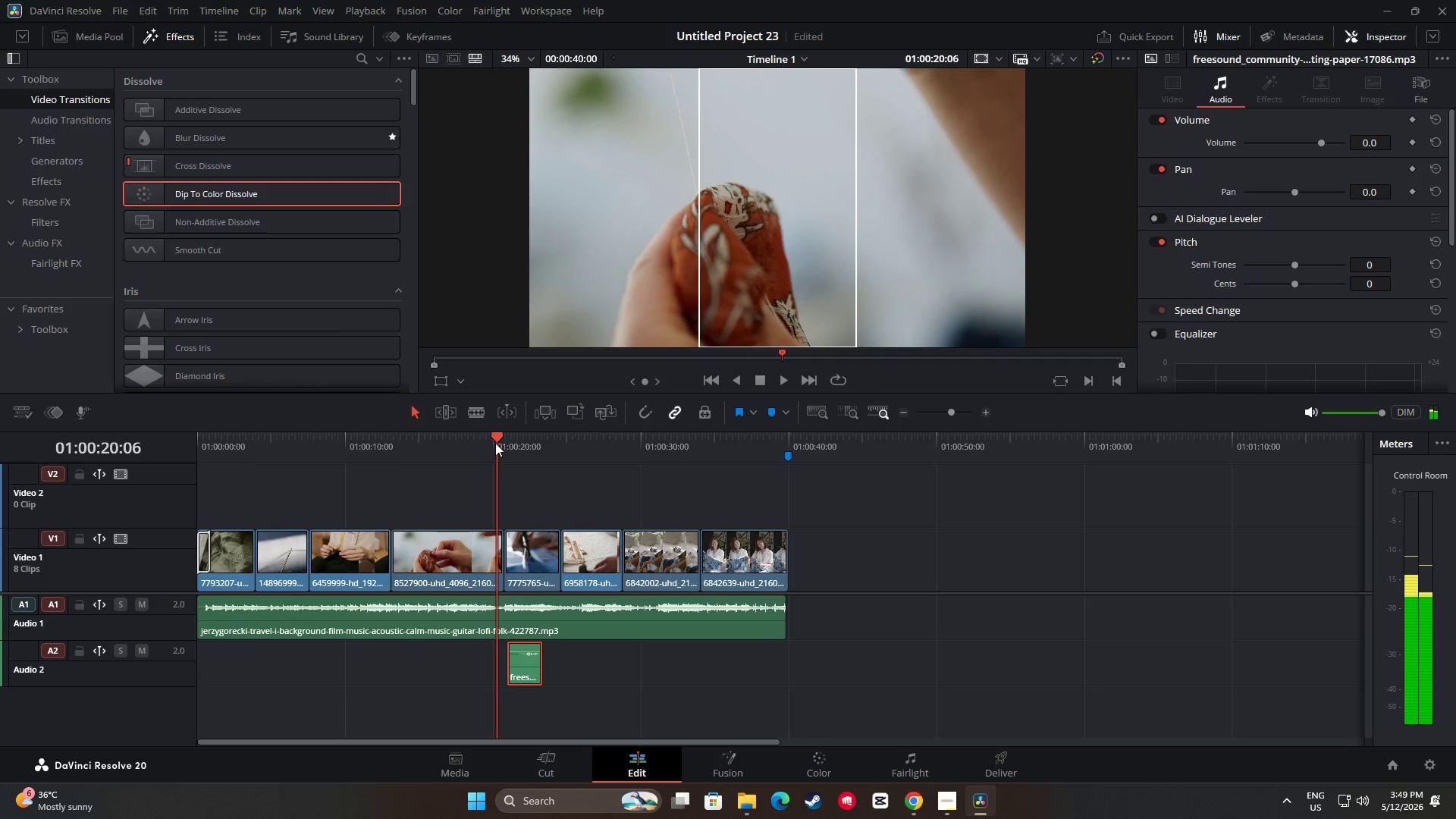 
key(Space)
 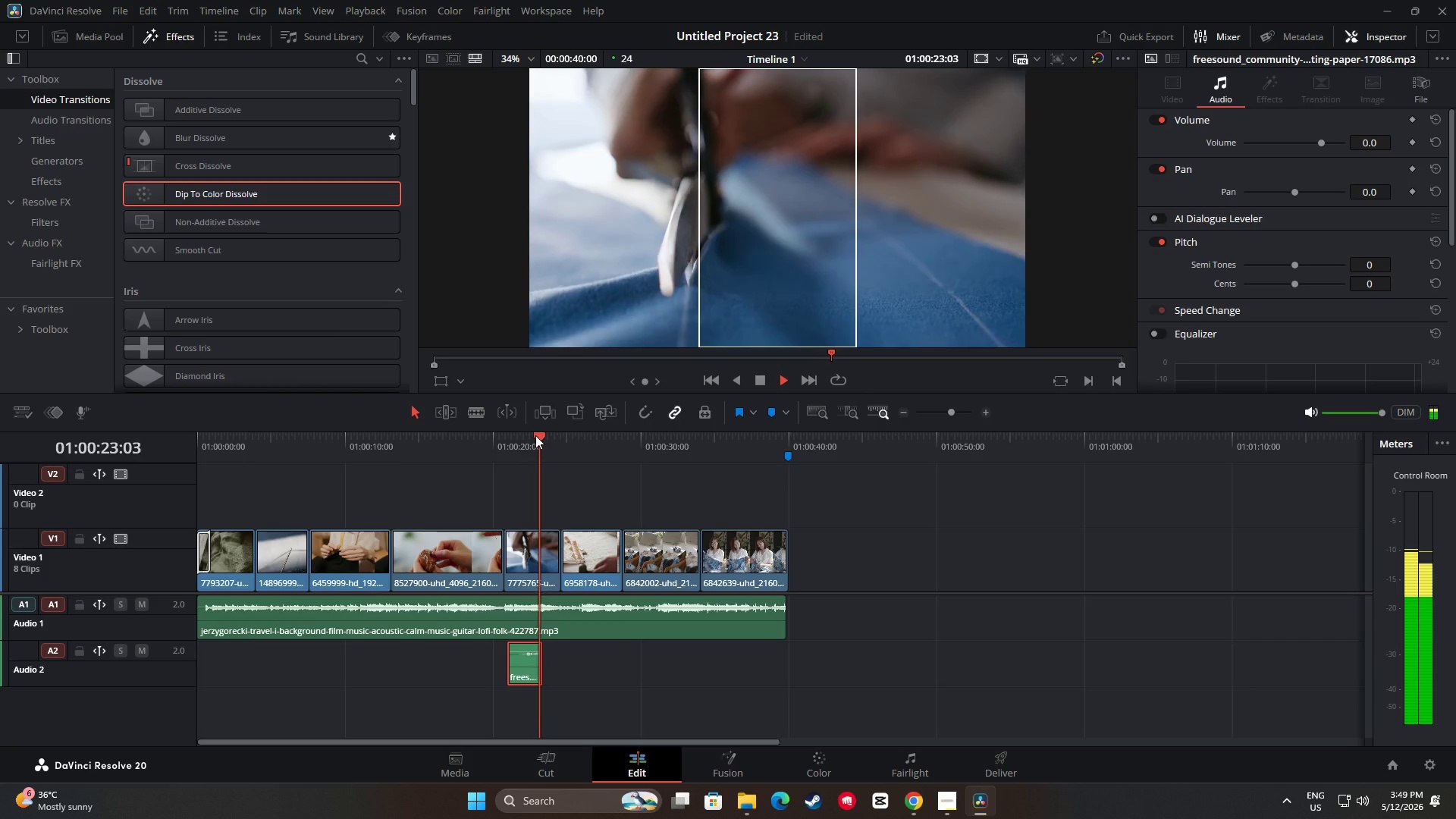 
key(Space)
 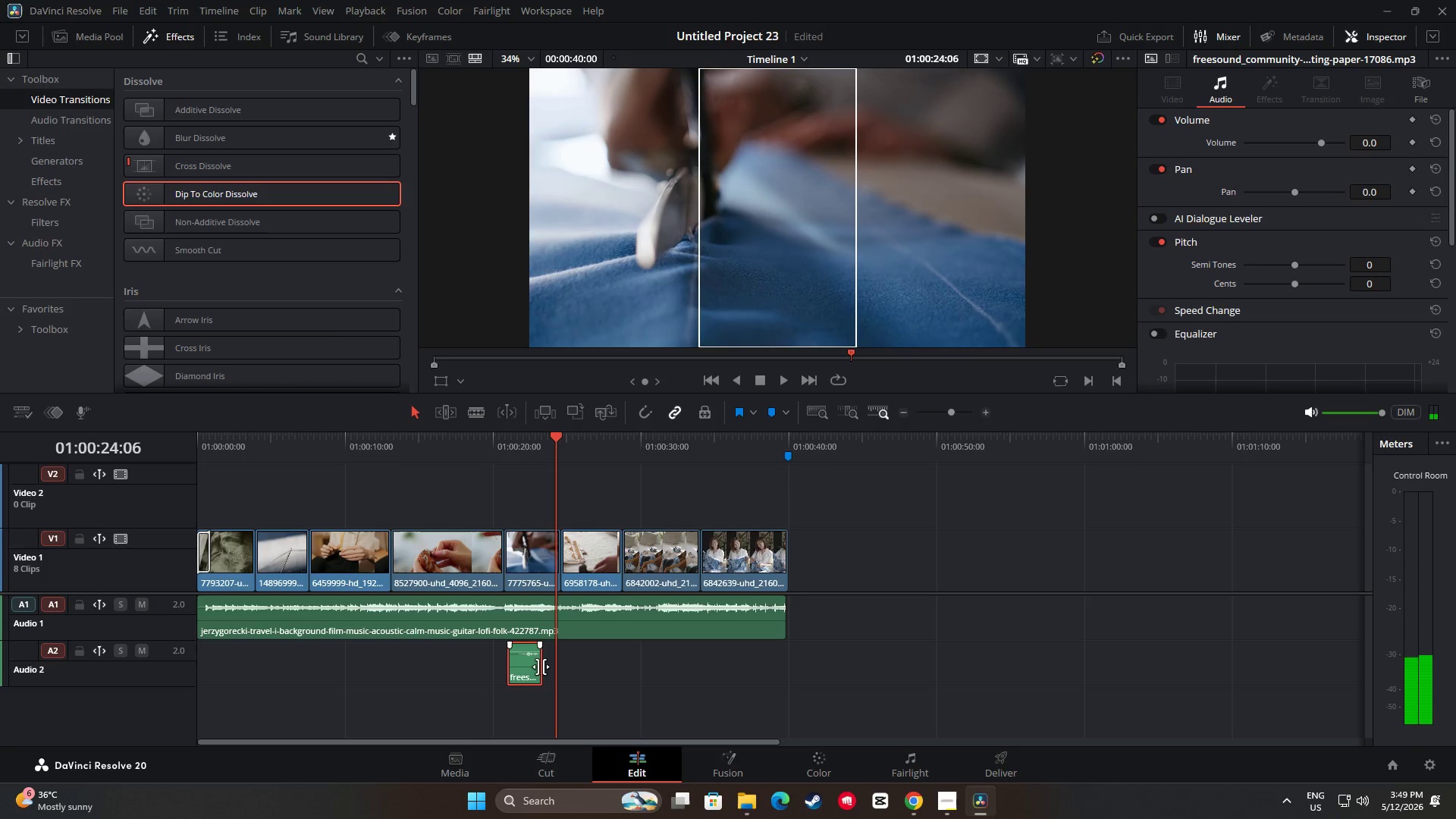 
key(Space)
 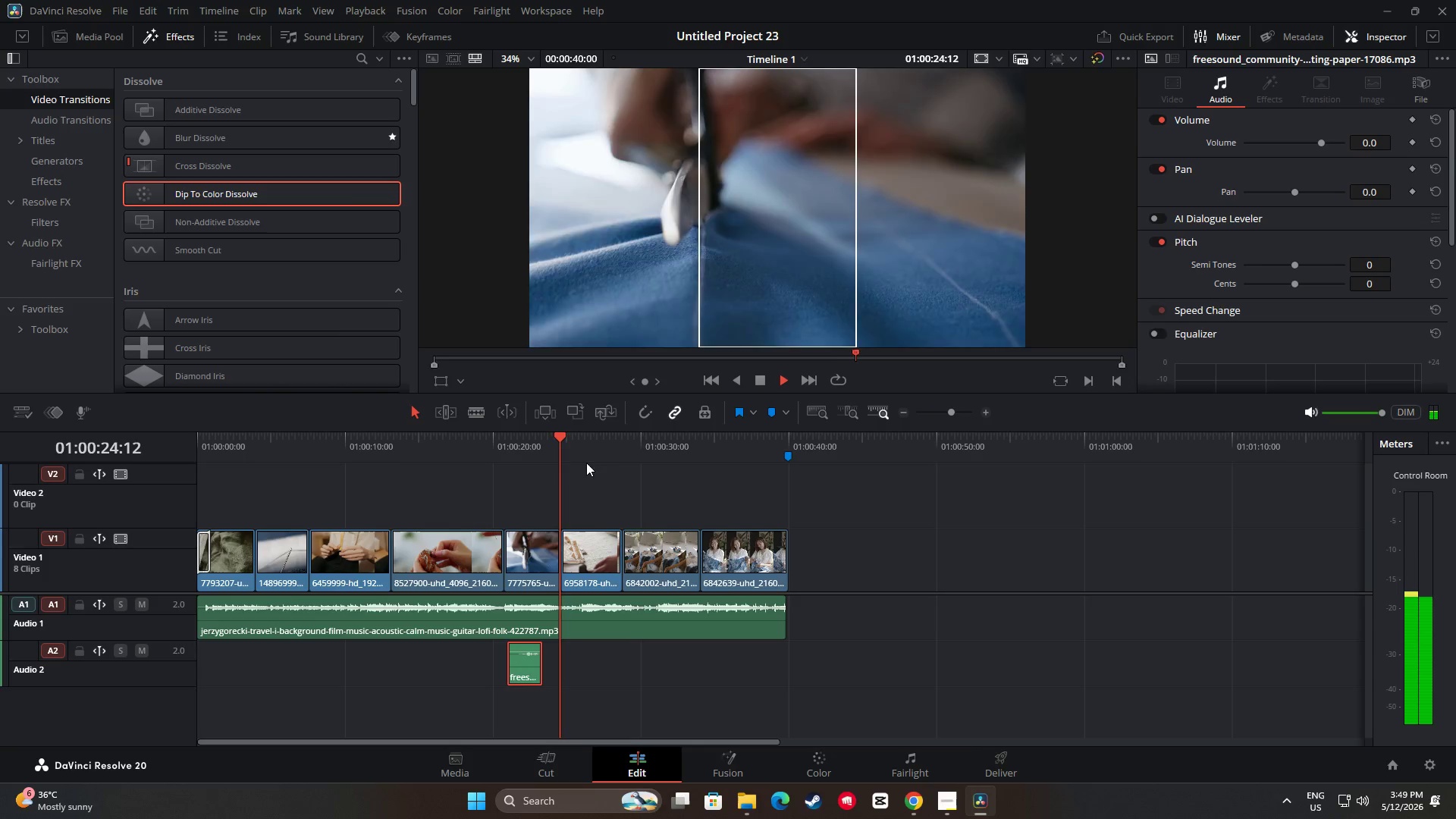 
key(Space)
 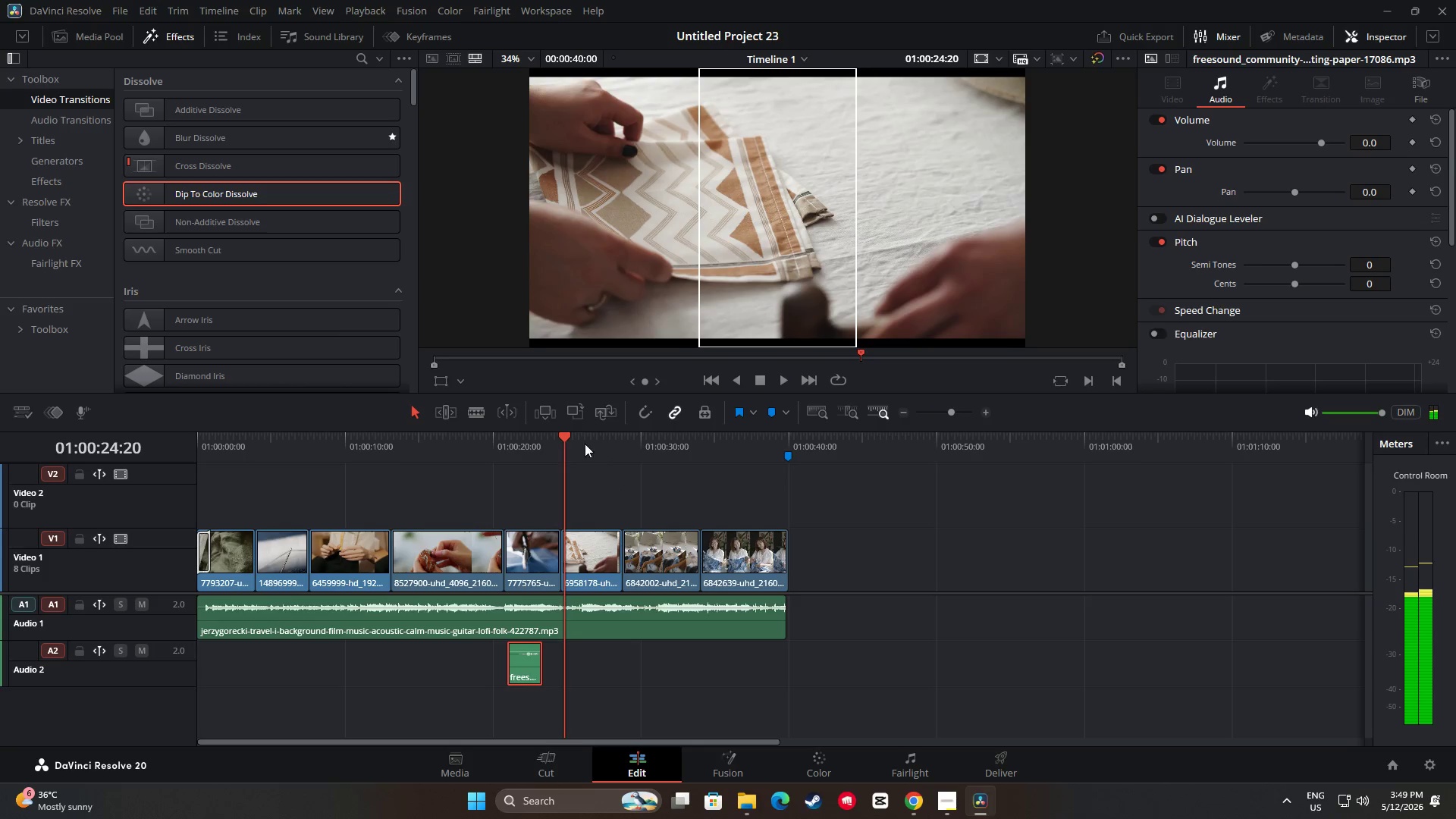 
left_click_drag(start_coordinate=[566, 435], to_coordinate=[497, 441])
 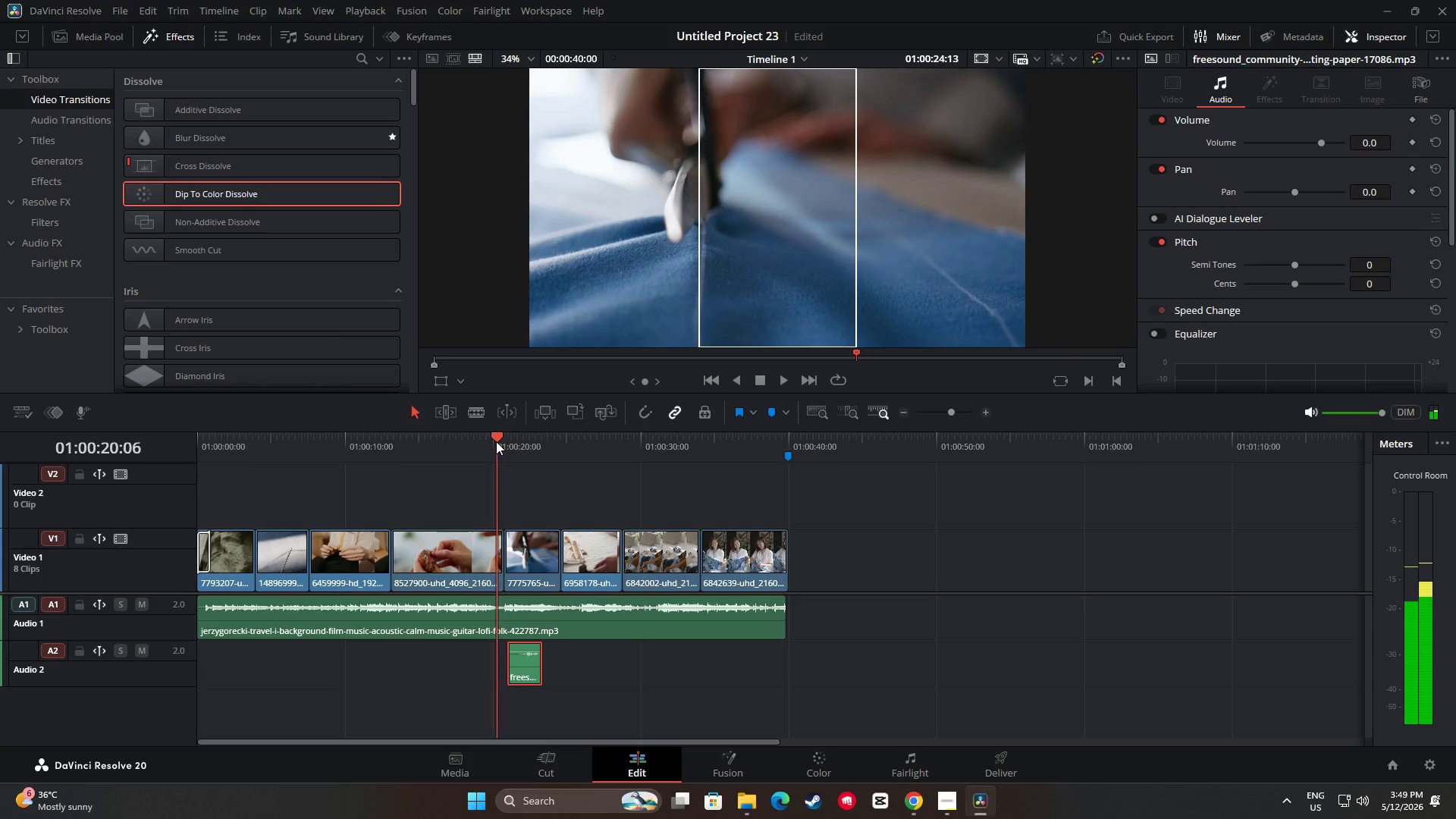 
key(Space)
 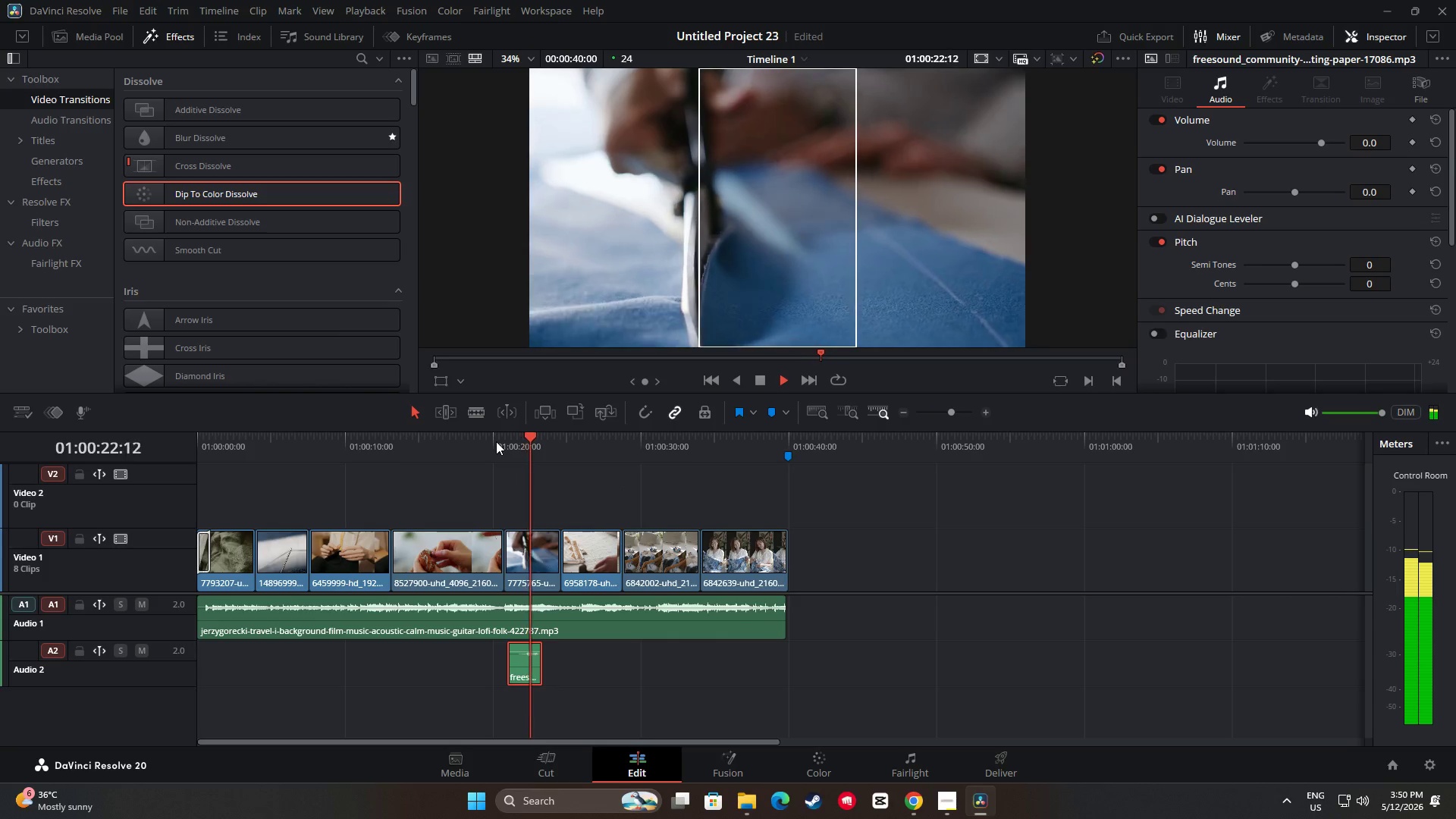 
key(Space)
 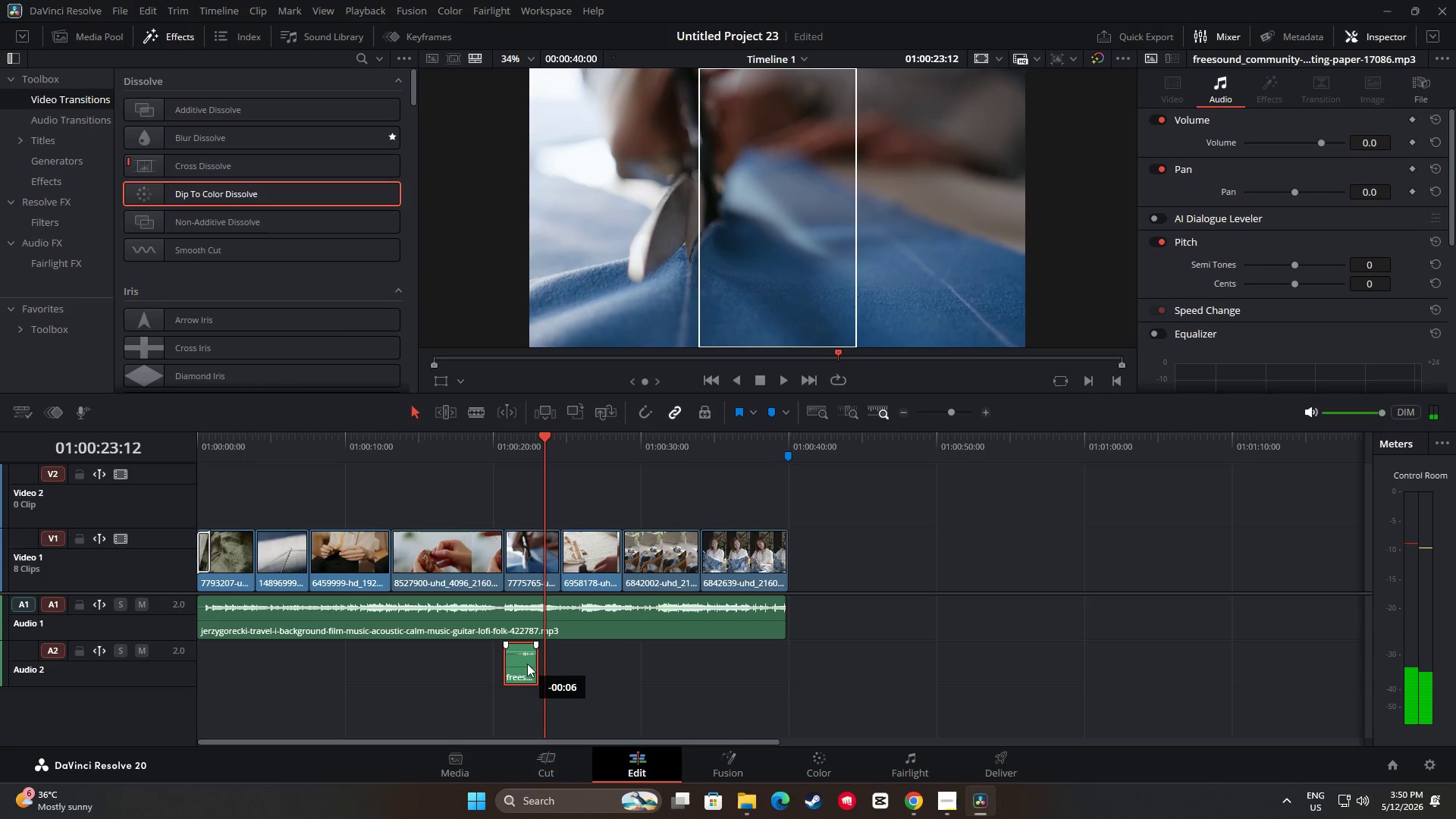 
left_click_drag(start_coordinate=[545, 434], to_coordinate=[492, 442])
 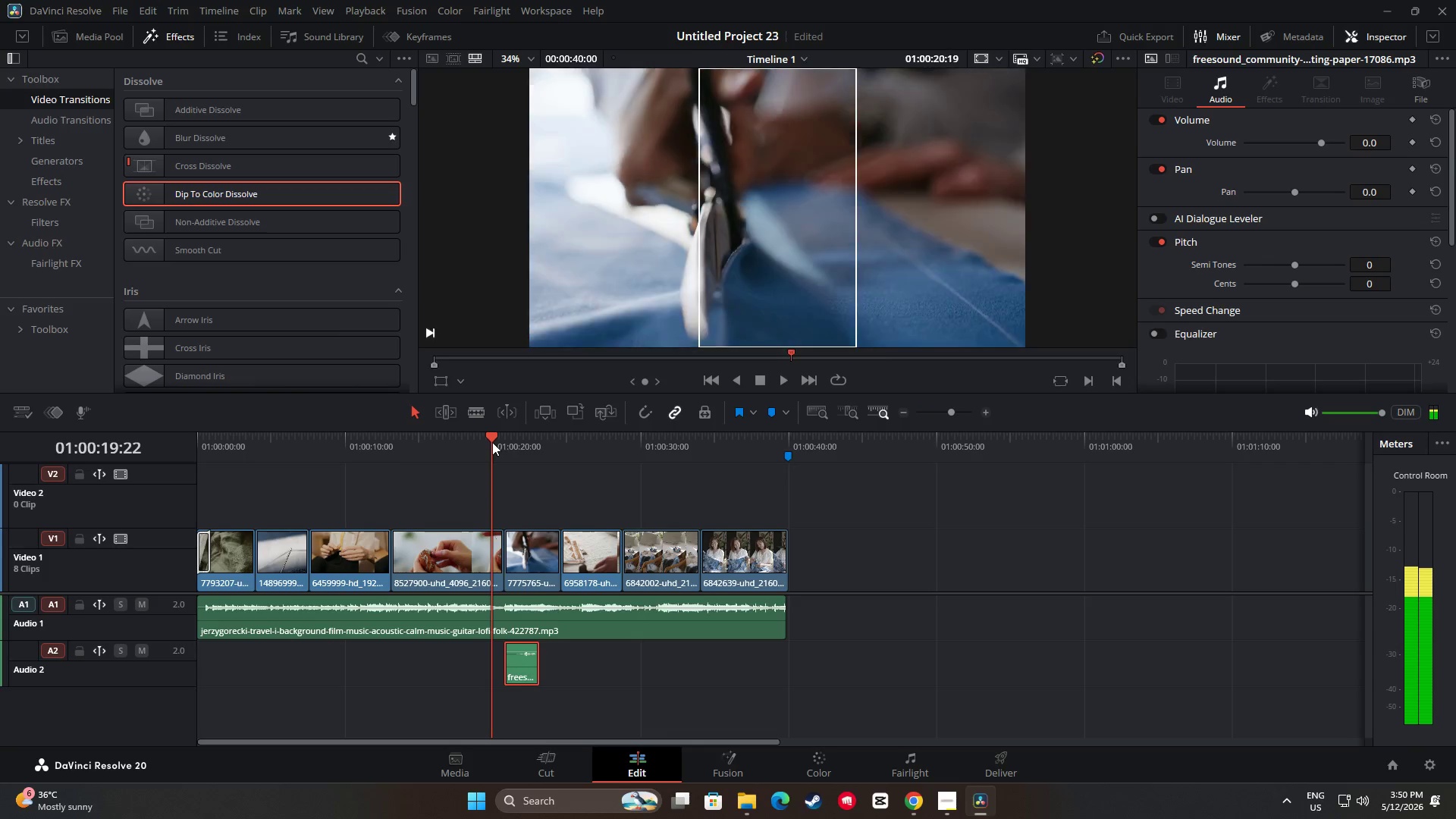 
key(Space)
 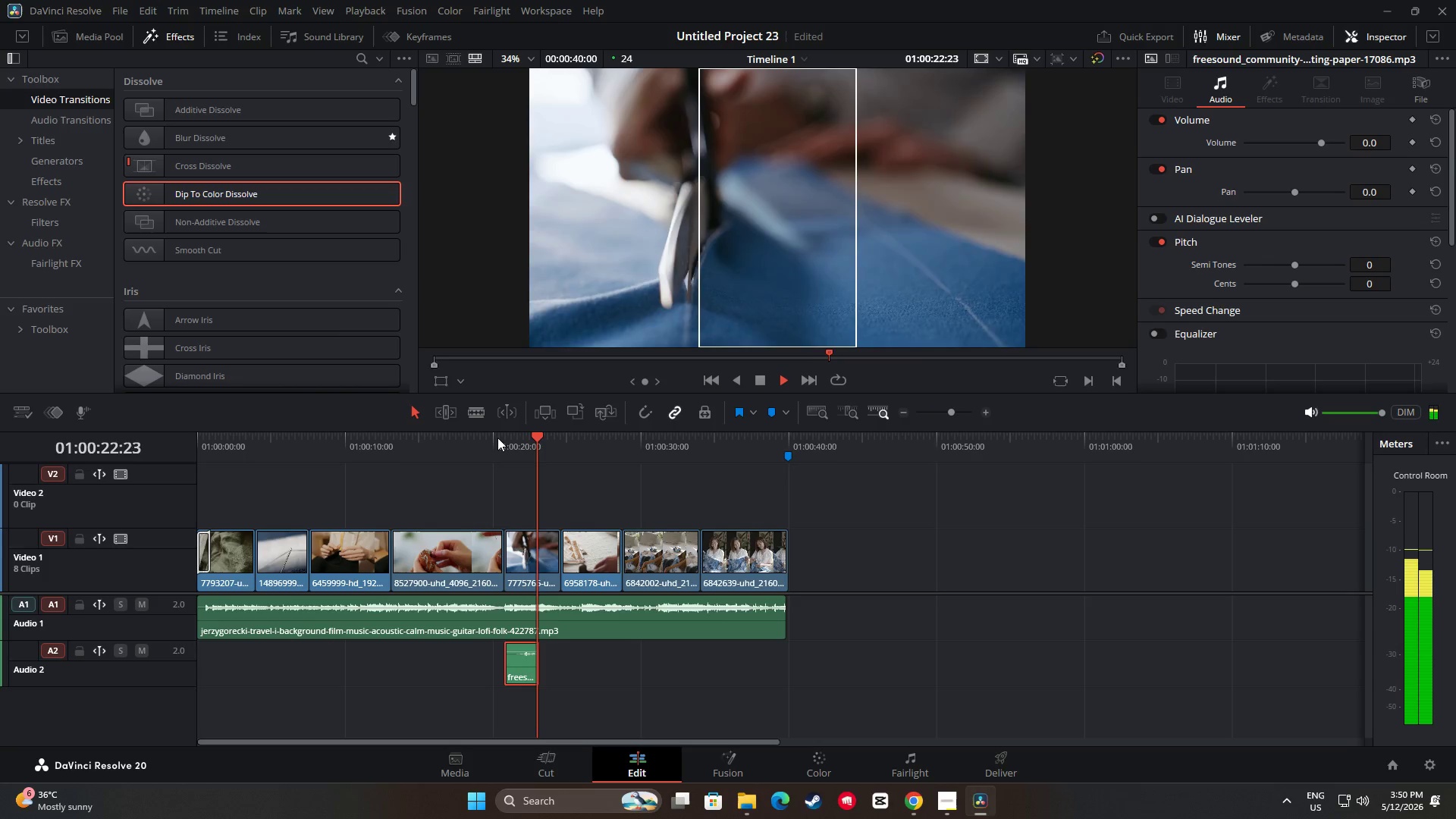 
key(Space)
 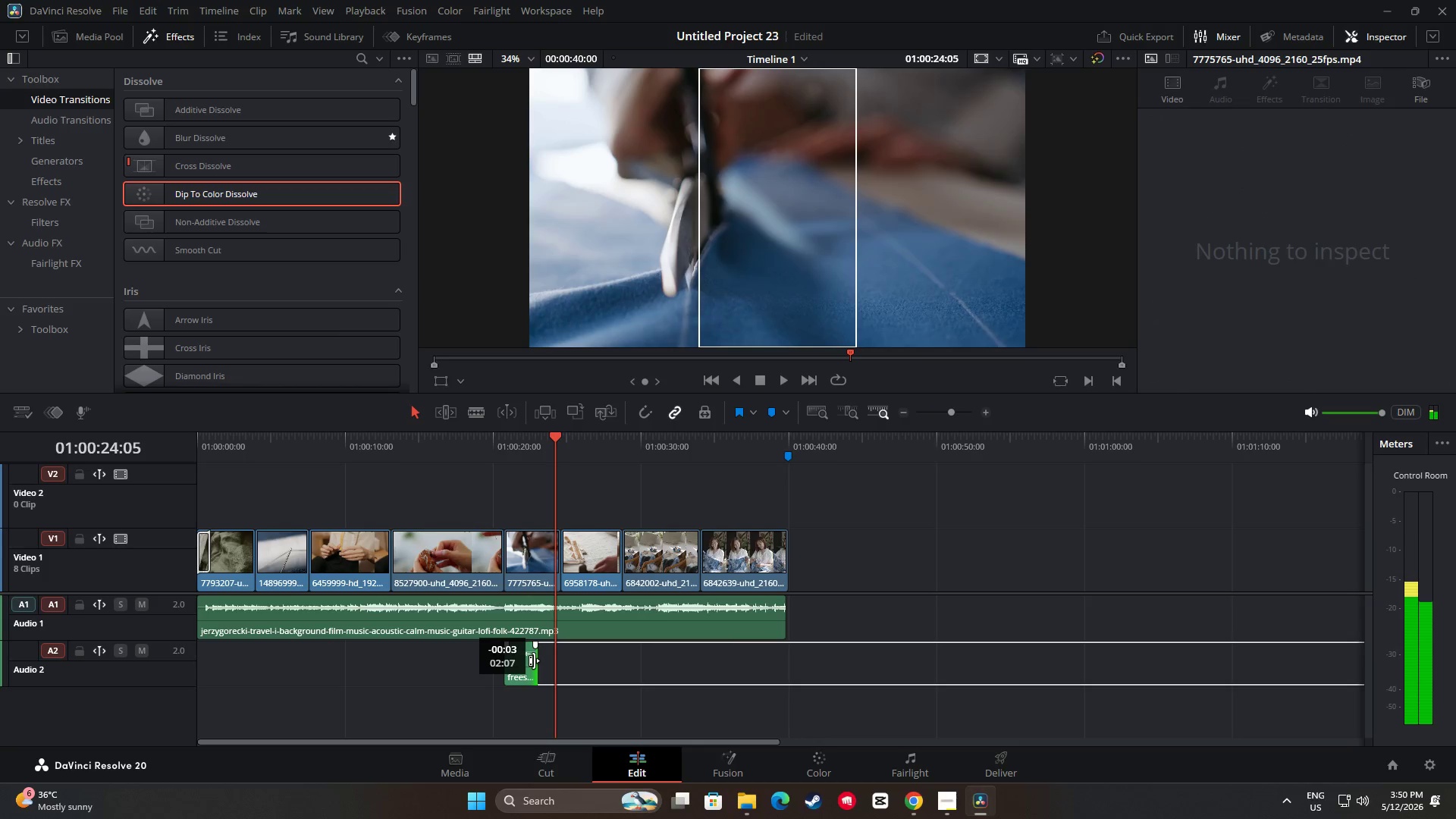 
left_click_drag(start_coordinate=[555, 444], to_coordinate=[504, 448])
 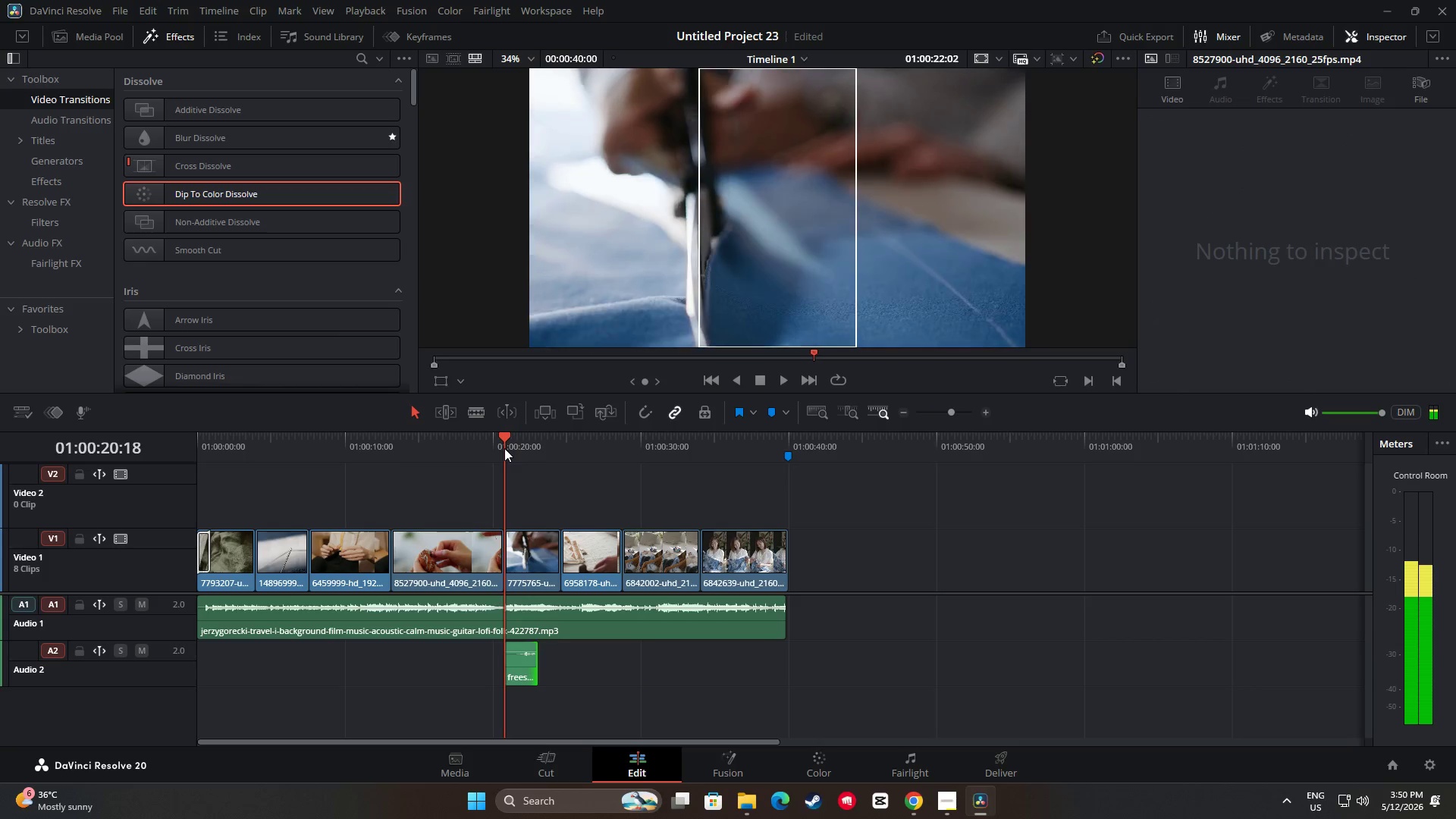 
key(Space)
 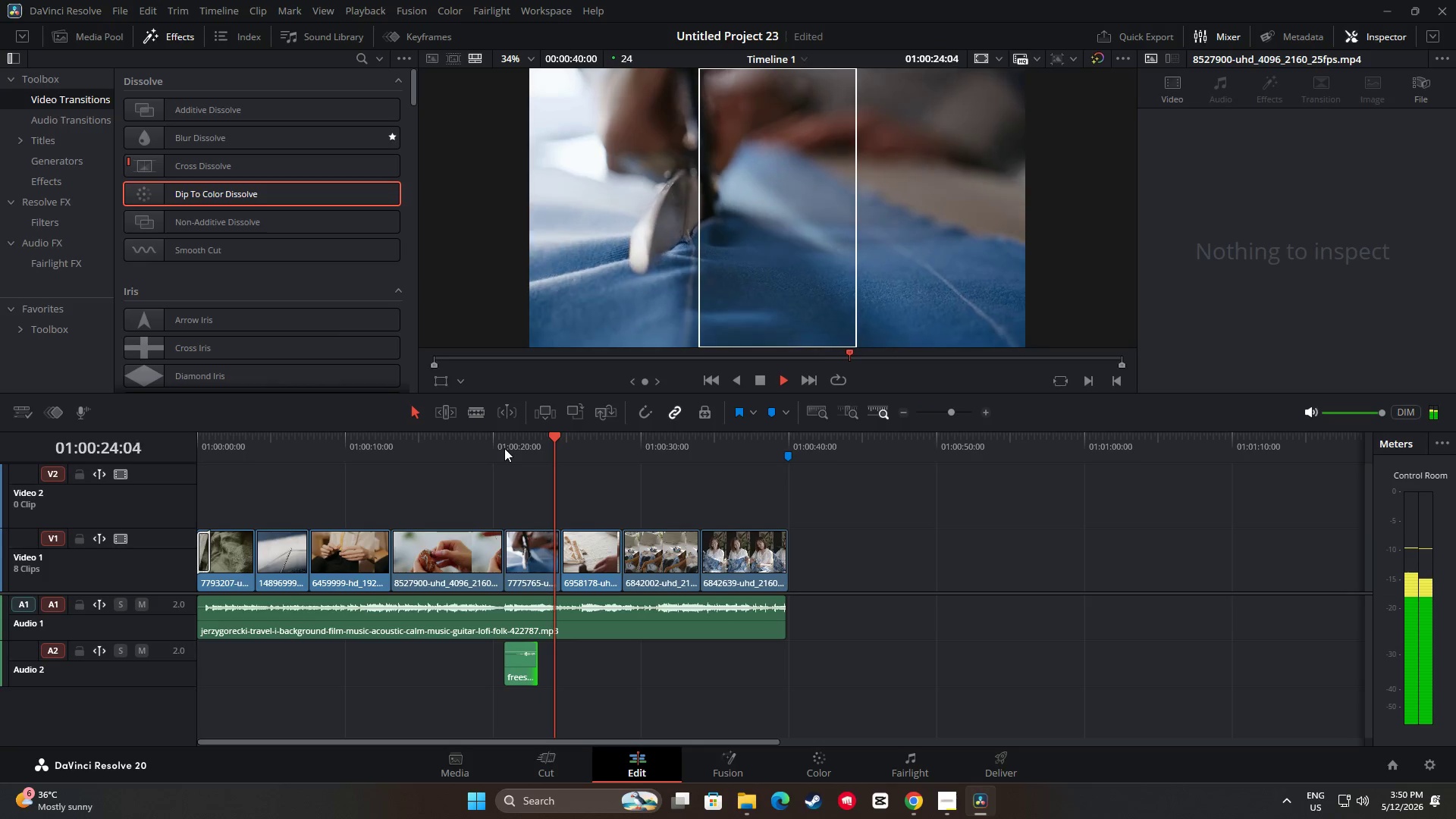 
wait(5.03)
 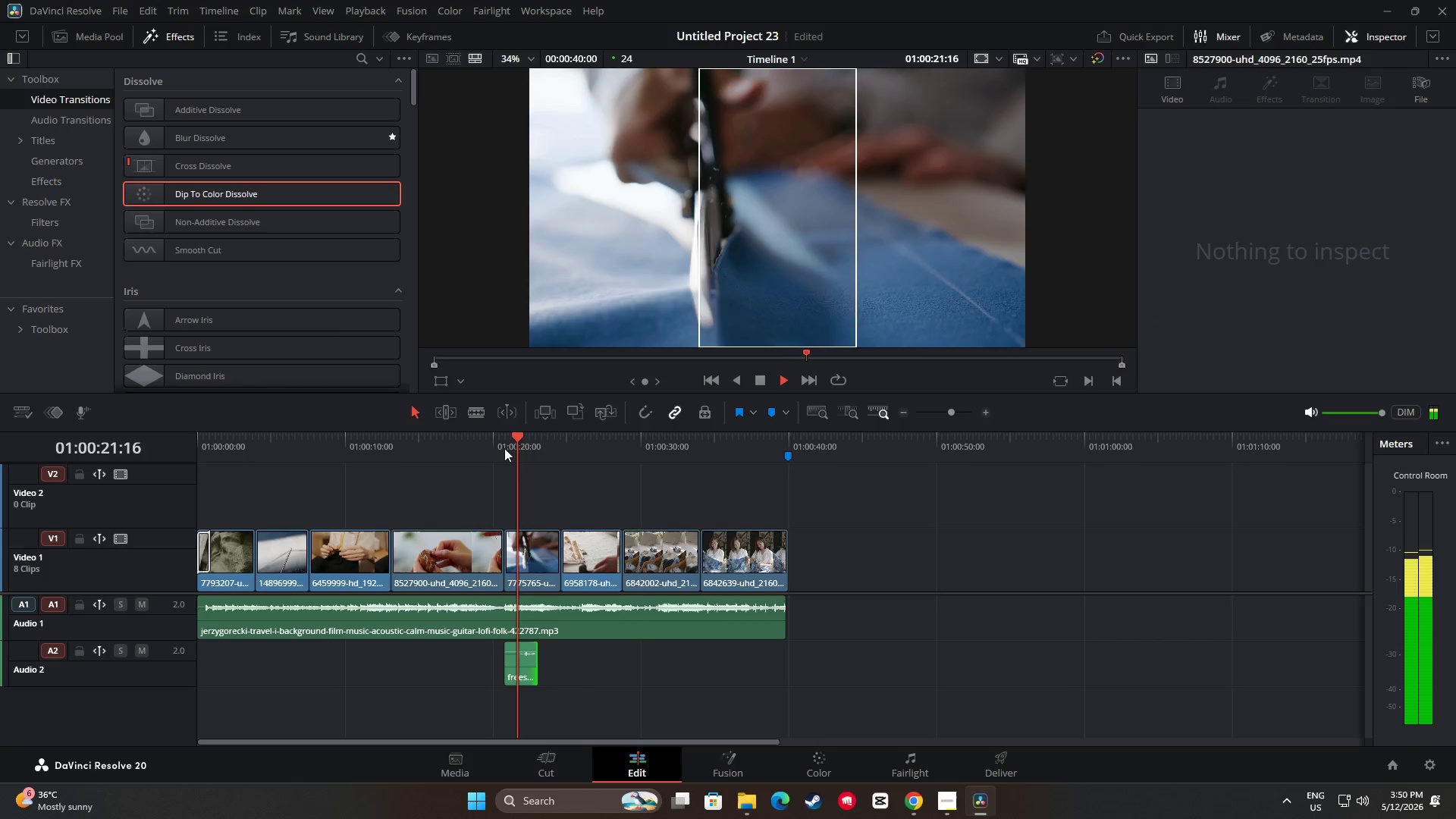 
left_click_drag(start_coordinate=[569, 440], to_coordinate=[491, 453])
 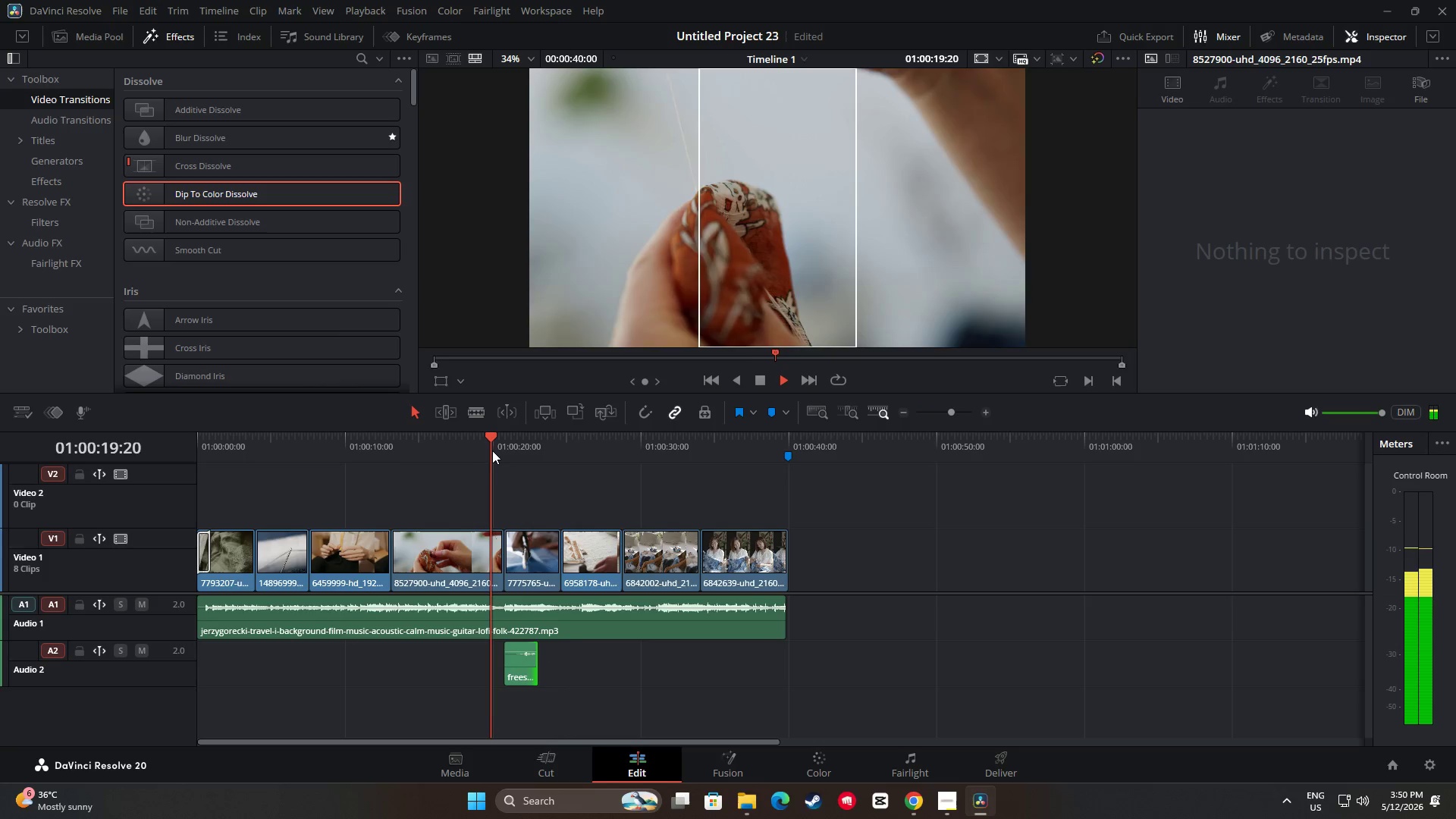 
key(Space)
 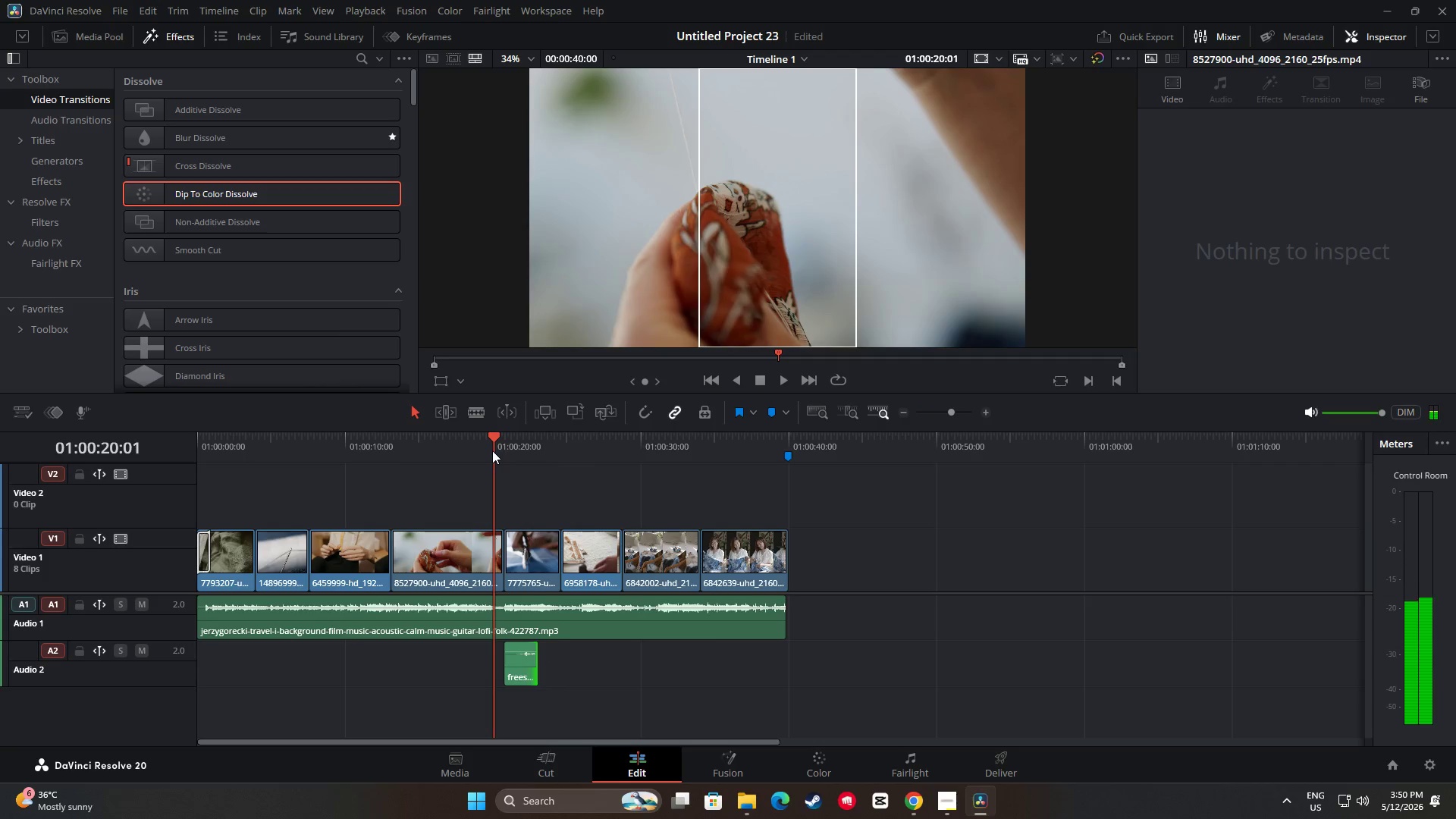 
key(Space)
 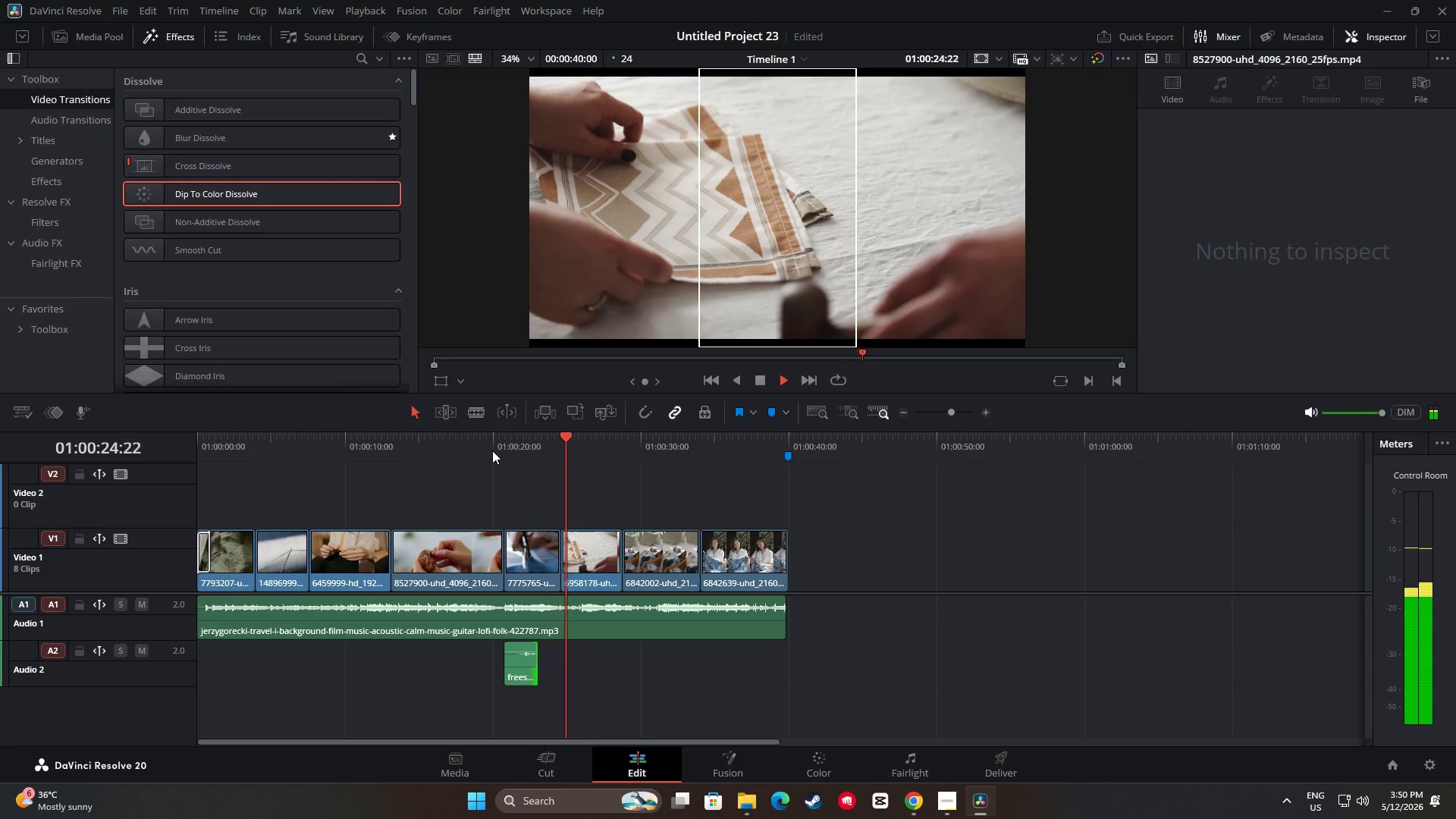 
wait(9.97)
 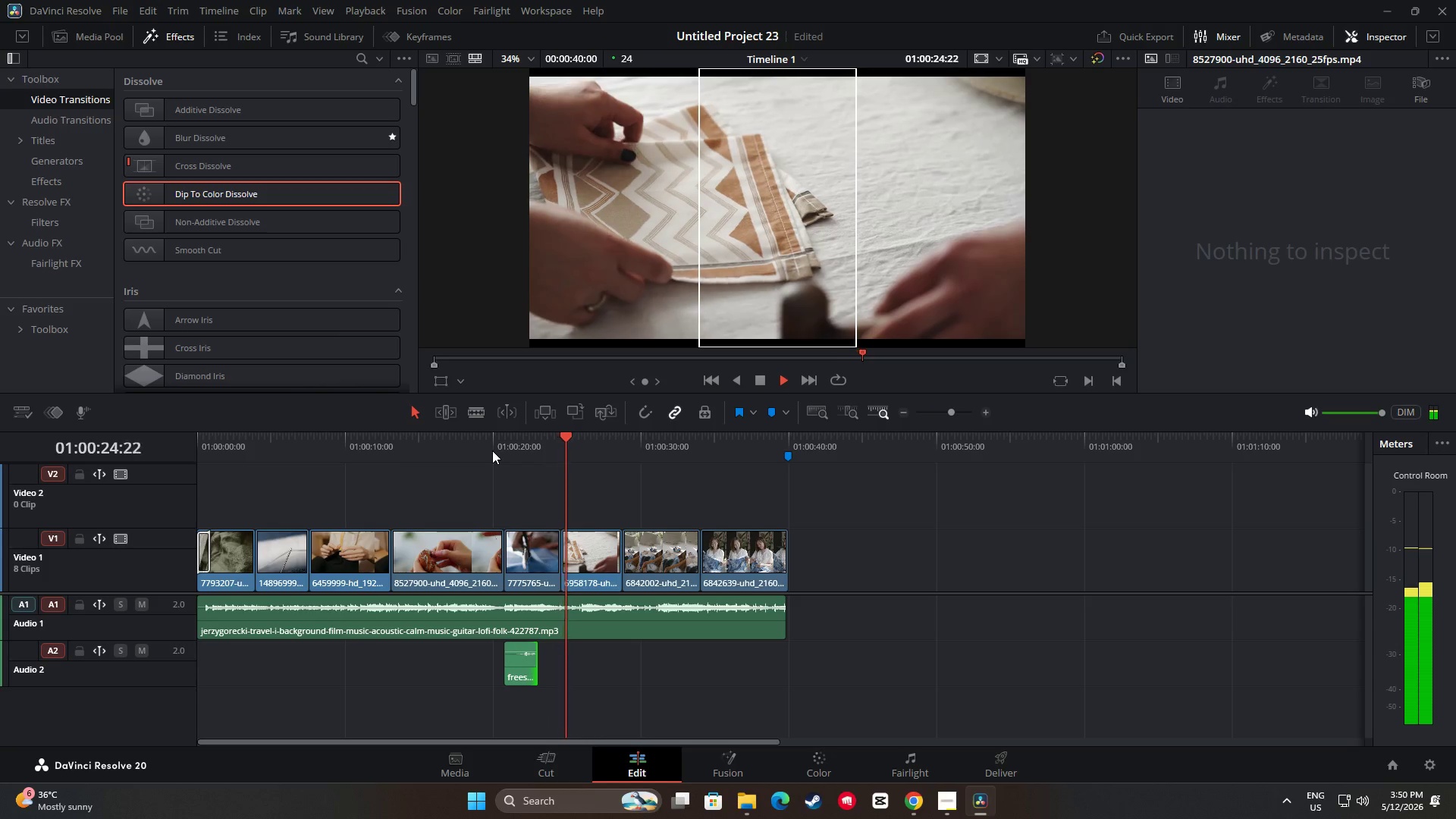 
key(Space)
 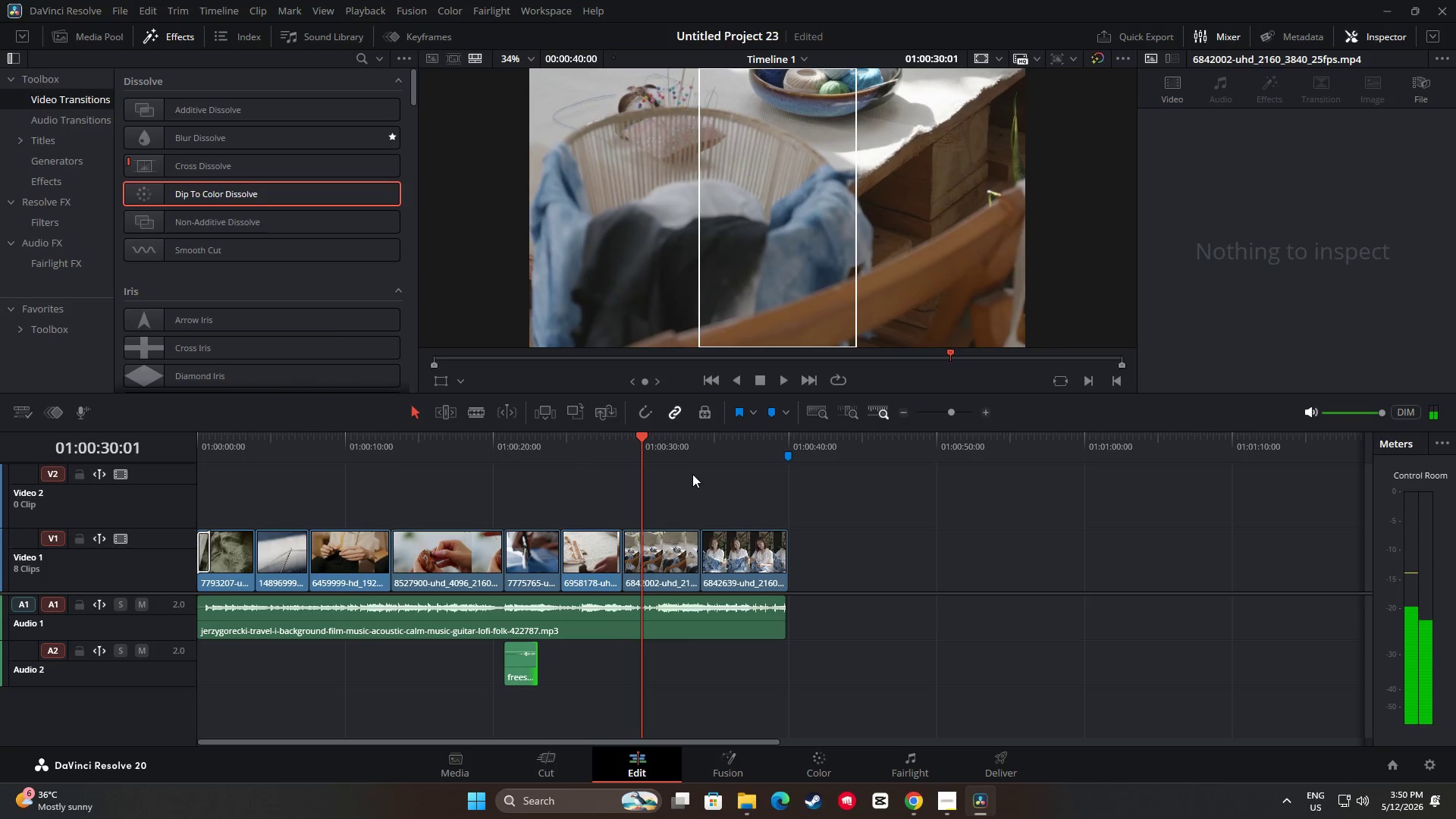 
key(Space)
 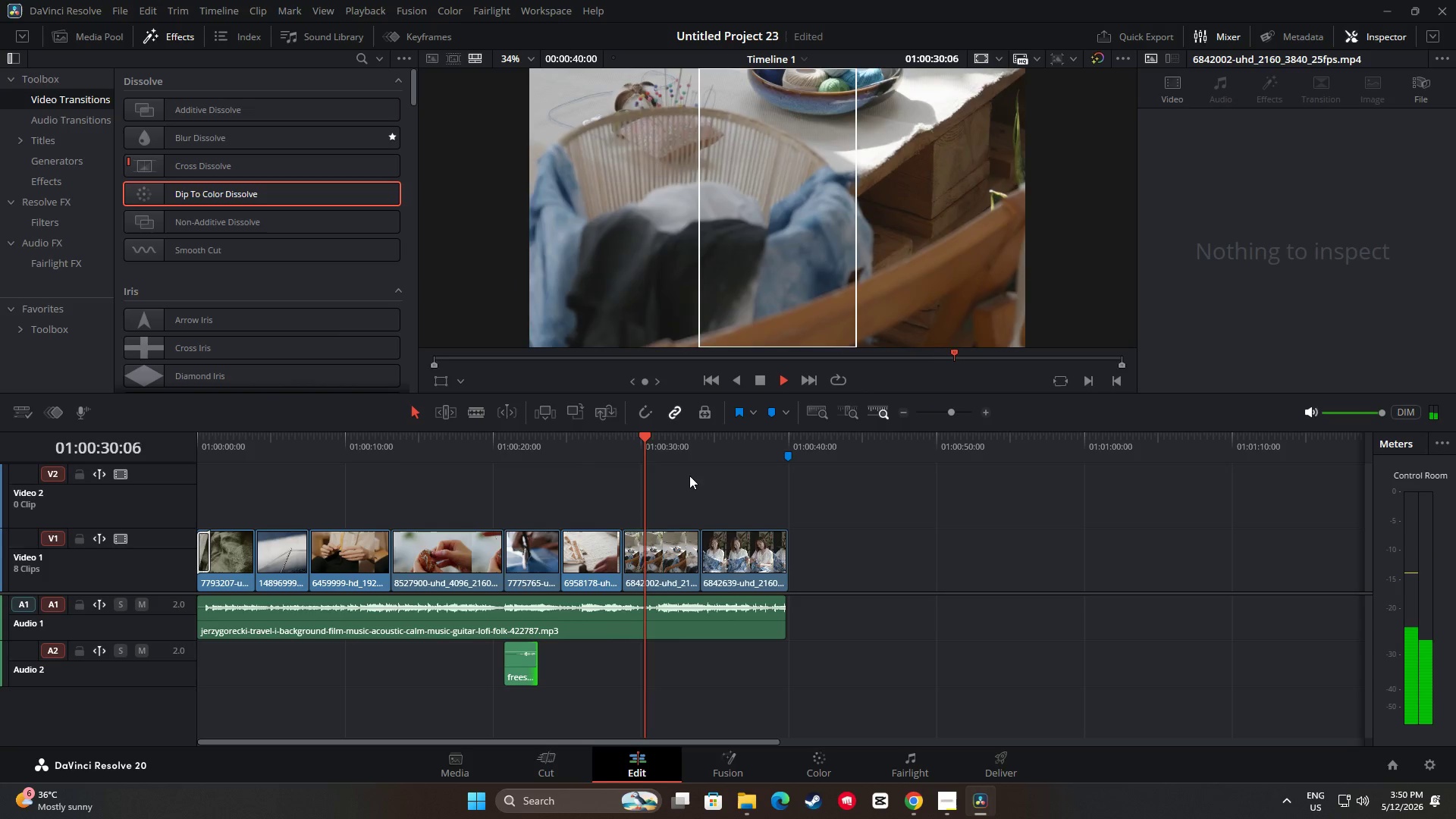 
key(Space)
 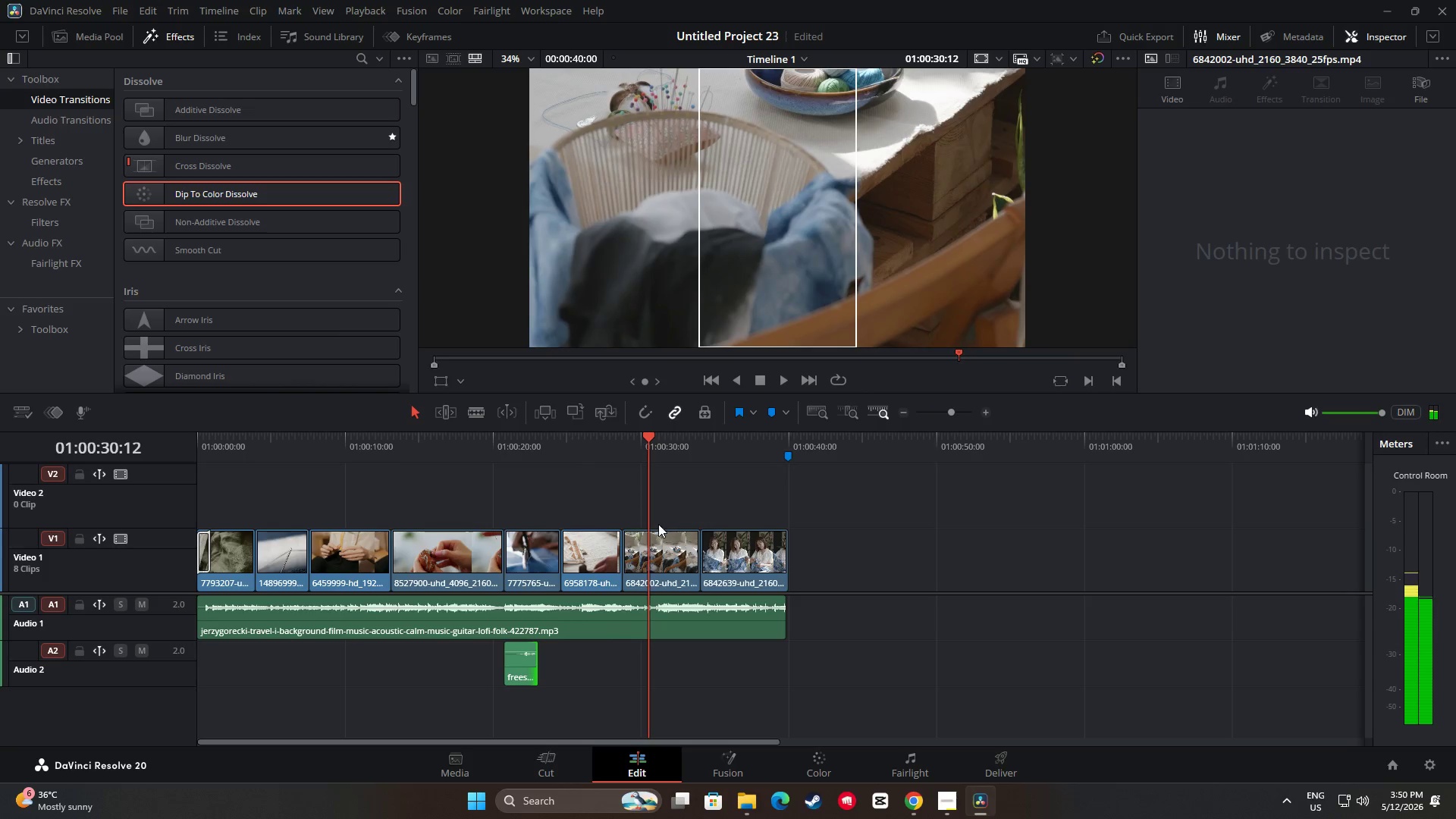 
key(Space)
 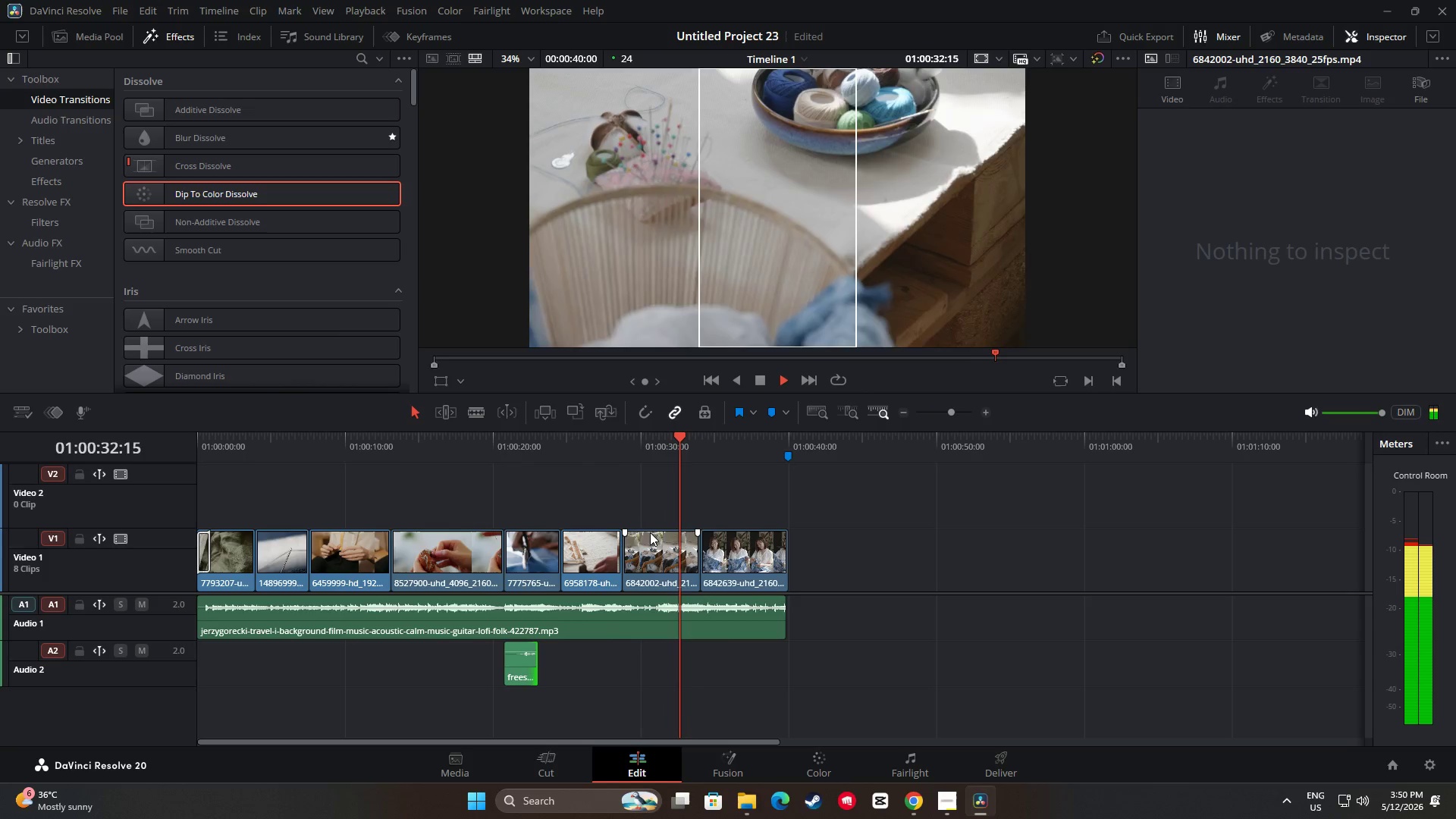 
key(Space)
 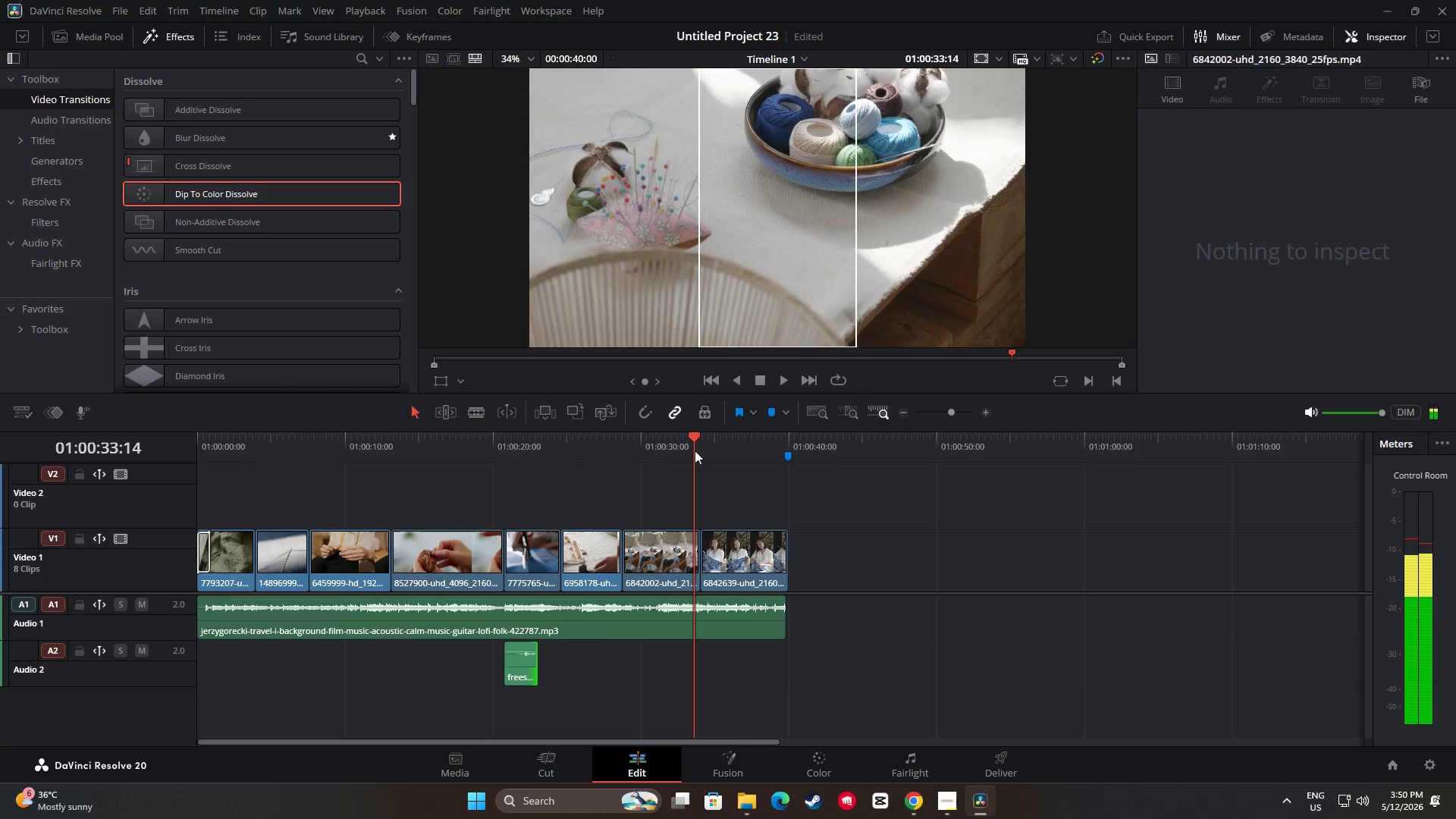 
left_click_drag(start_coordinate=[643, 452], to_coordinate=[611, 450])
 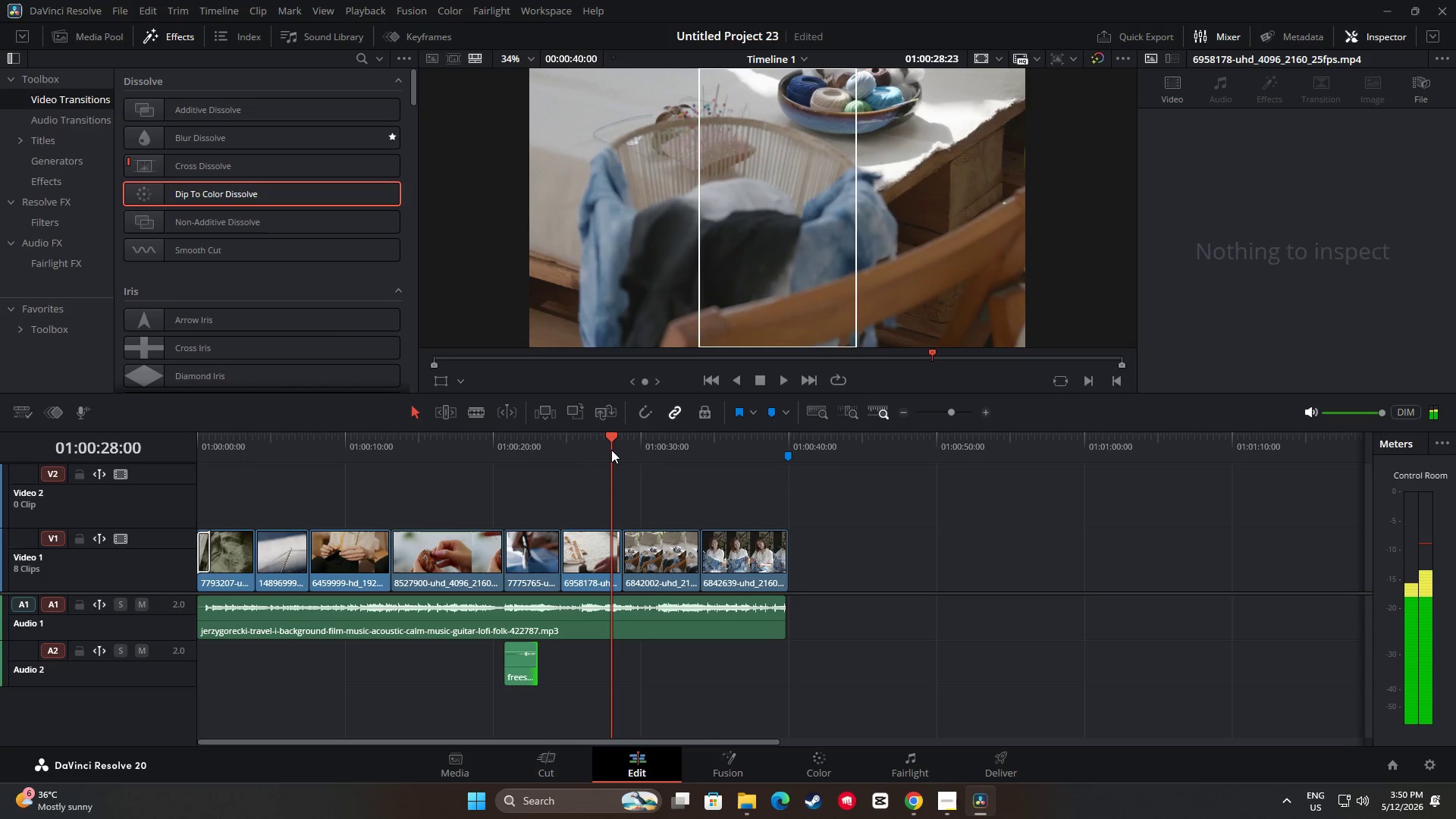 
key(Space)
 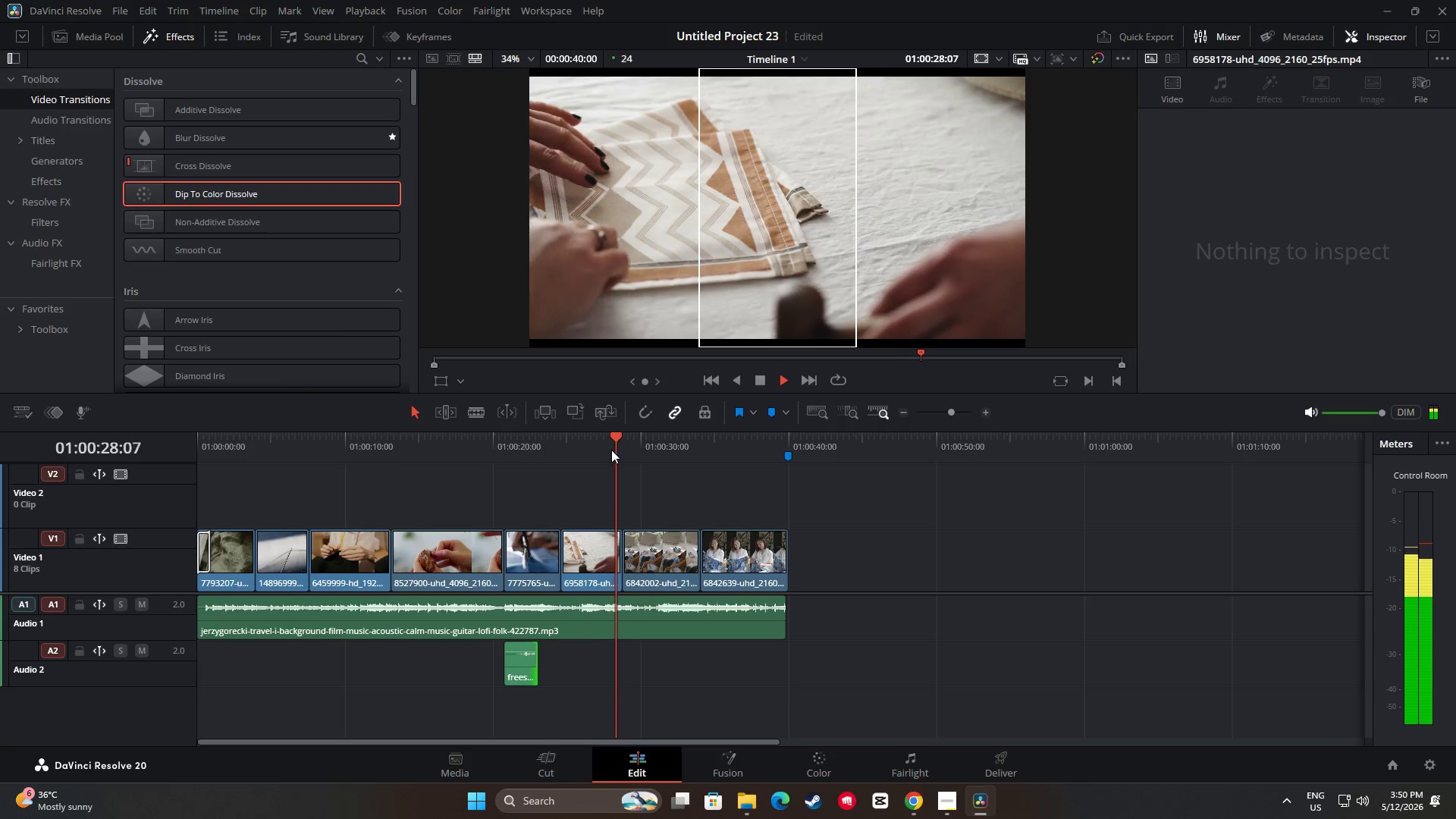 
key(Space)
 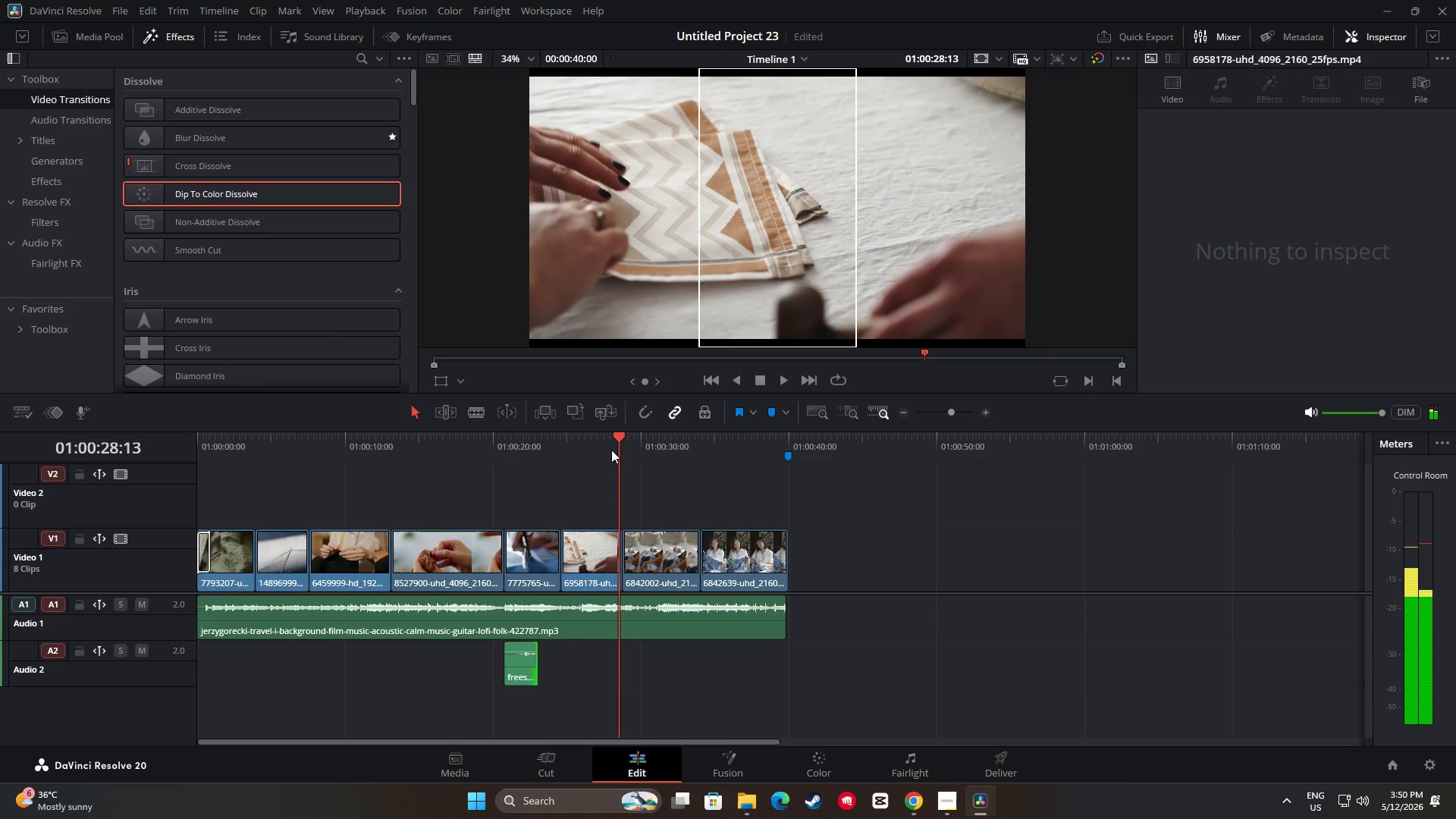 
key(Space)
 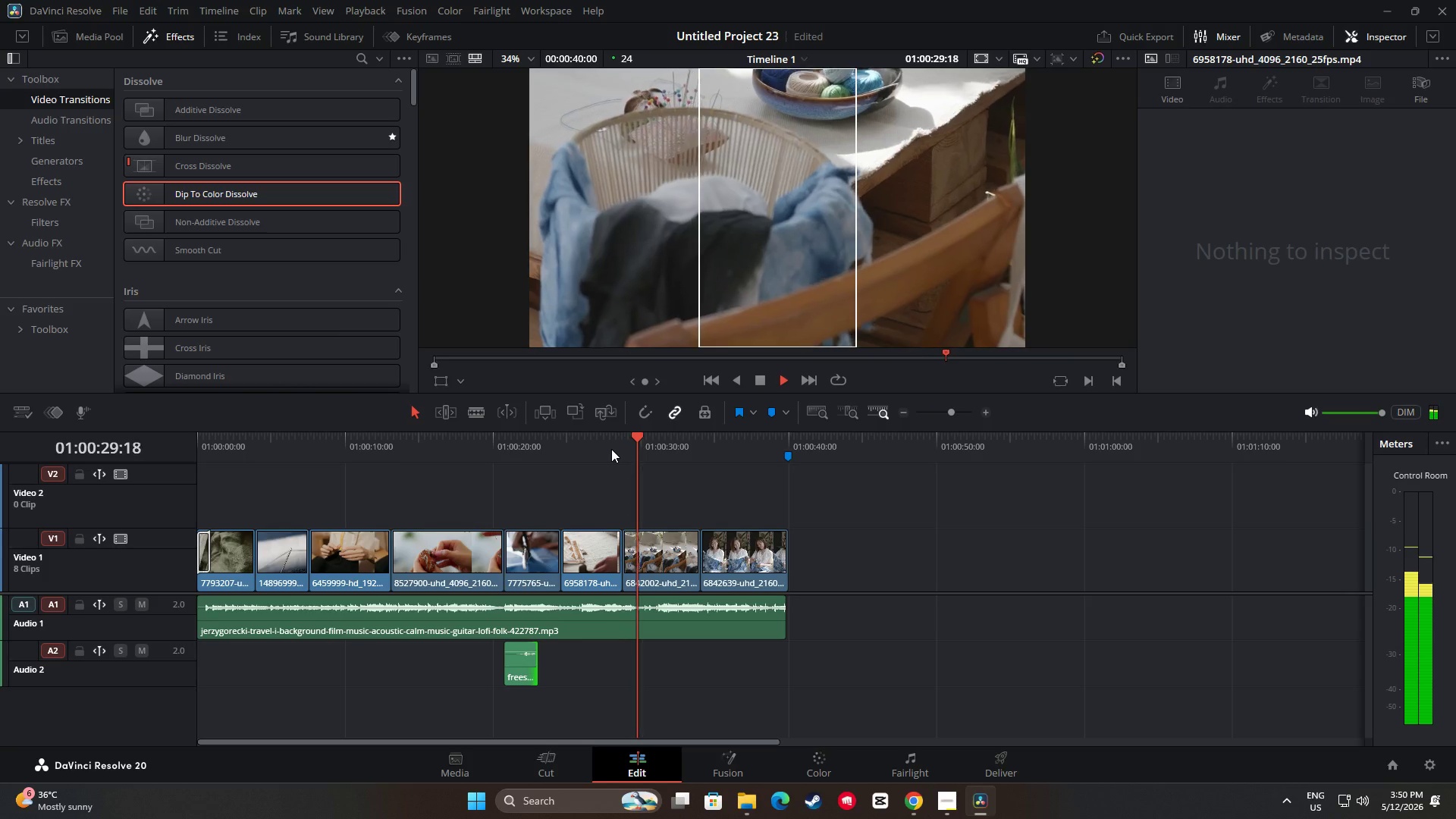 
key(Space)
 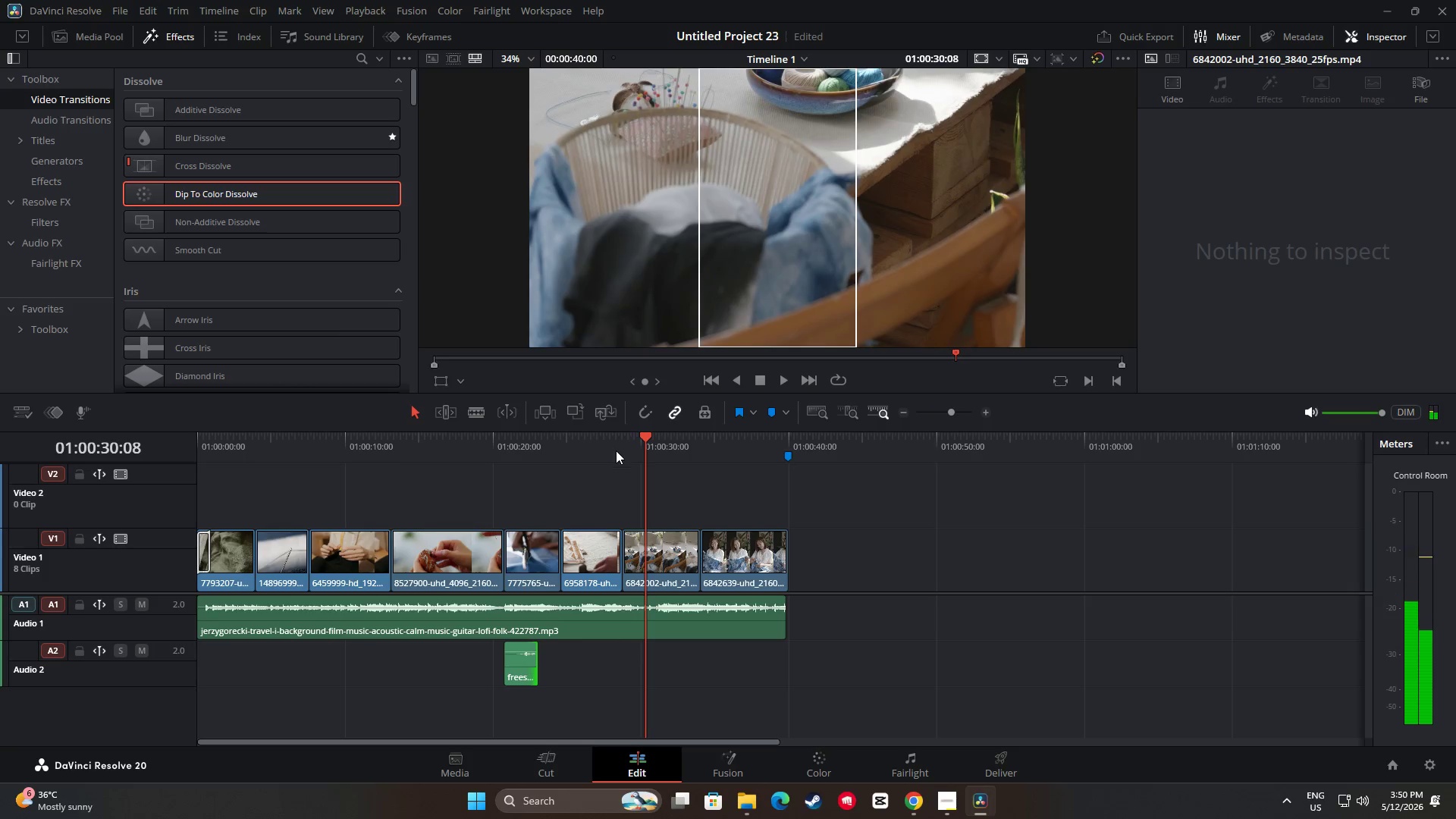 
key(Space)
 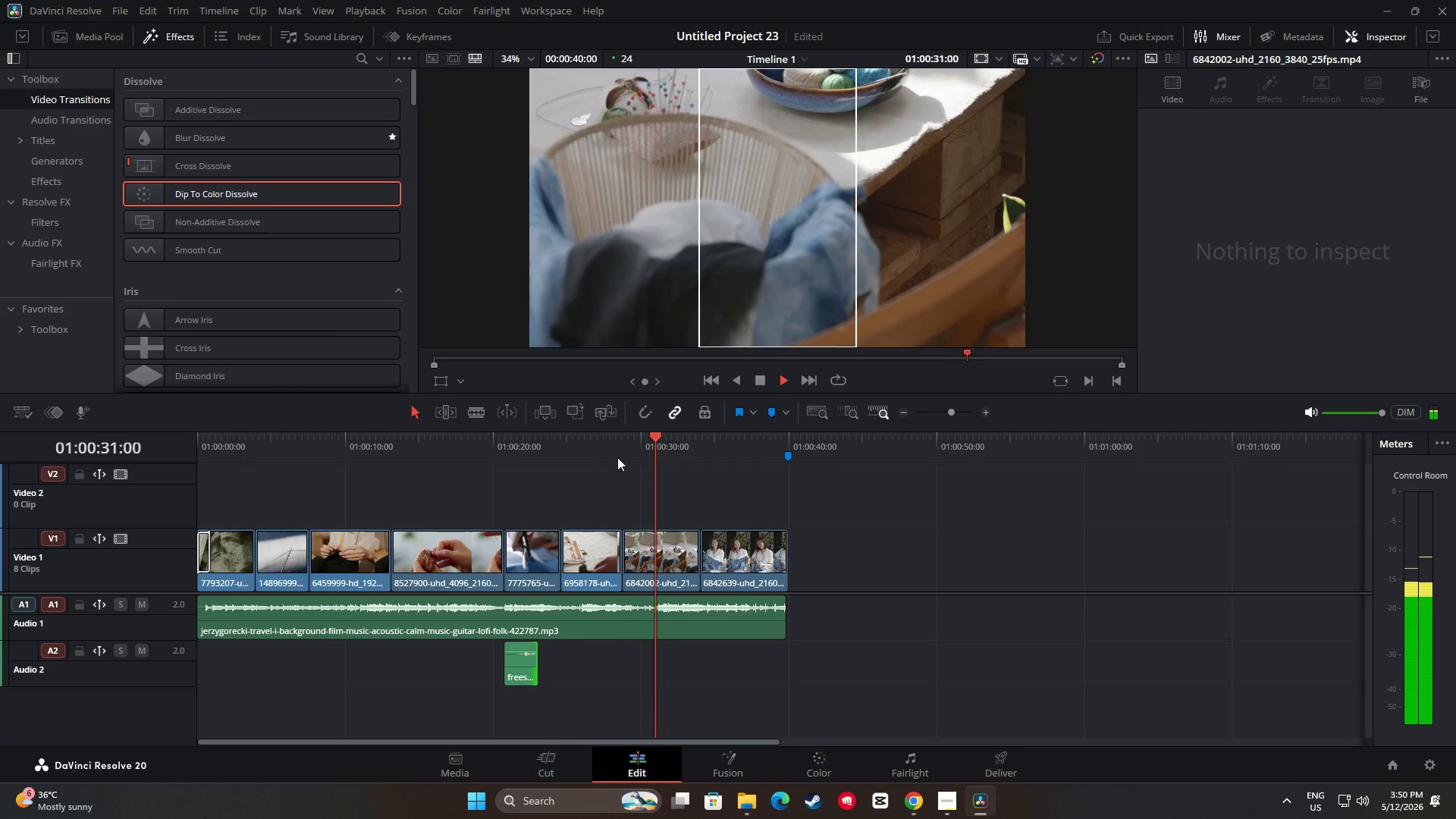 
key(Space)
 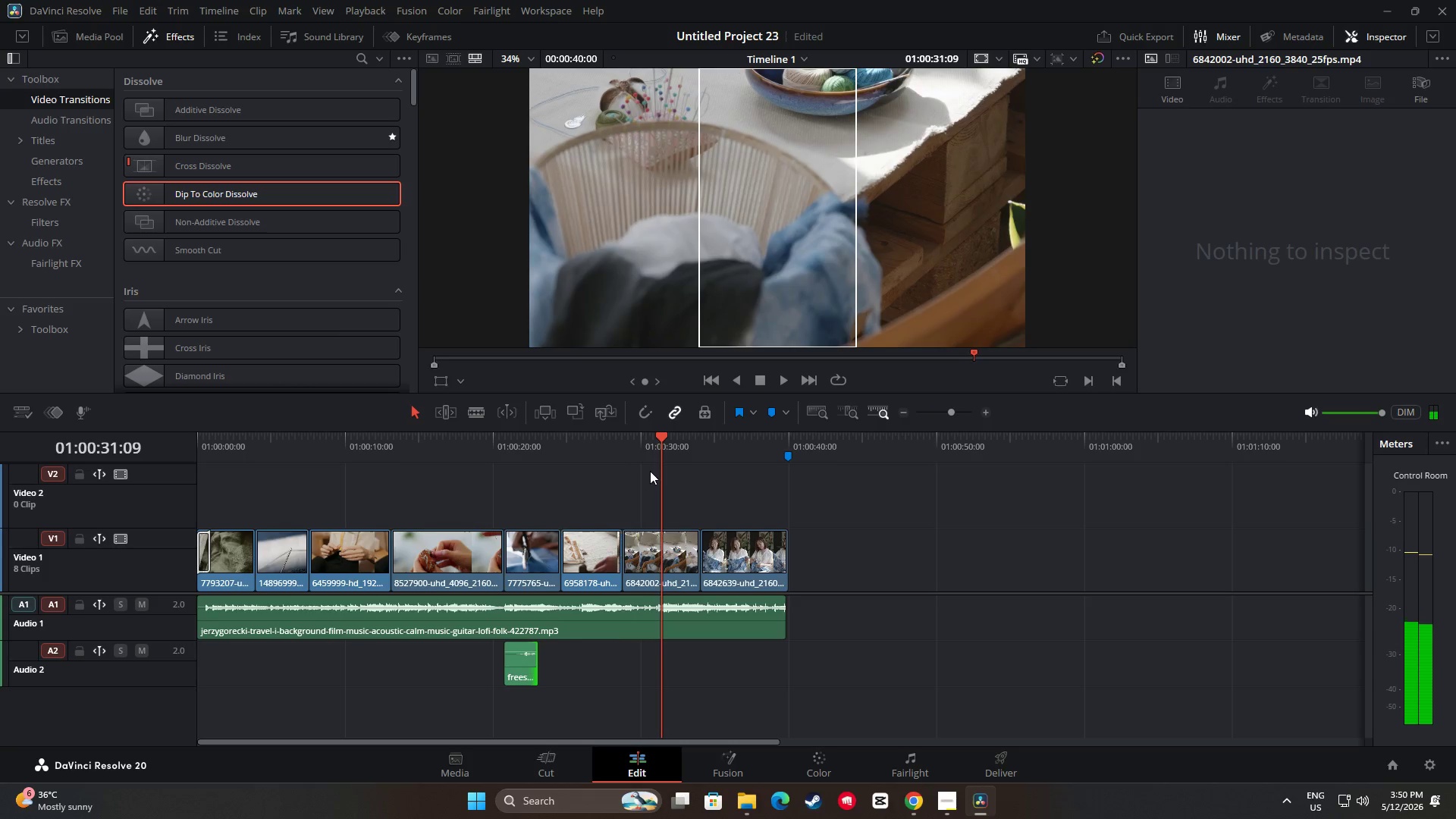 
left_click_drag(start_coordinate=[665, 436], to_coordinate=[608, 444])
 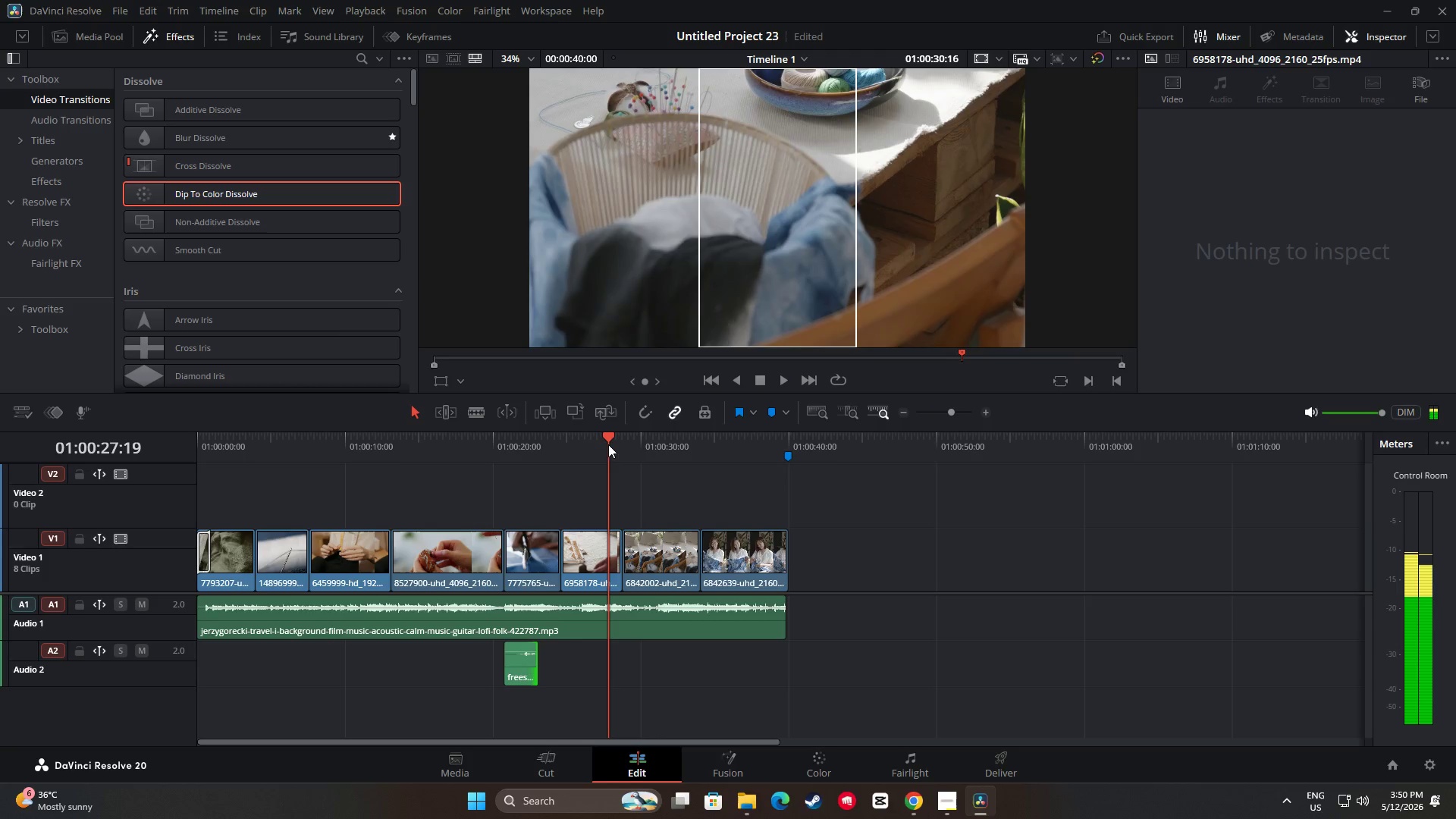 
key(Space)
 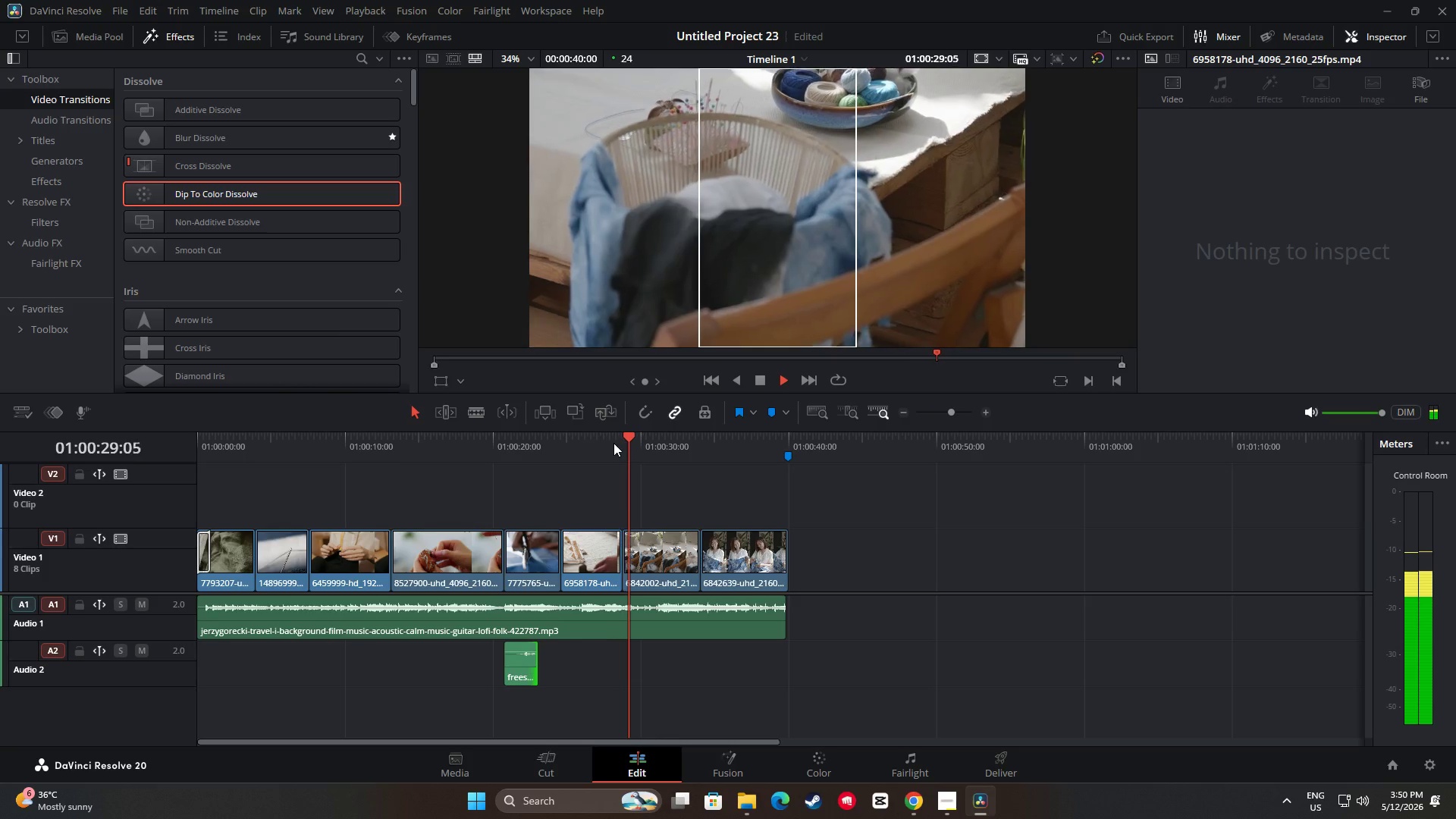 
key(Space)
 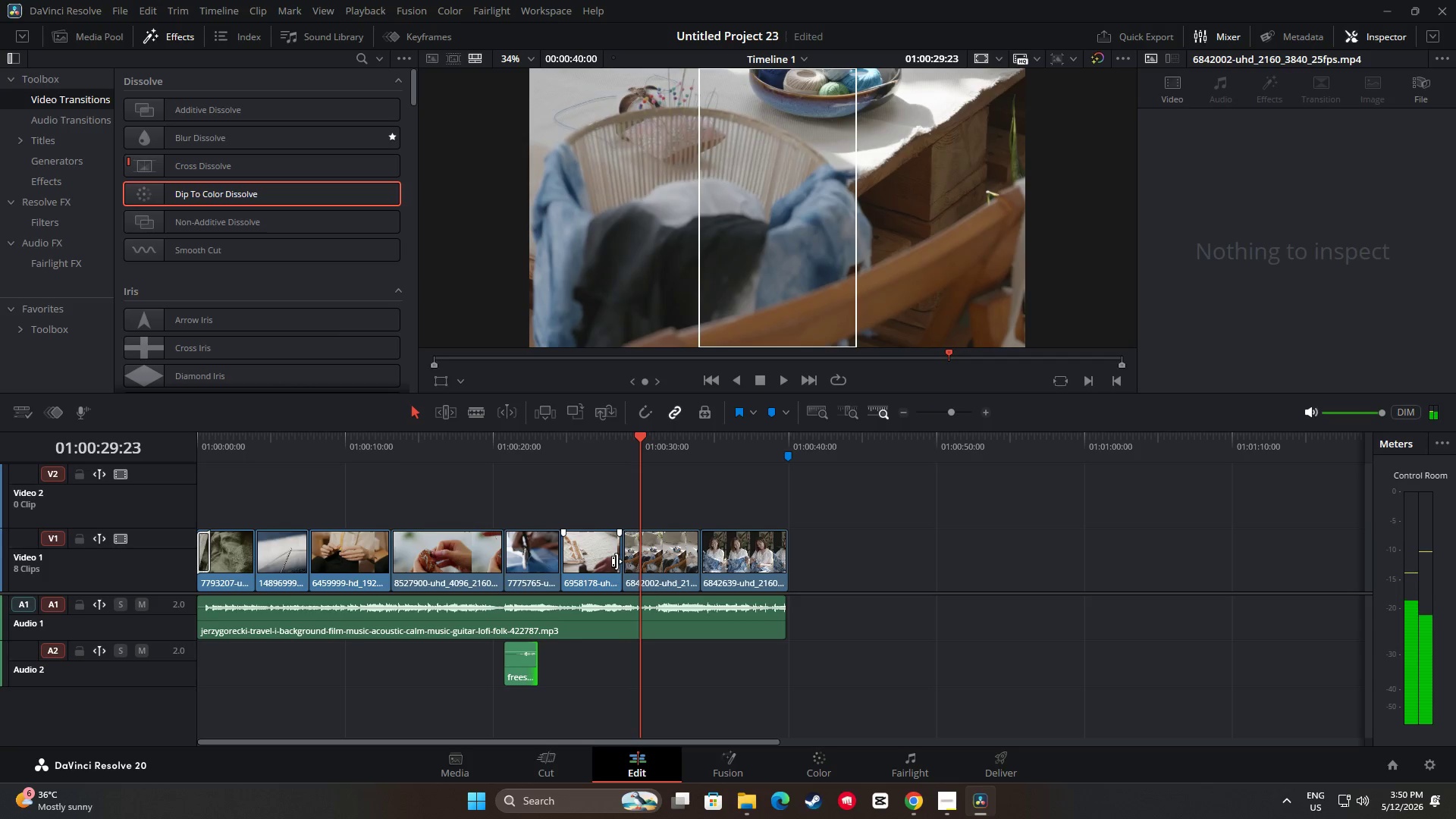 
left_click_drag(start_coordinate=[617, 561], to_coordinate=[634, 563])
 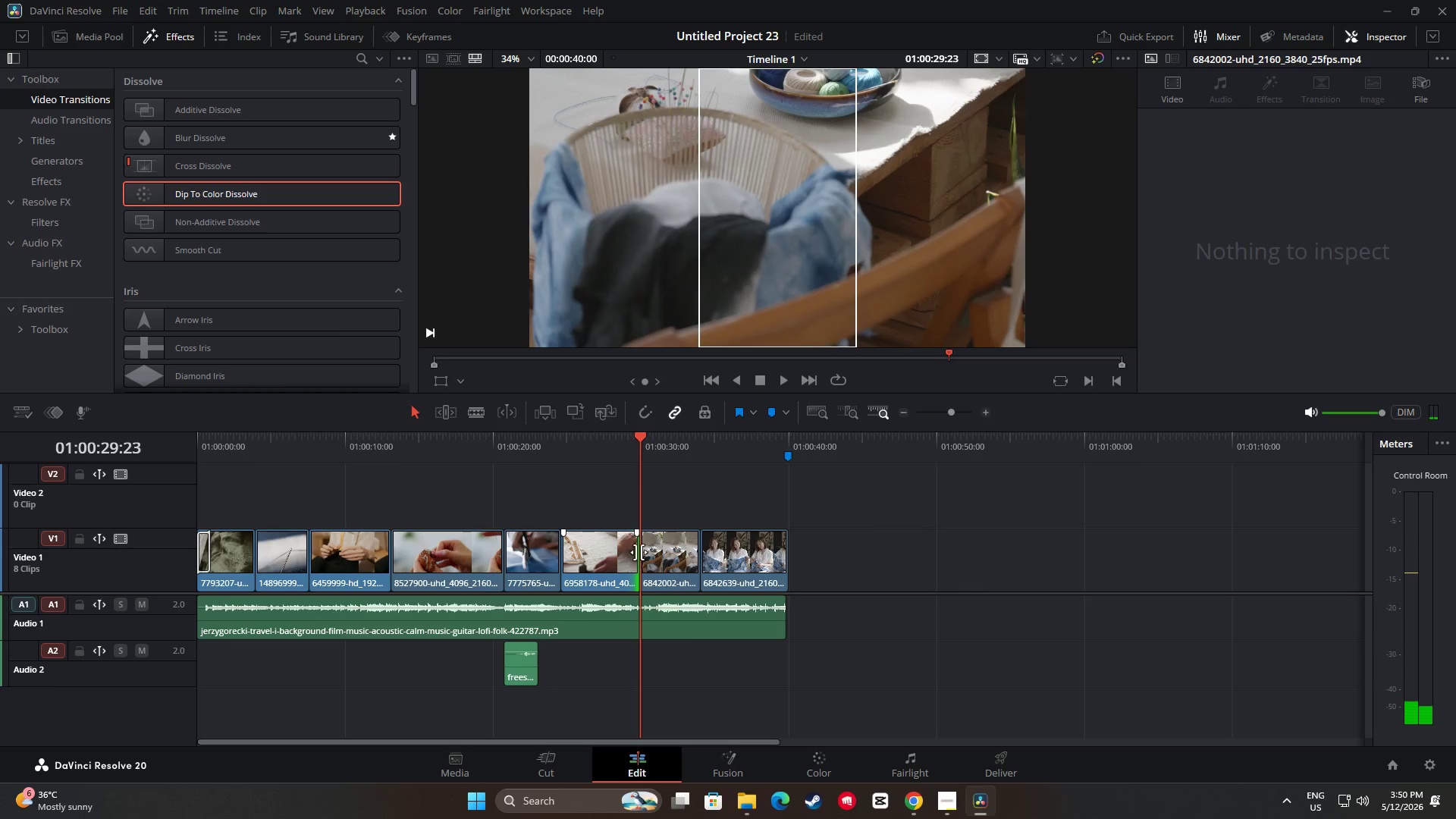 
key(Space)
 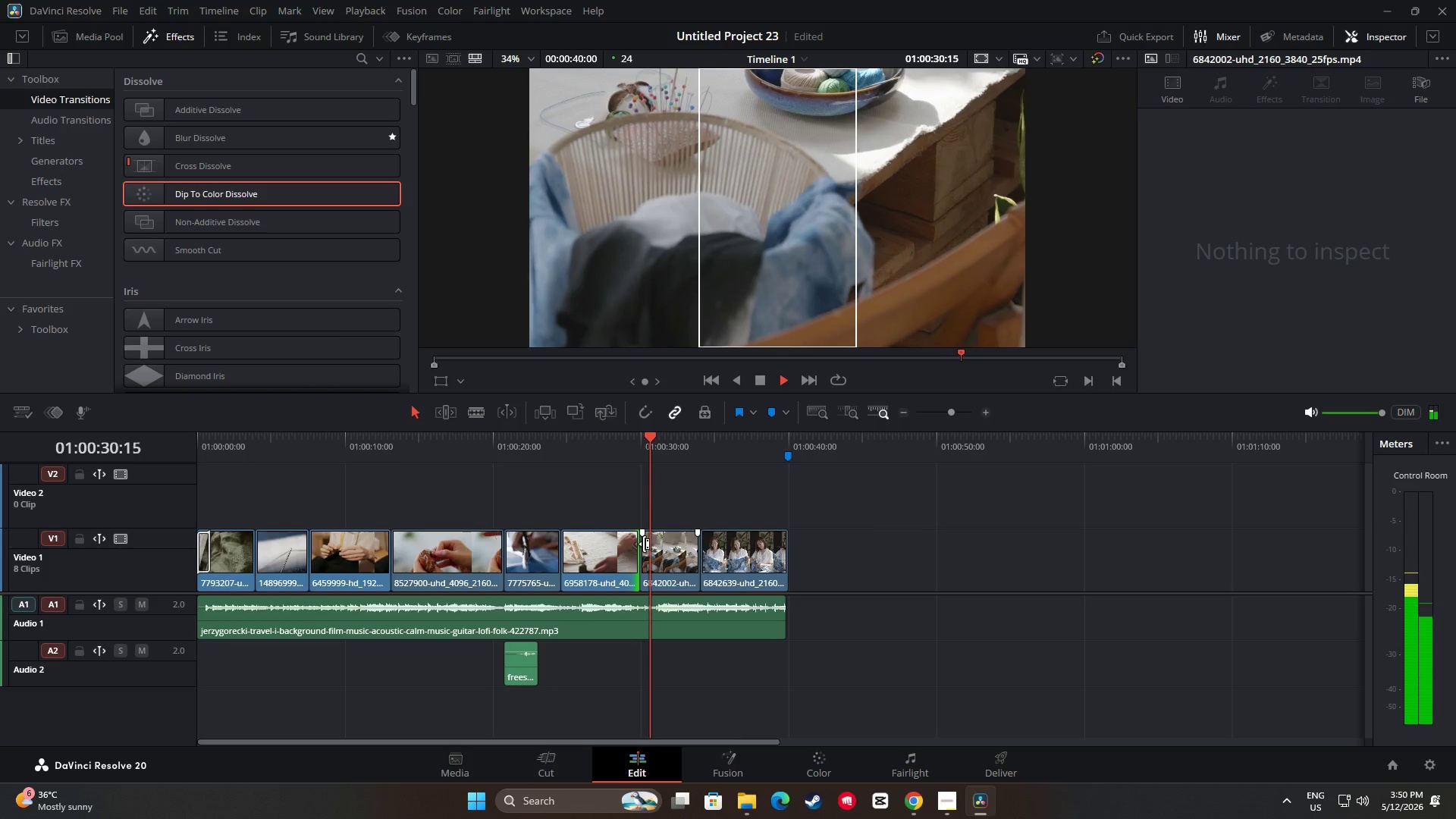 
left_click_drag(start_coordinate=[657, 466], to_coordinate=[635, 460])
 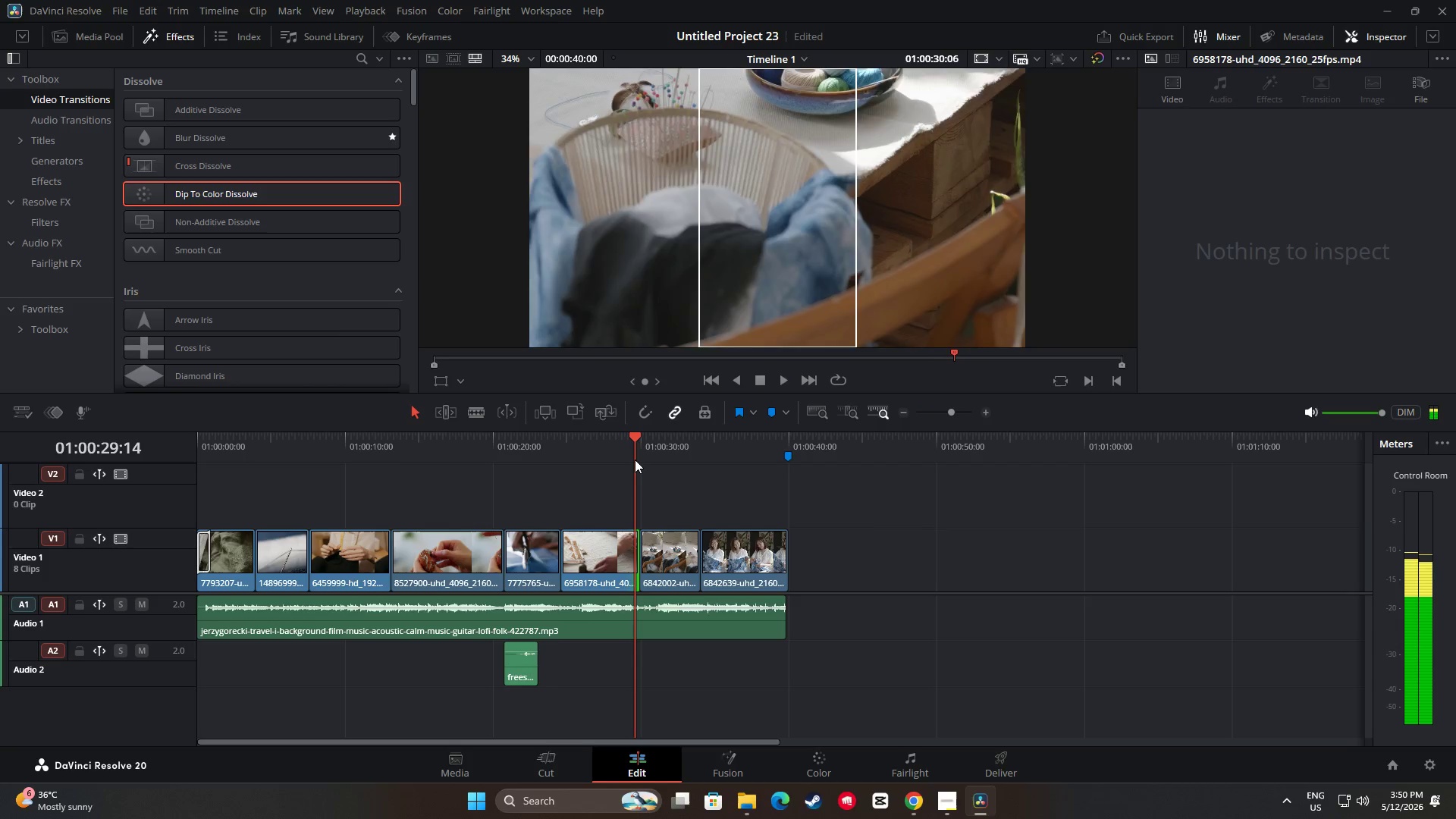 
key(Space)
 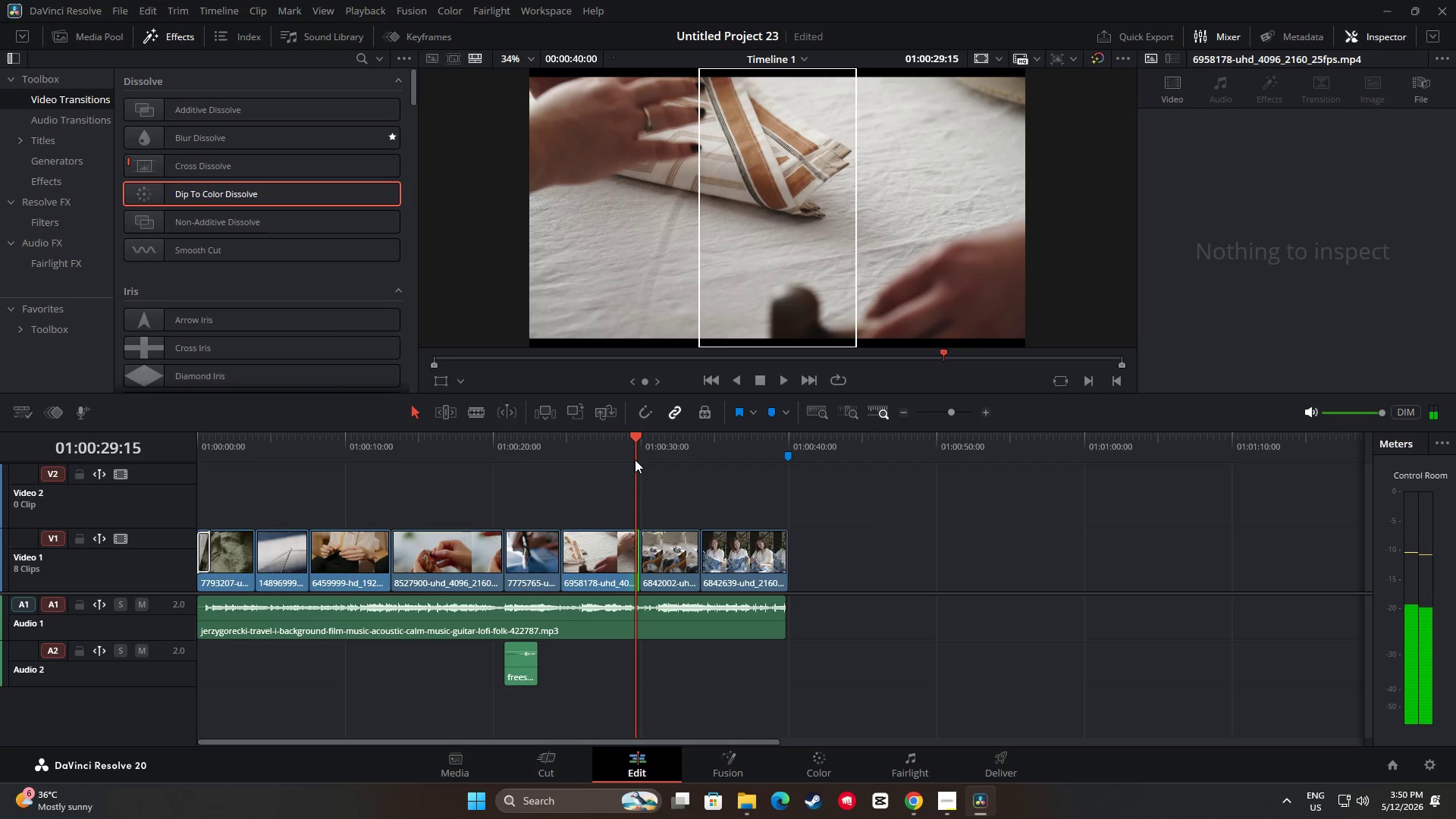 
left_click_drag(start_coordinate=[642, 444], to_coordinate=[622, 444])
 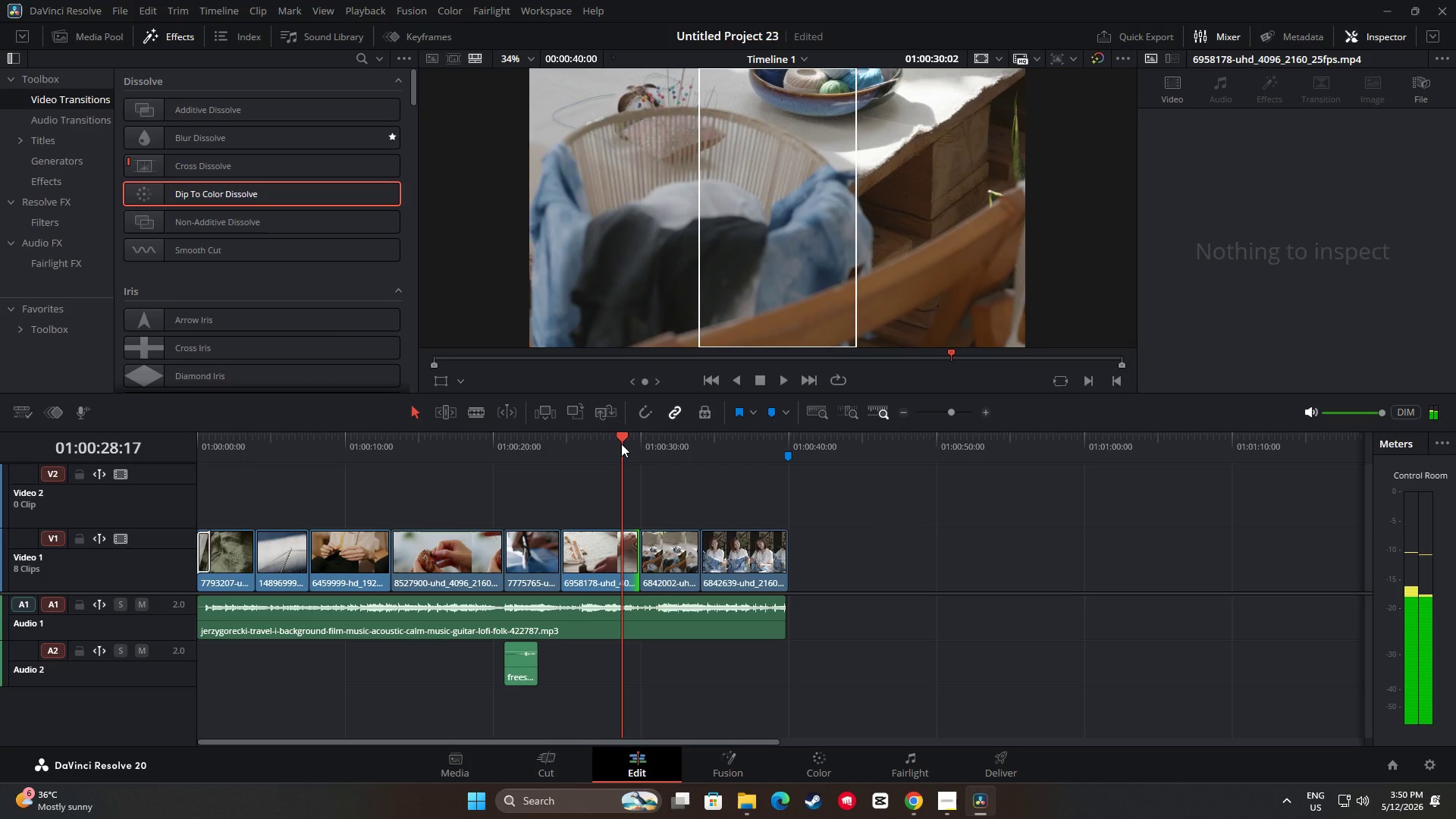 
key(Space)
 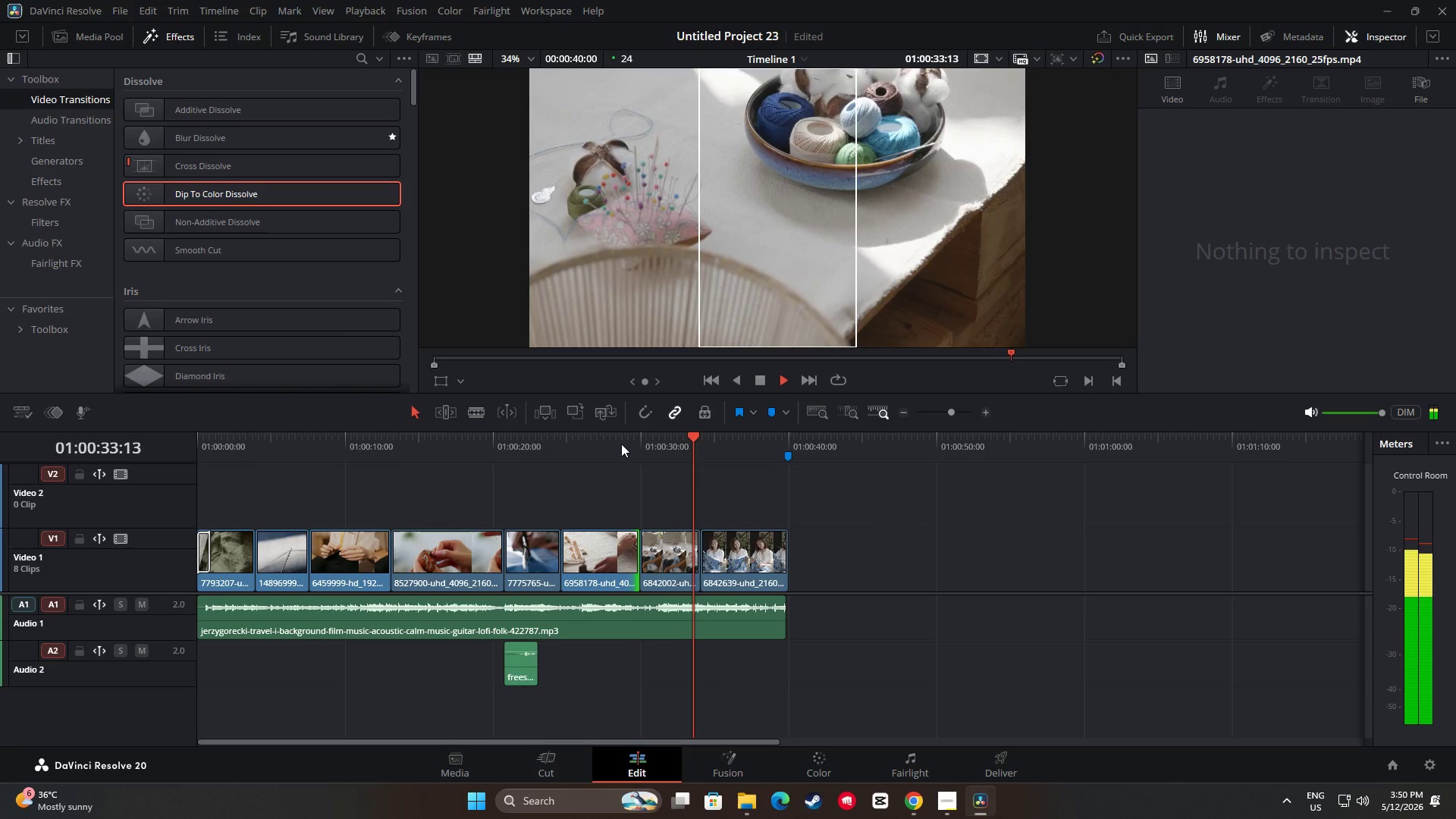 
wait(7.14)
 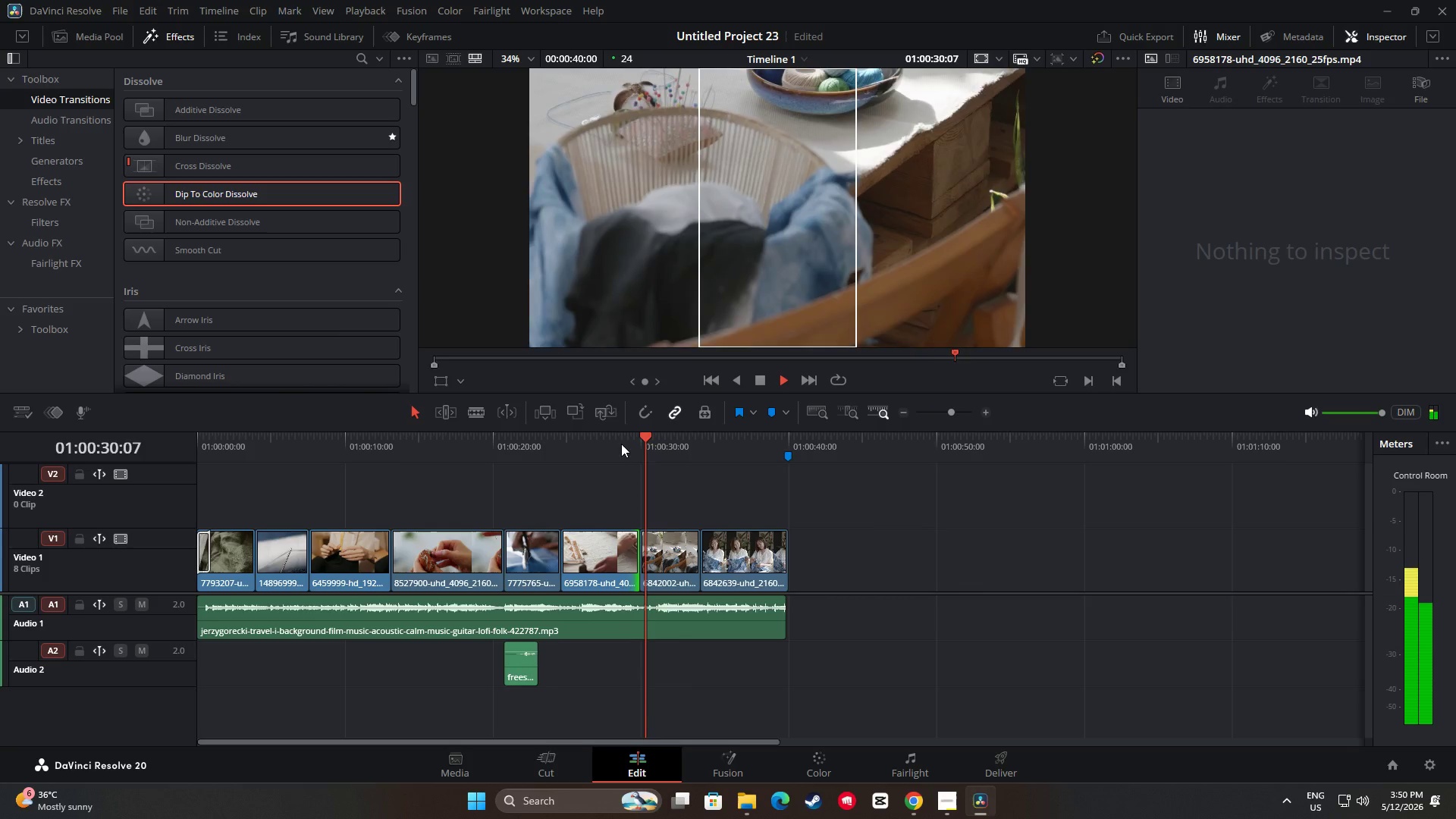 
key(Space)
 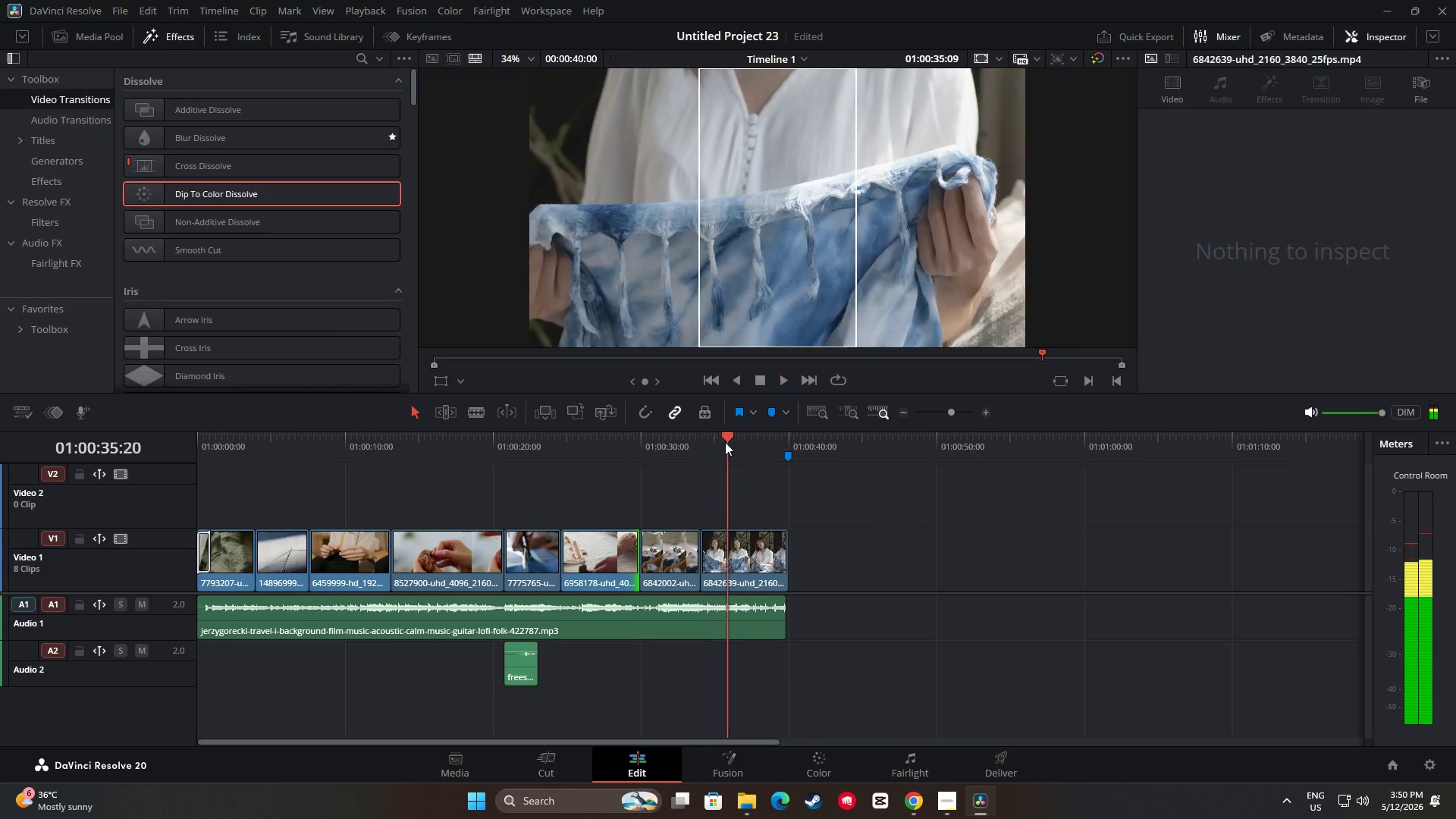 
left_click_drag(start_coordinate=[727, 441], to_coordinate=[128, 450])
 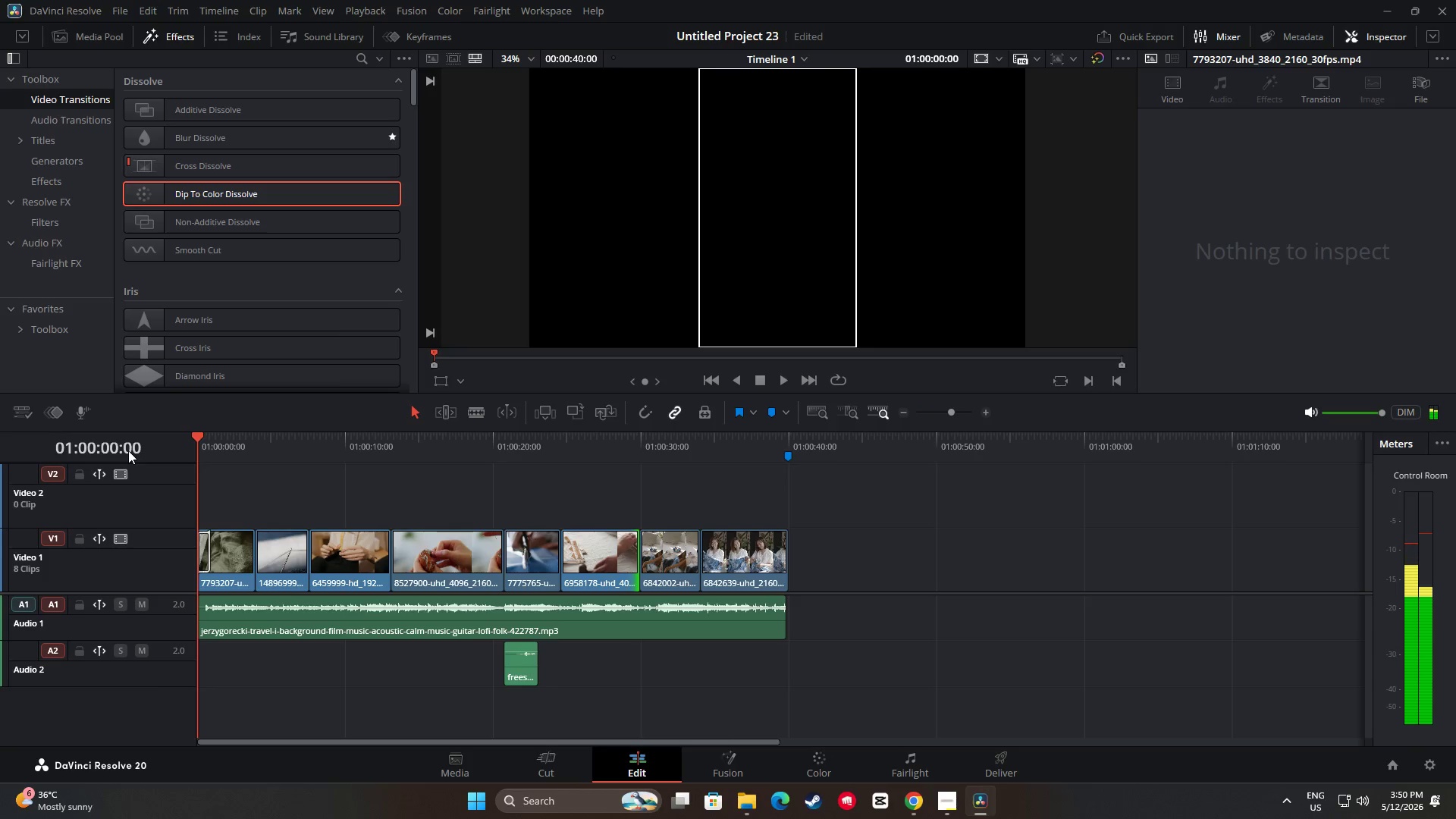 
key(Space)
 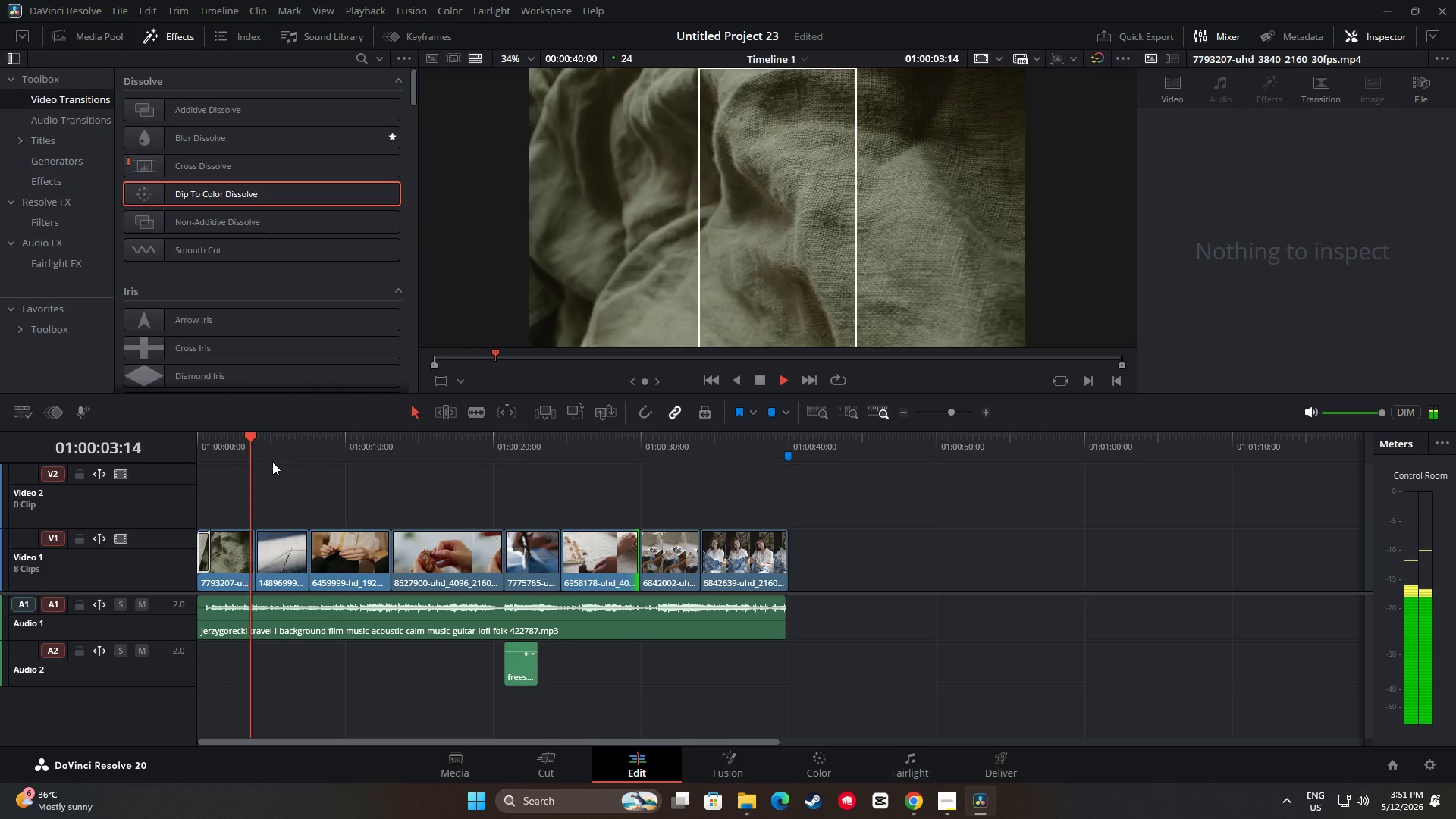 
wait(8.66)
 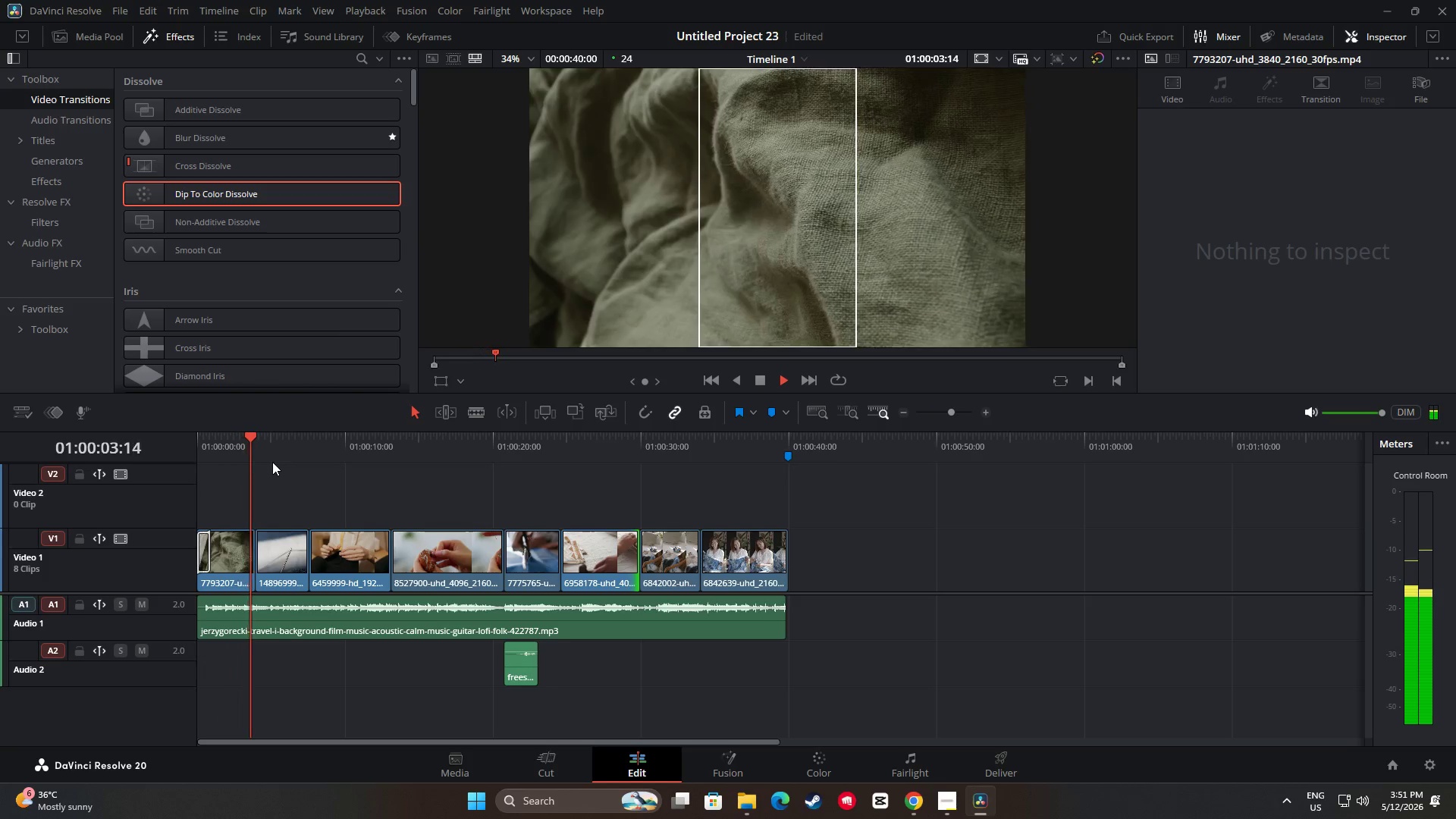 
key(Space)
 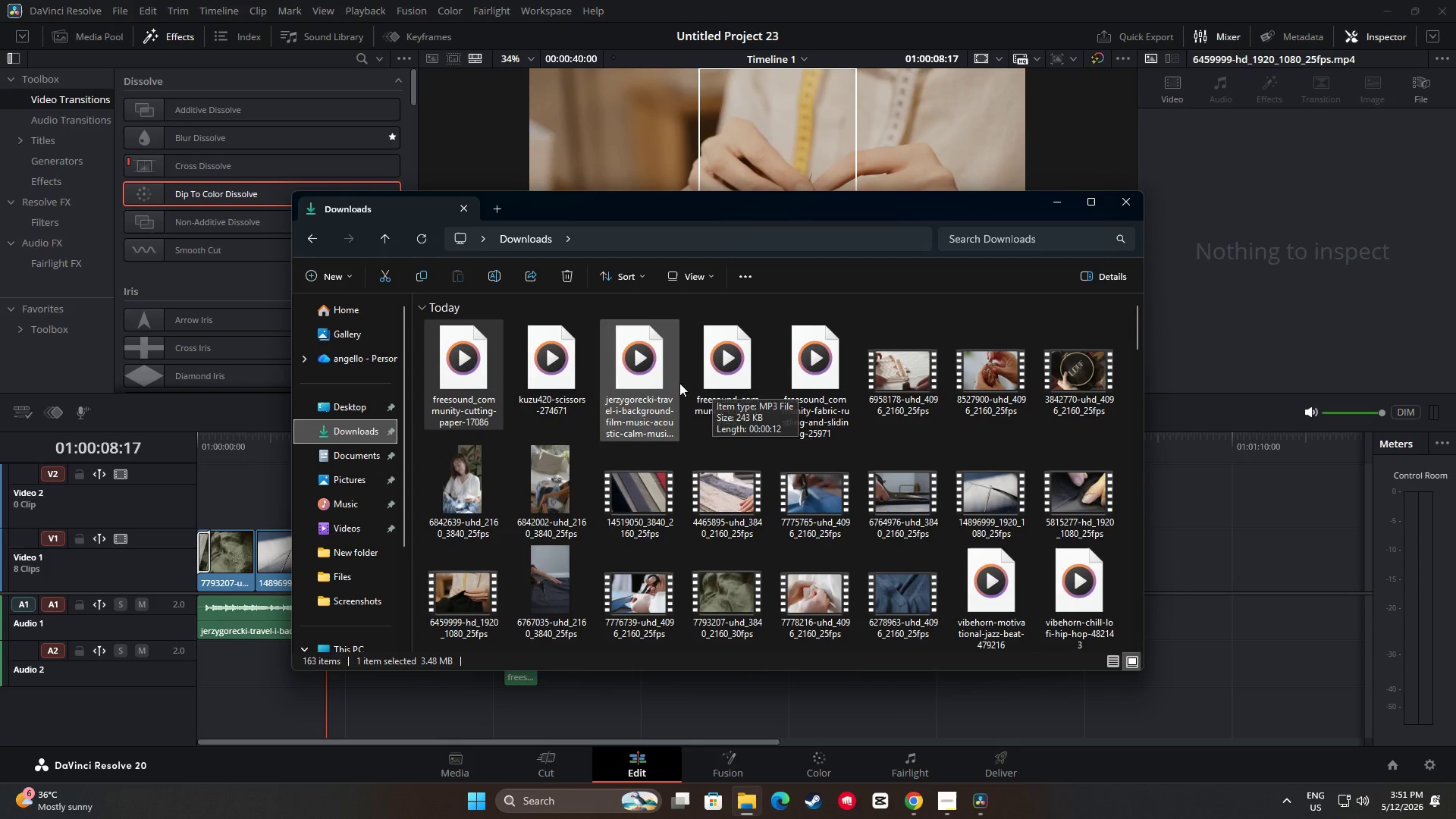 
wait(5.83)
 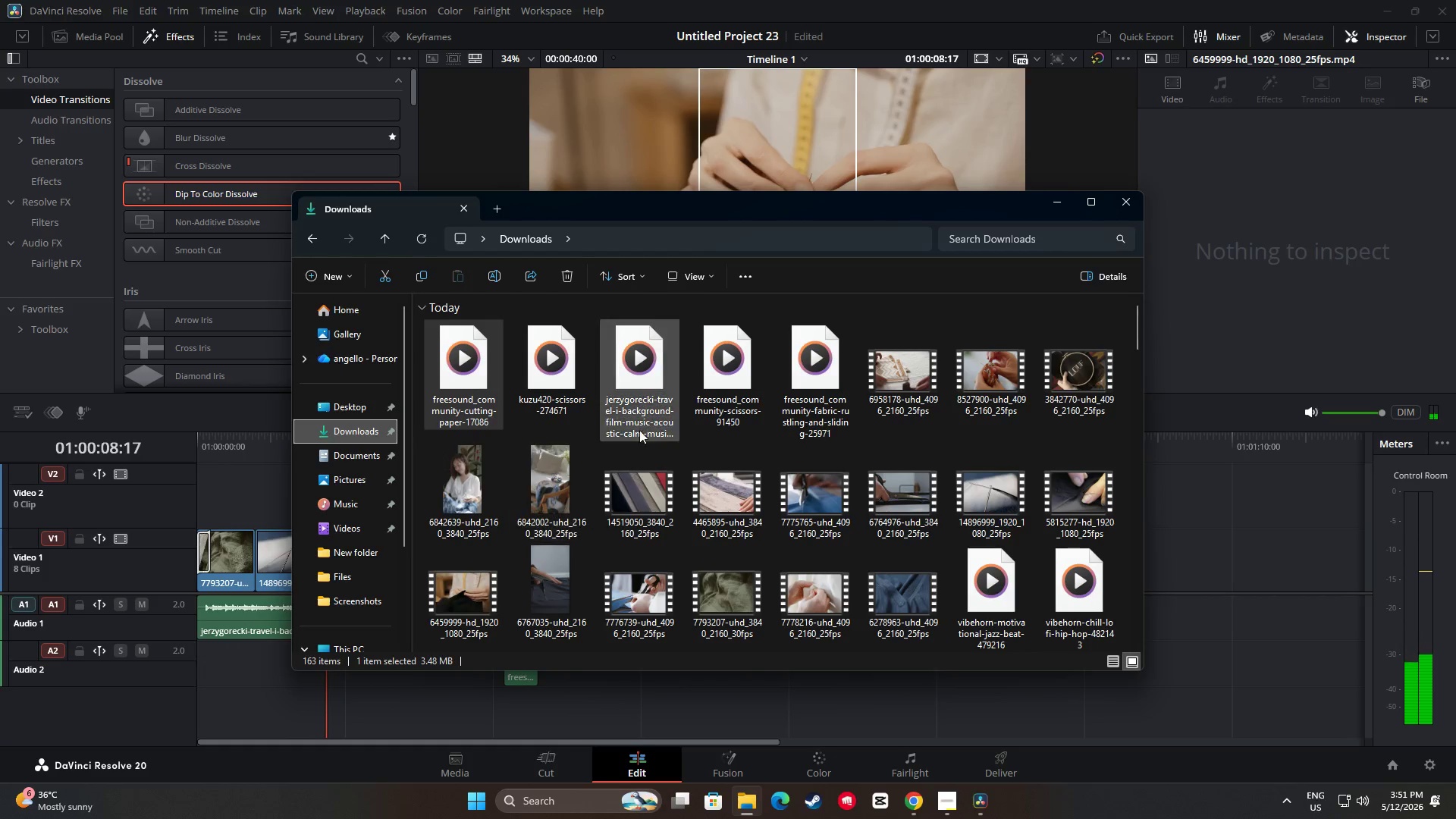 
left_click_drag(start_coordinate=[821, 373], to_coordinate=[431, 723])
 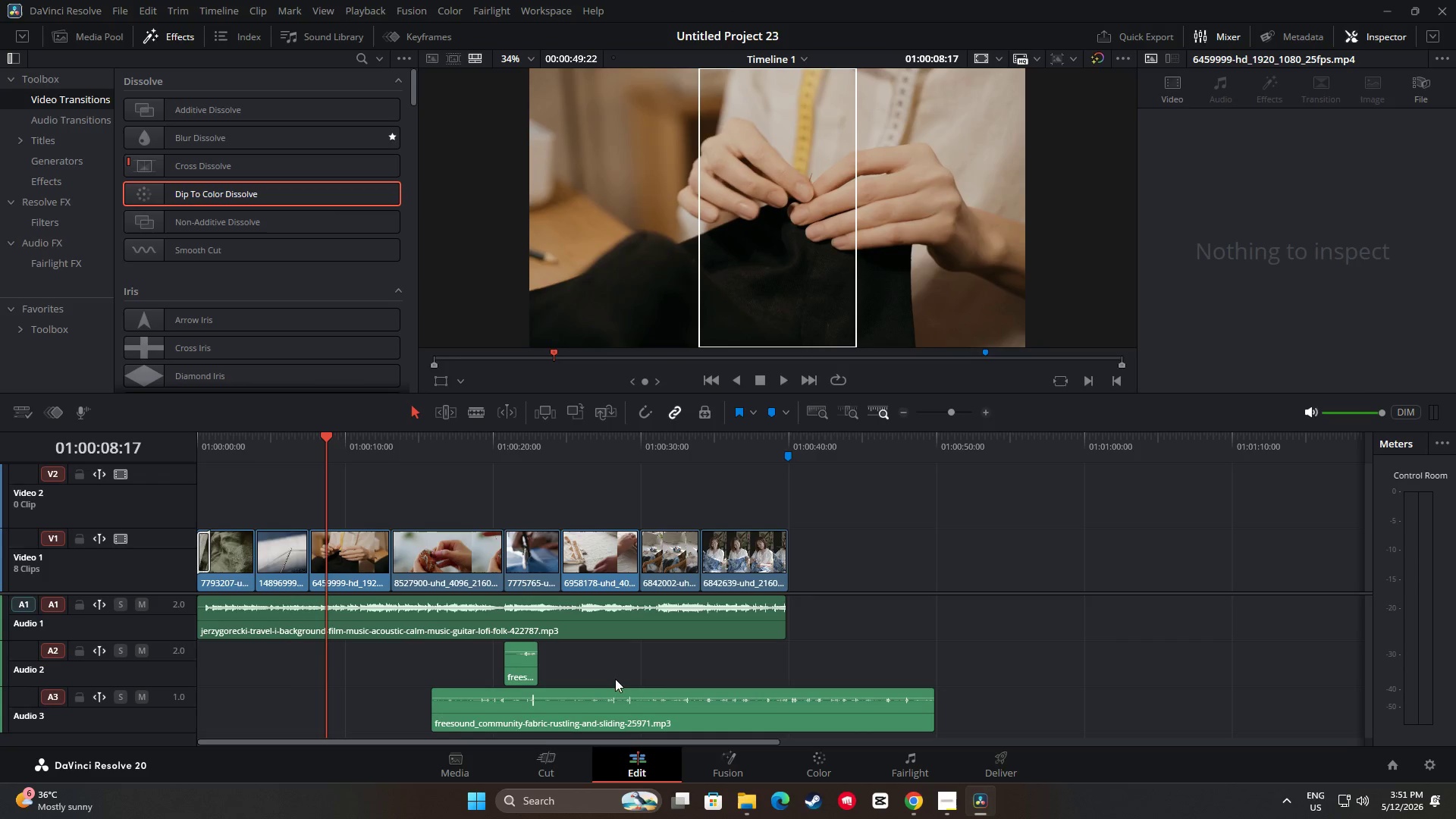 
left_click_drag(start_coordinate=[585, 708], to_coordinate=[674, 706])
 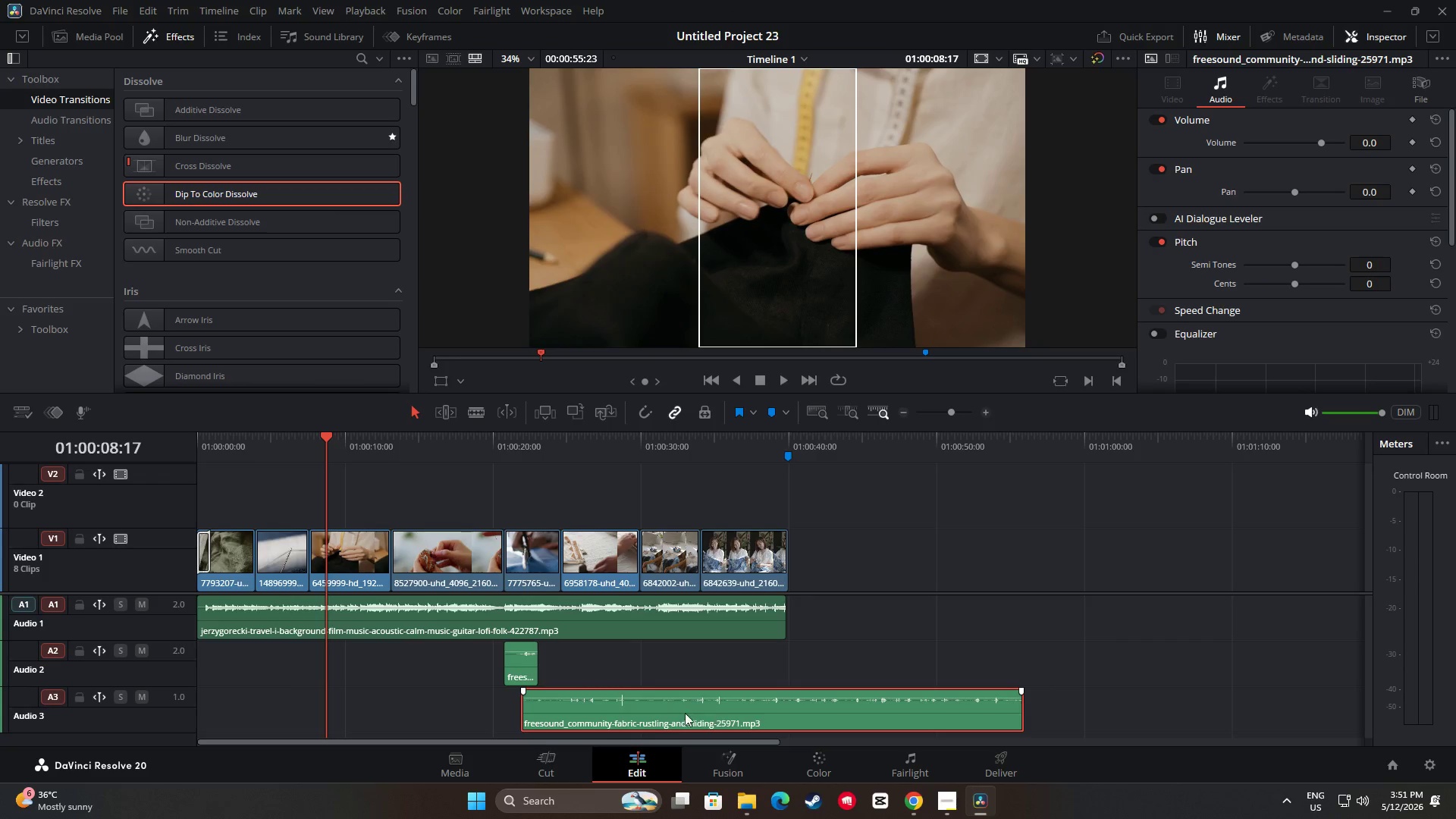 
left_click_drag(start_coordinate=[673, 716], to_coordinate=[723, 716])
 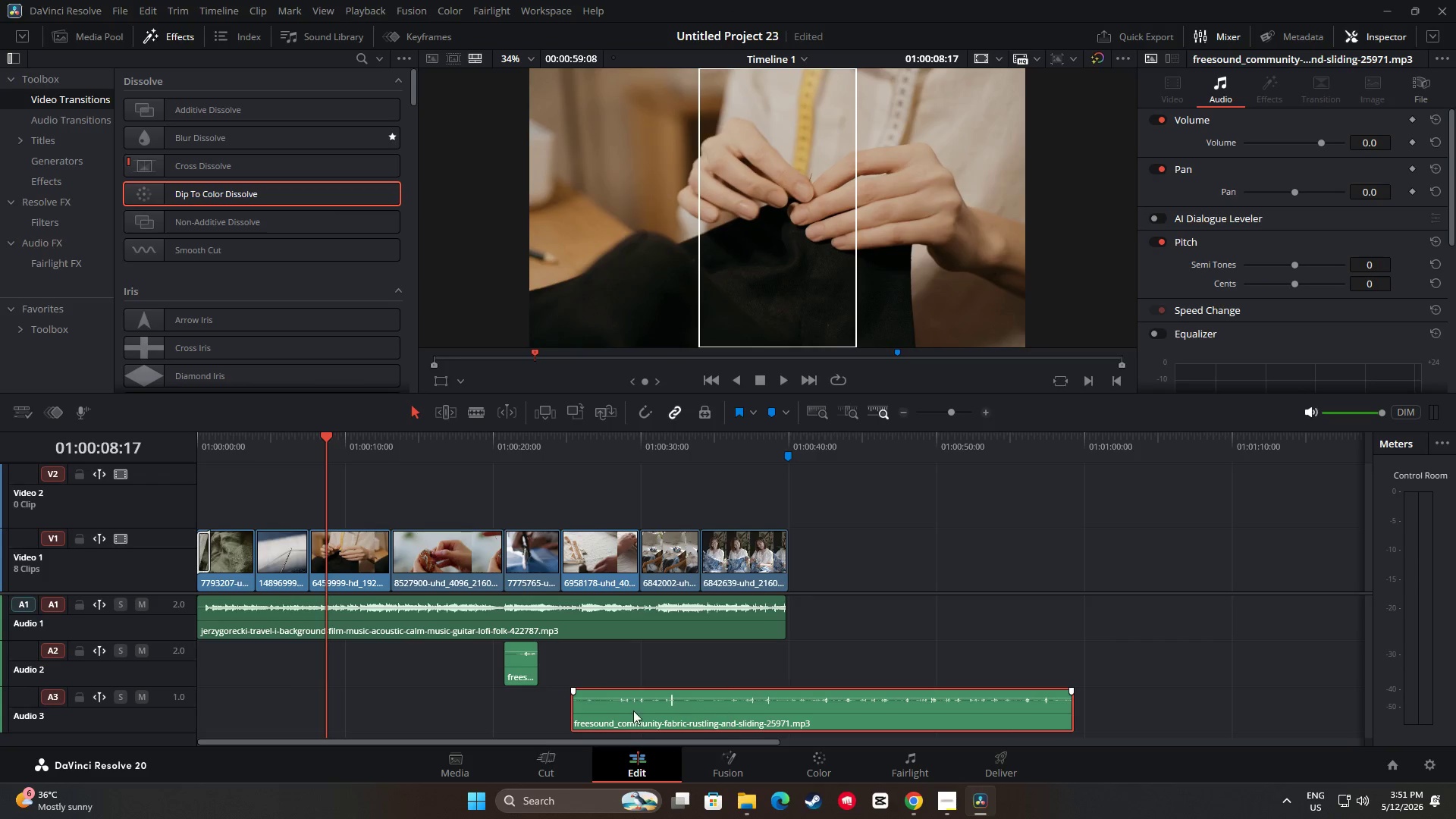 
left_click_drag(start_coordinate=[633, 711], to_coordinate=[623, 672])
 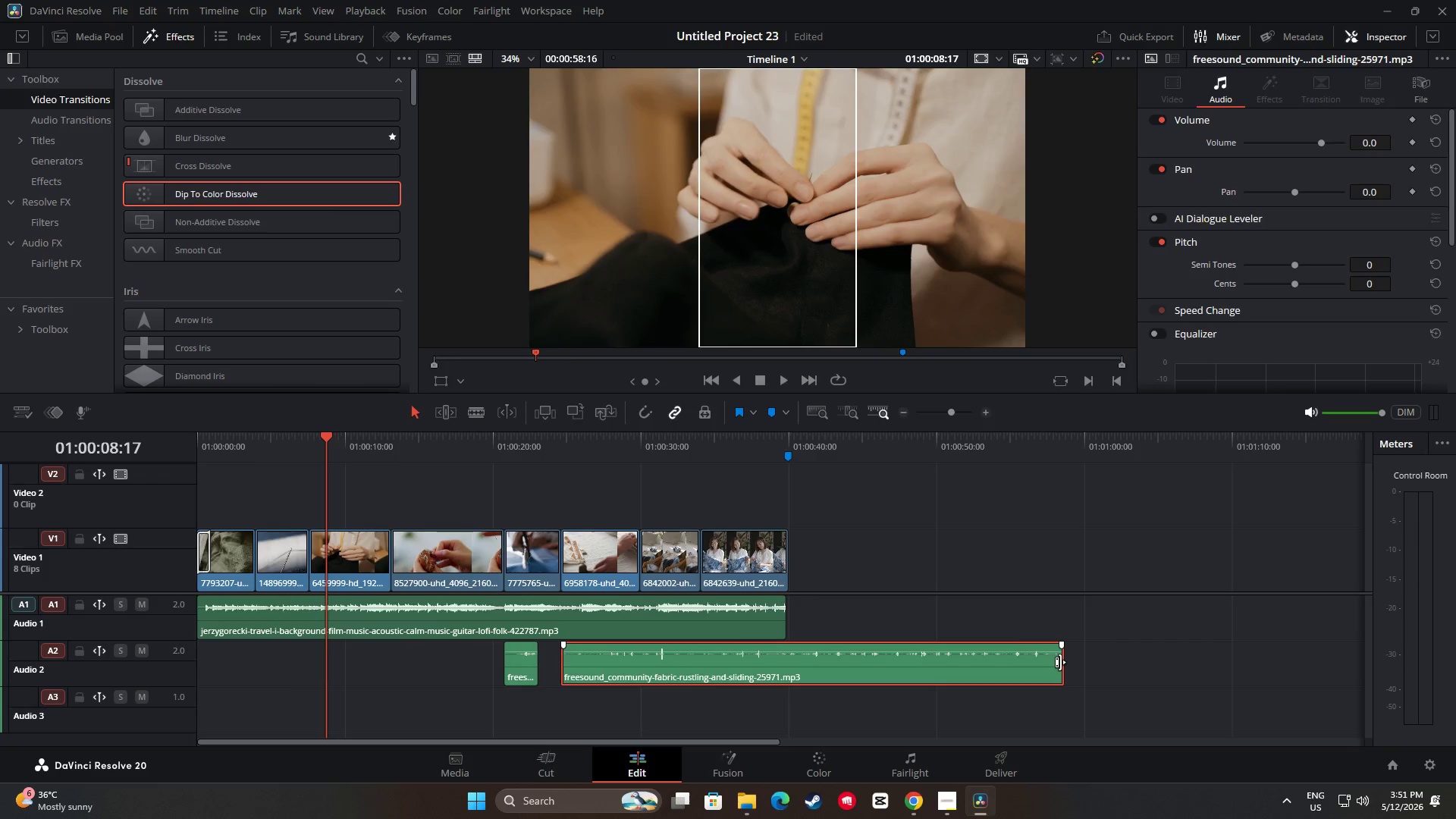 
left_click_drag(start_coordinate=[1060, 662], to_coordinate=[642, 667])
 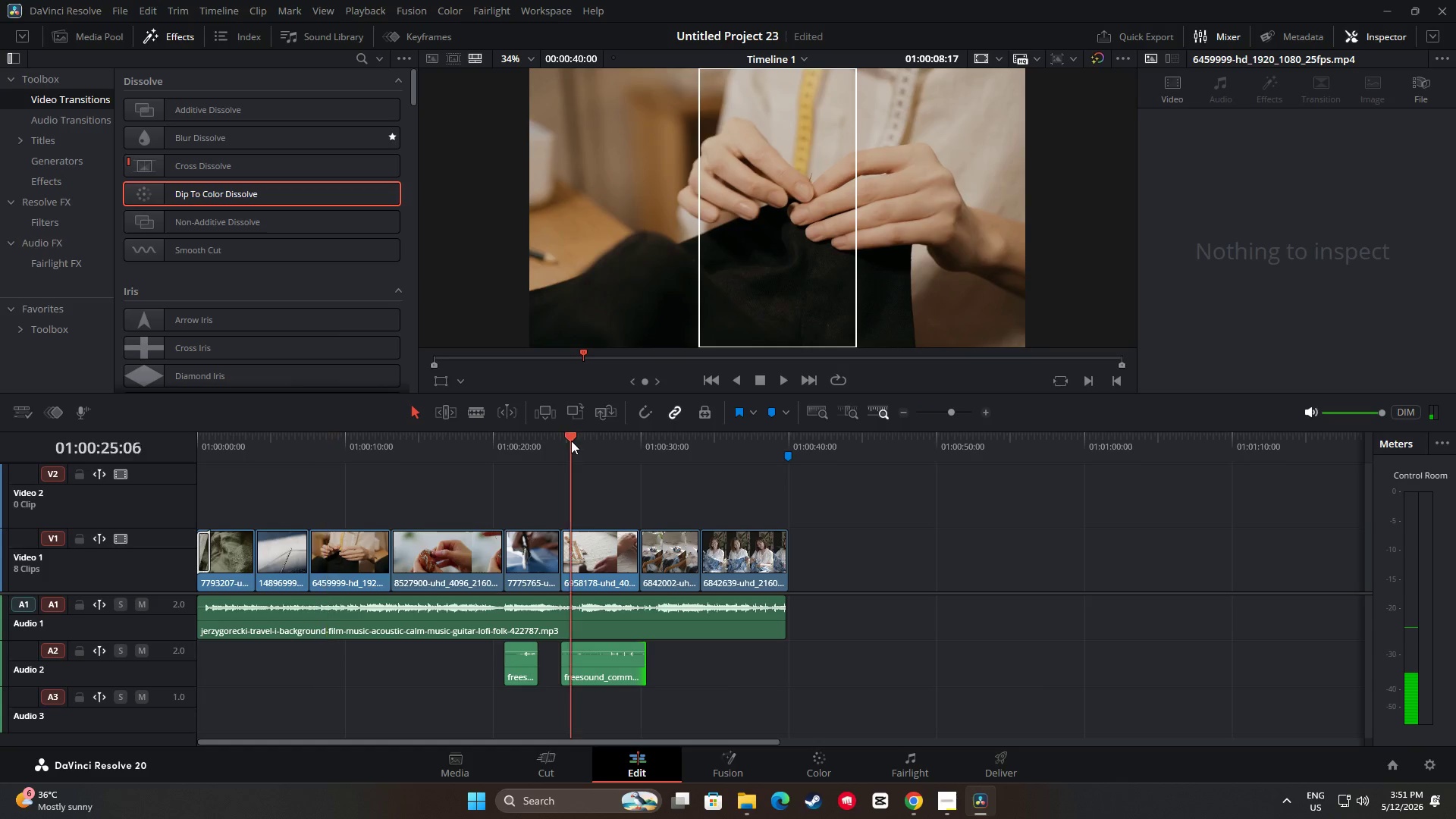 
key(Space)
 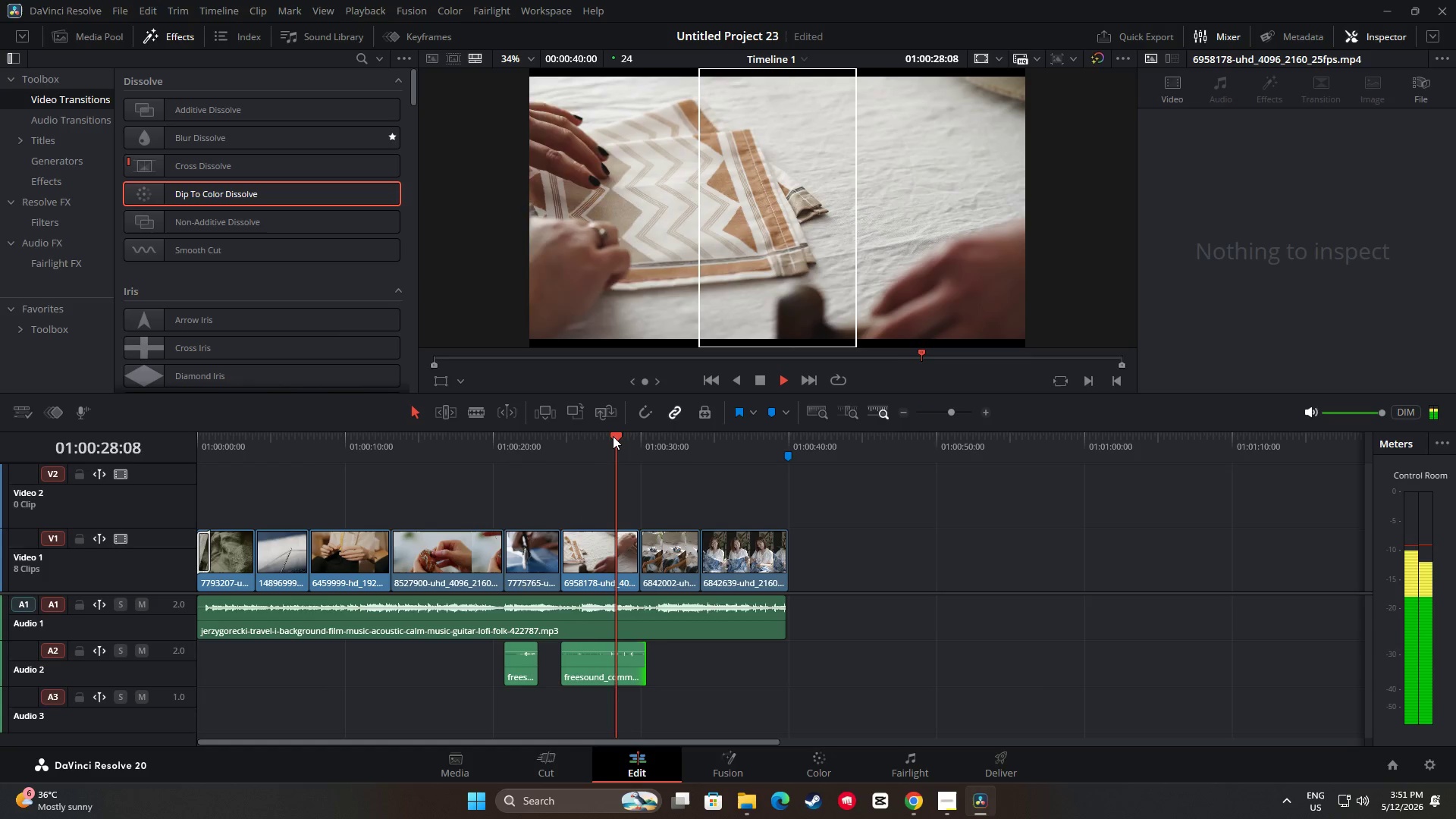 
key(Space)
 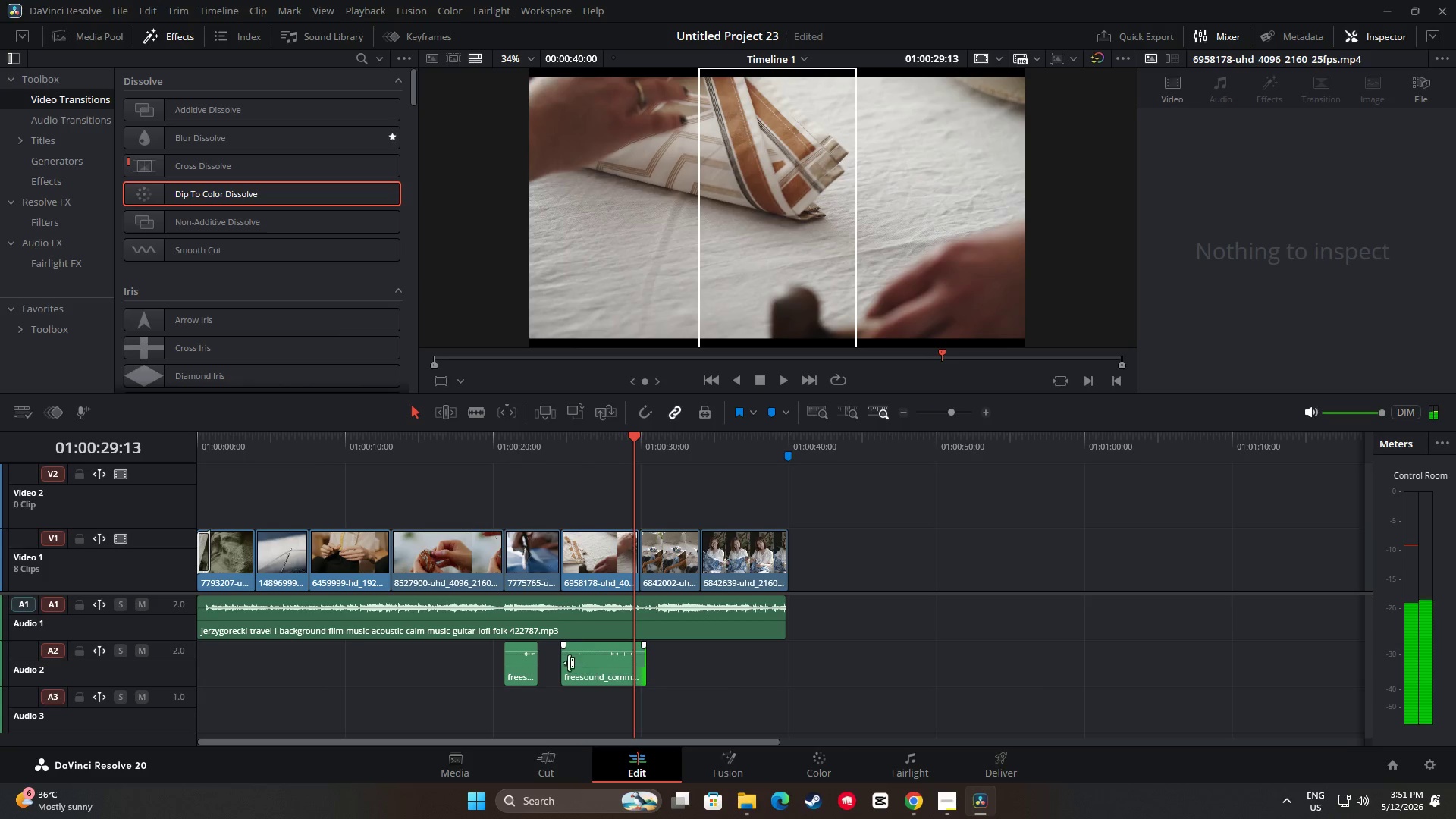 
left_click_drag(start_coordinate=[569, 663], to_coordinate=[622, 668])
 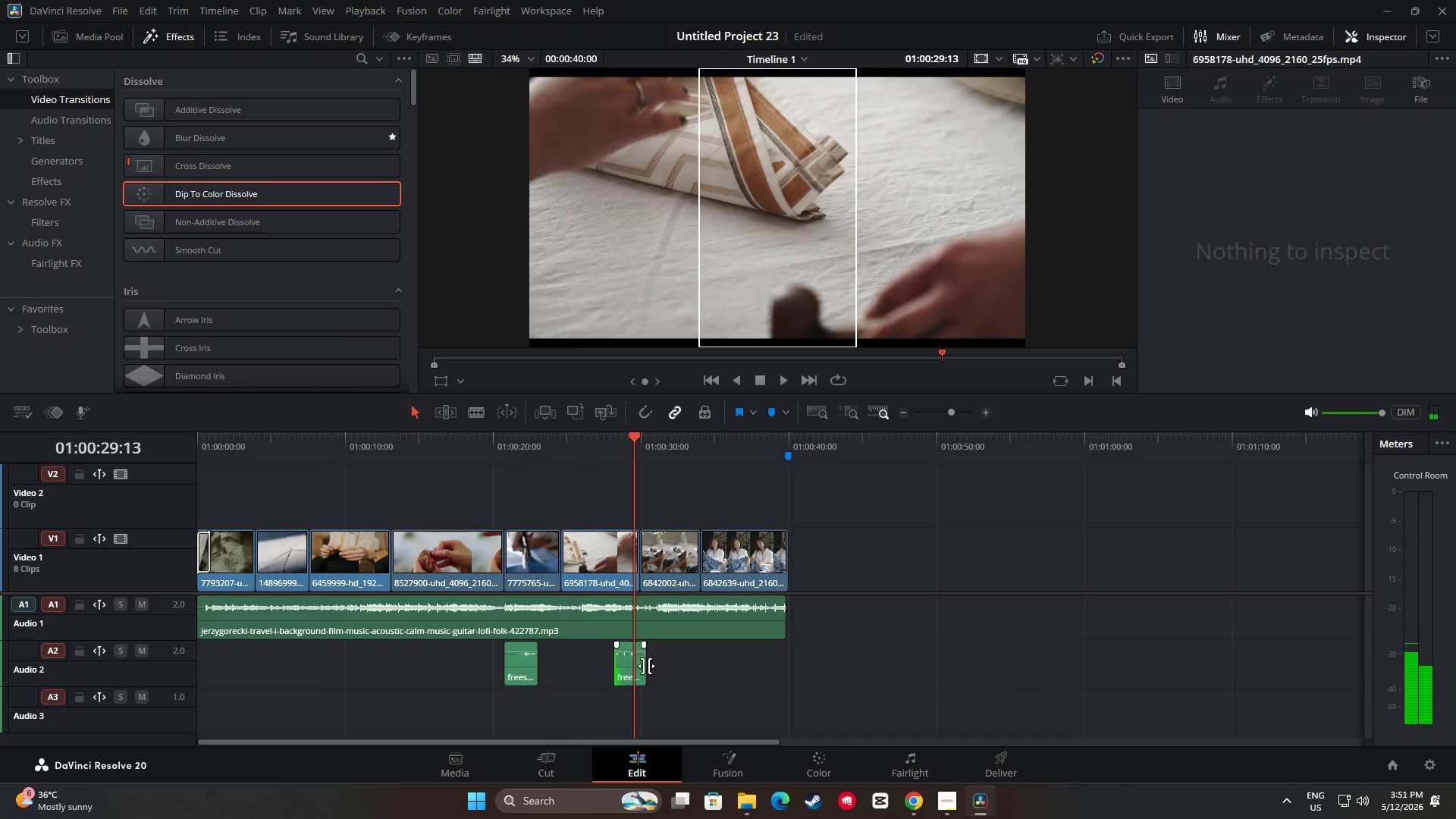 
left_click_drag(start_coordinate=[651, 664], to_coordinate=[610, 661])
 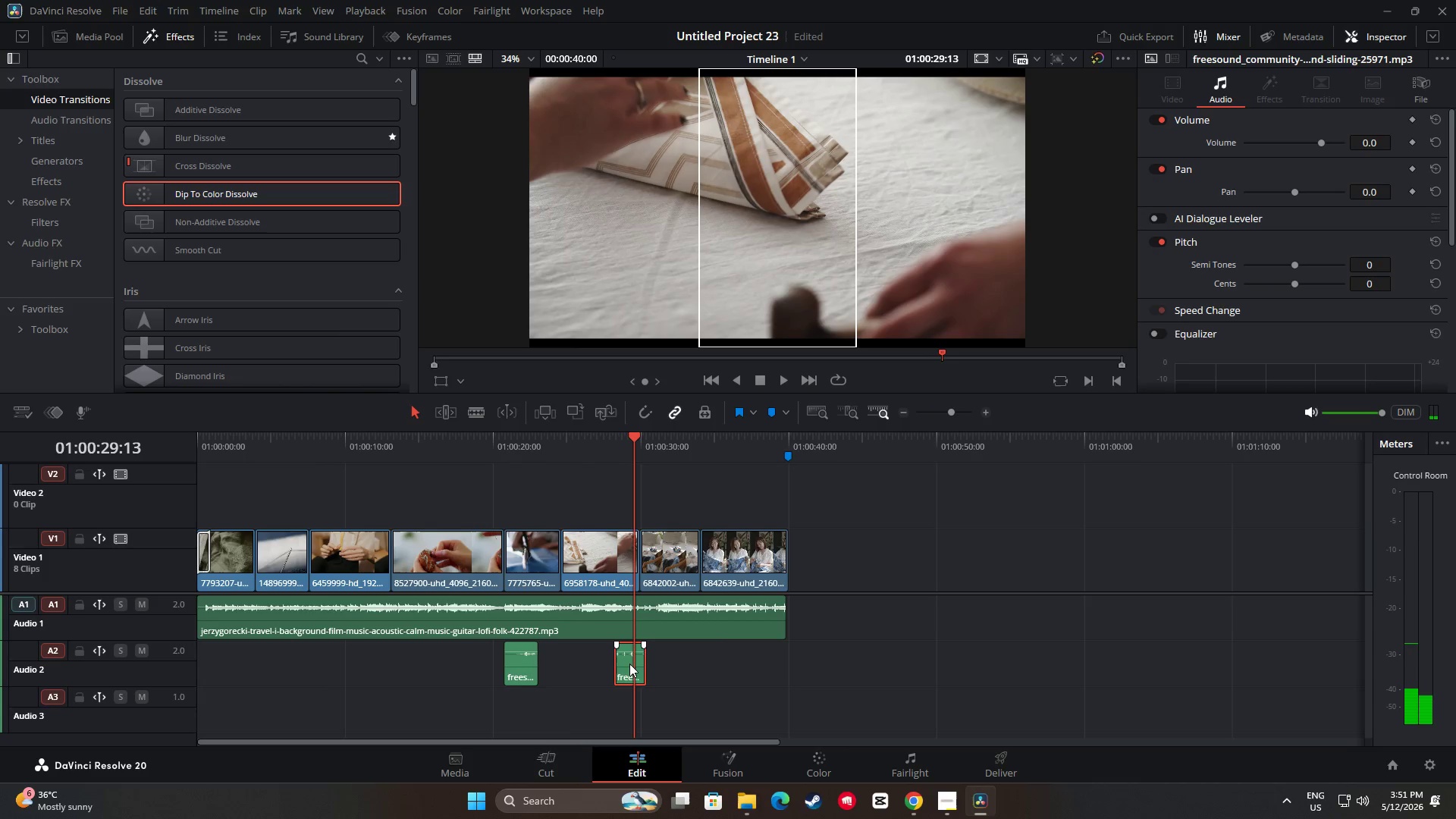 
left_click_drag(start_coordinate=[629, 664], to_coordinate=[582, 662])
 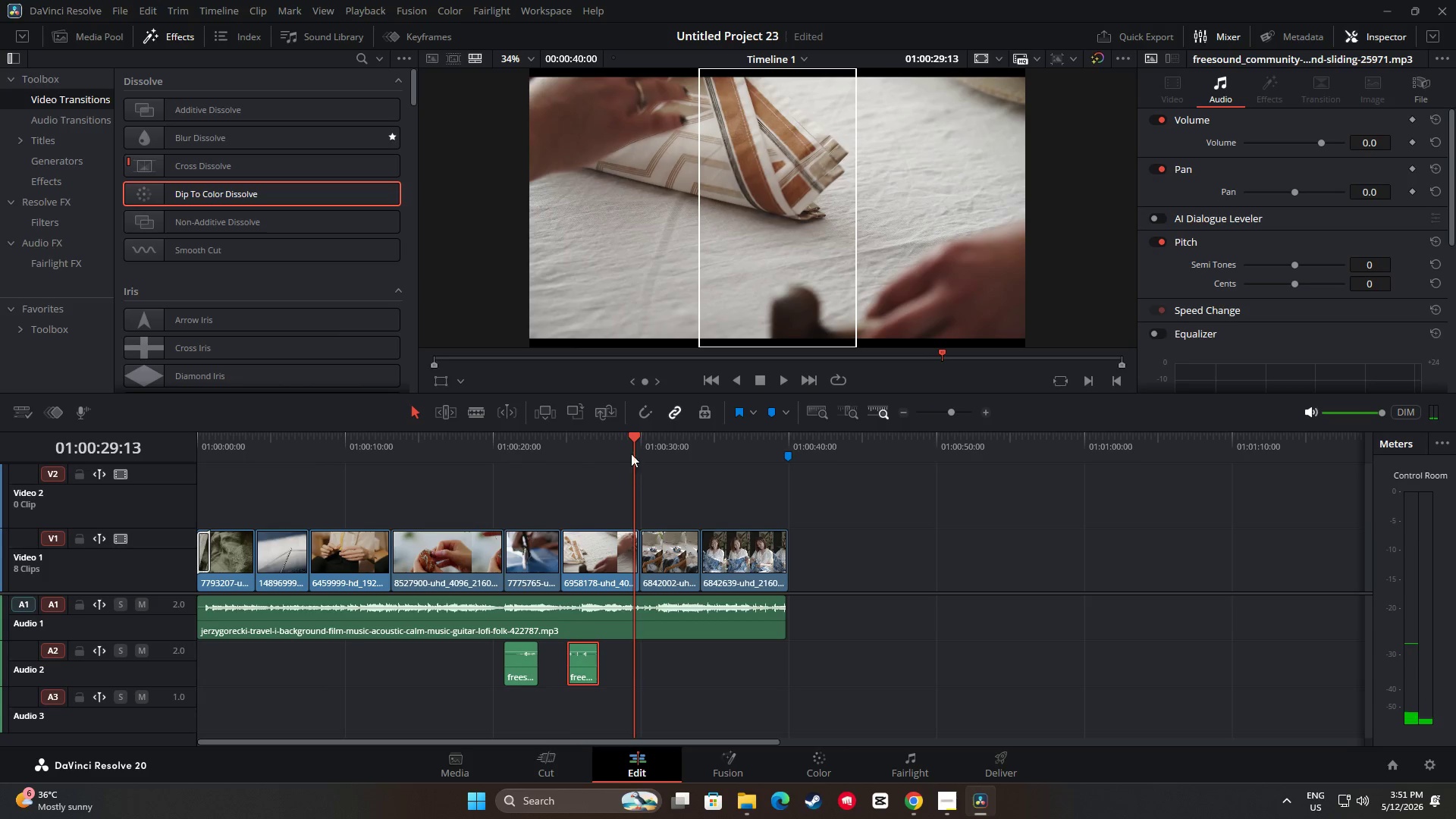 
left_click_drag(start_coordinate=[634, 435], to_coordinate=[553, 449])
 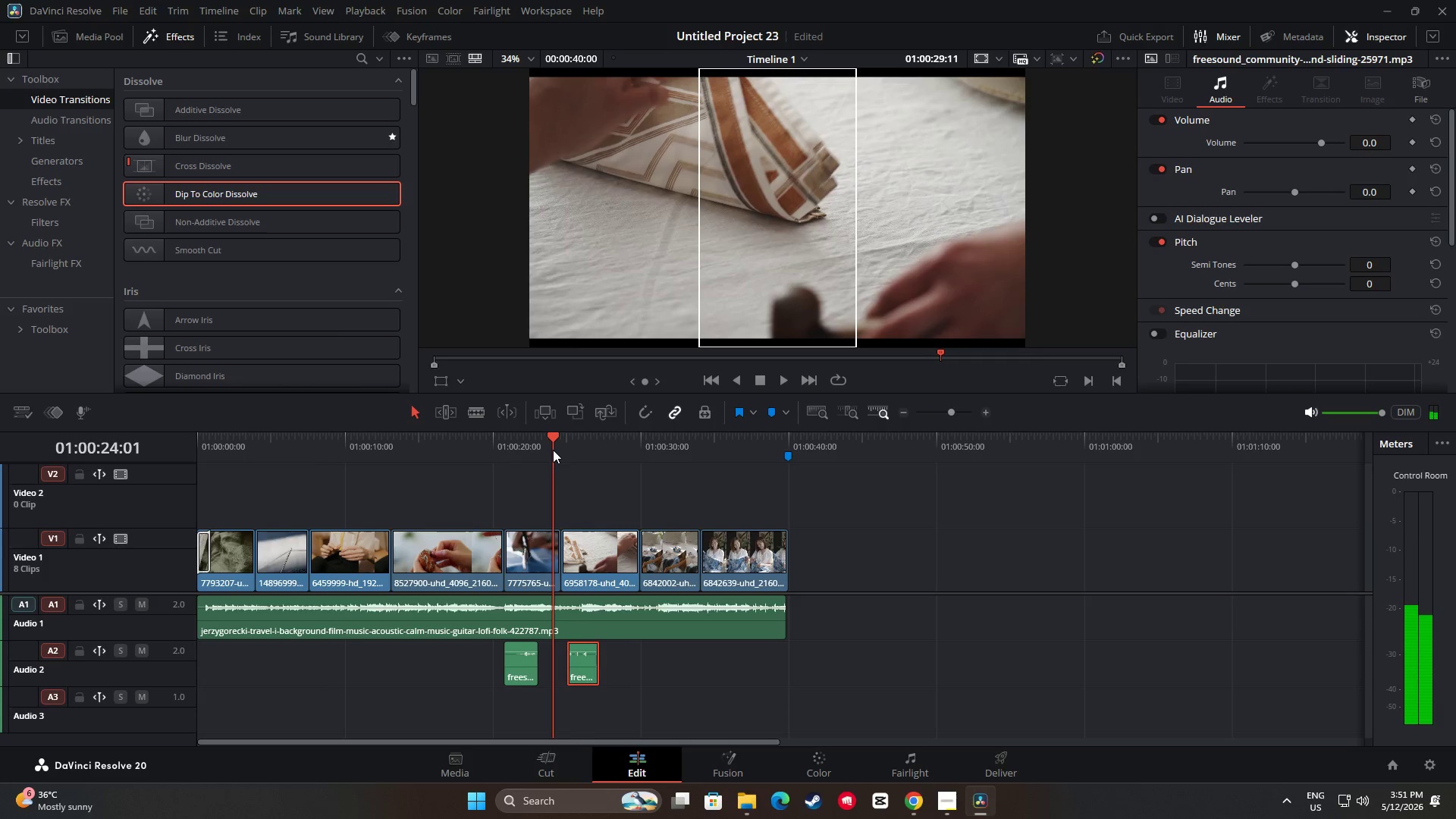 
key(Space)
 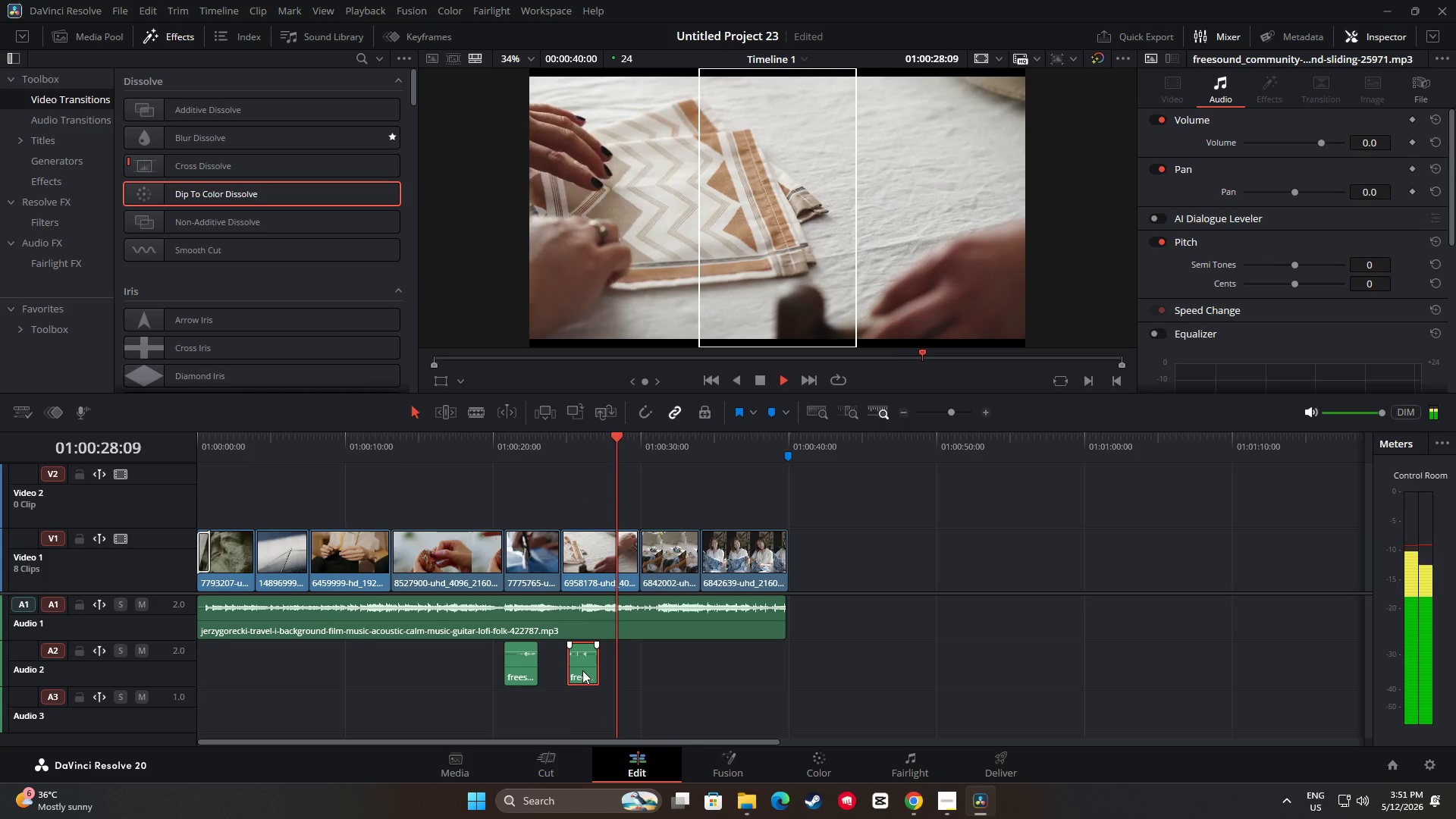 
wait(6.44)
 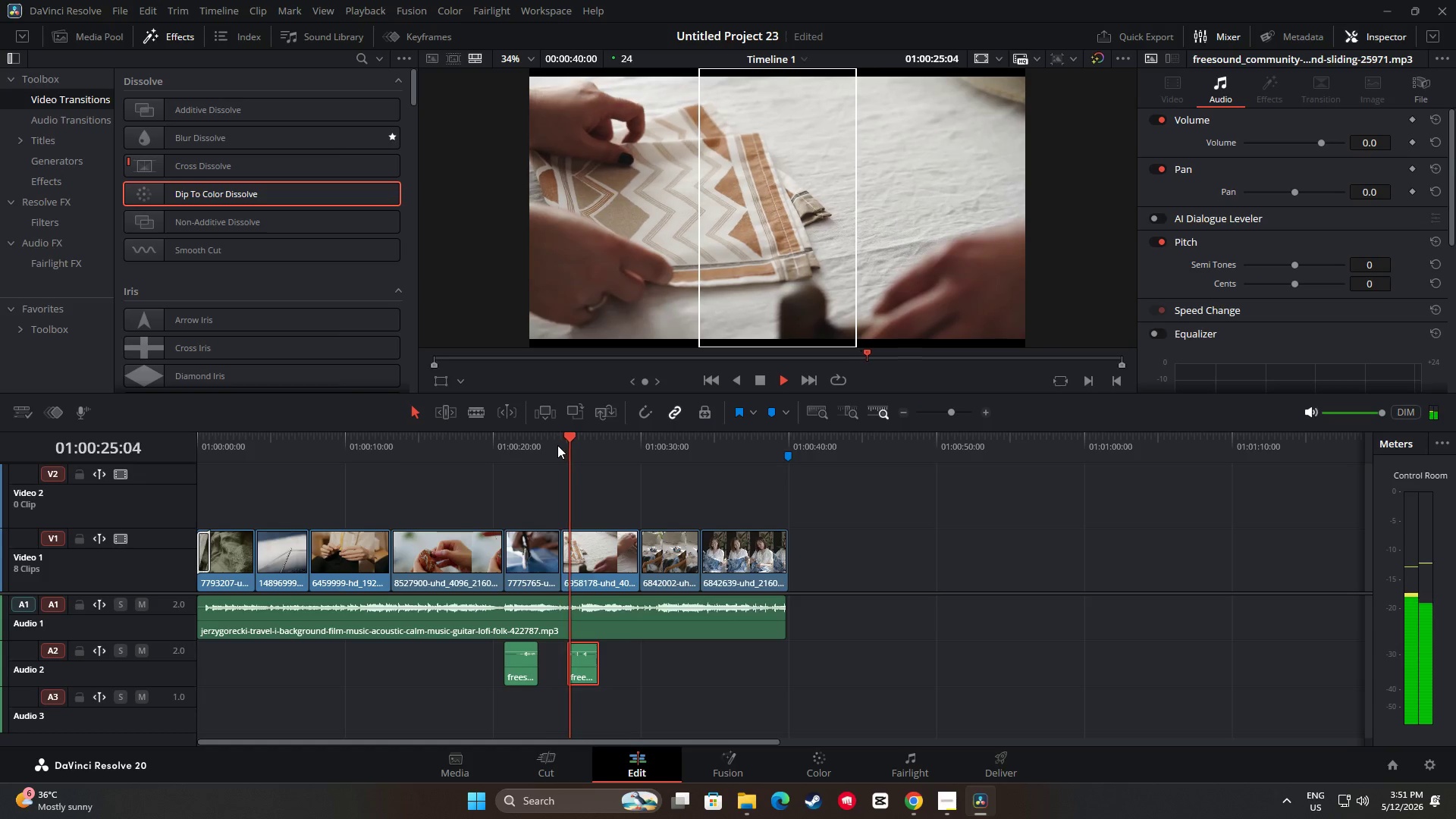 
key(Space)
 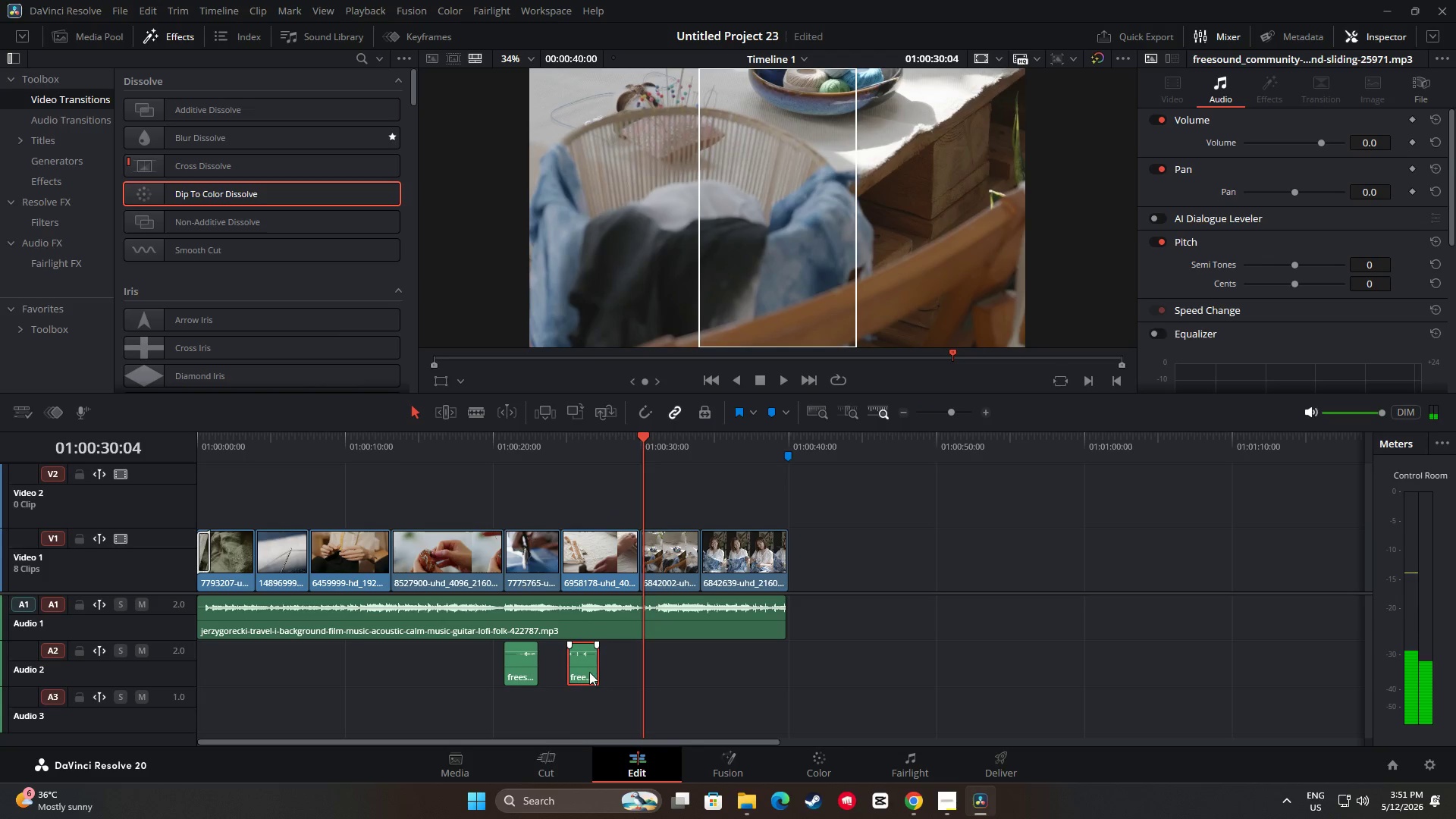 
left_click([587, 671])
 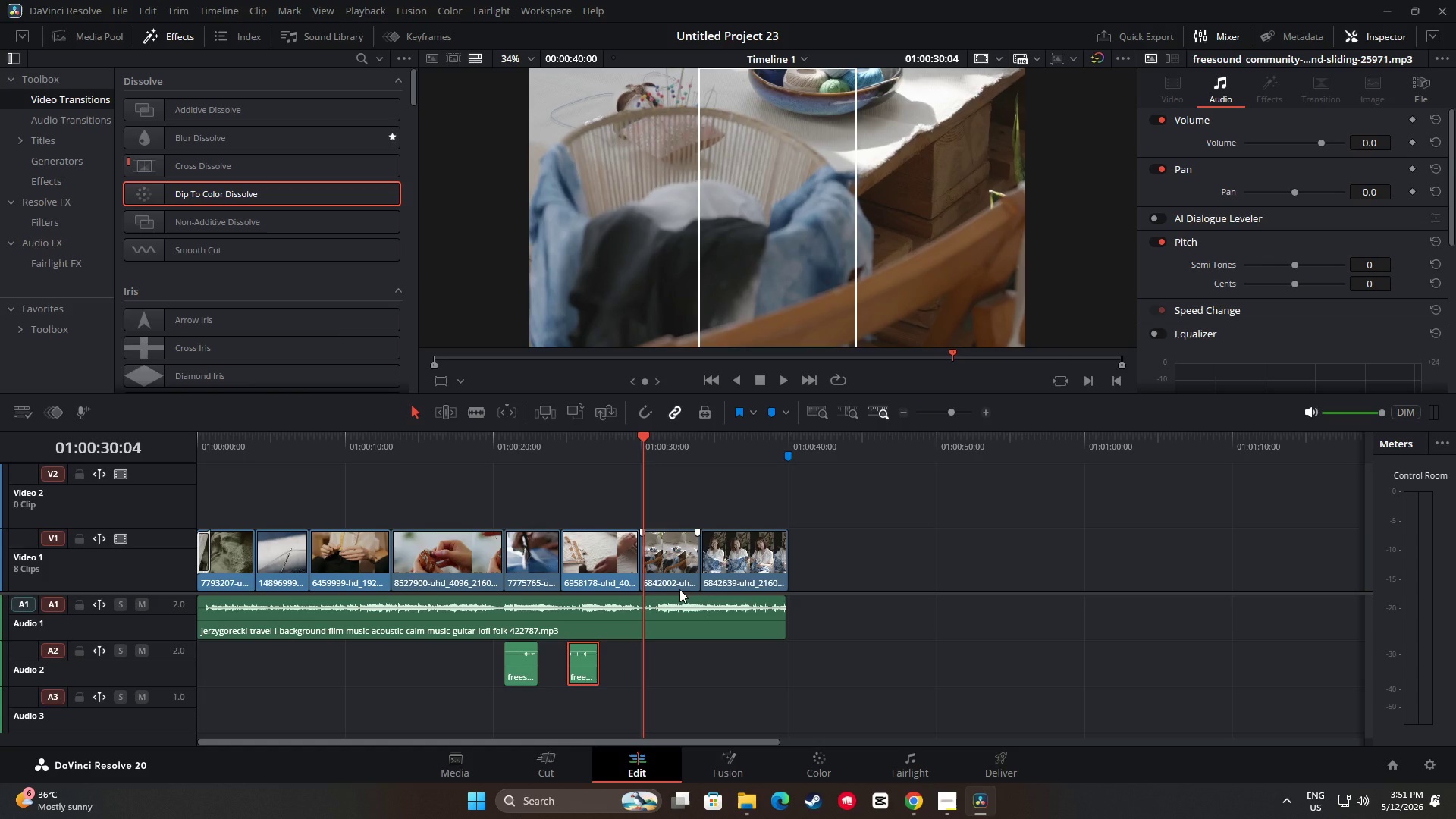 
wait(6.06)
 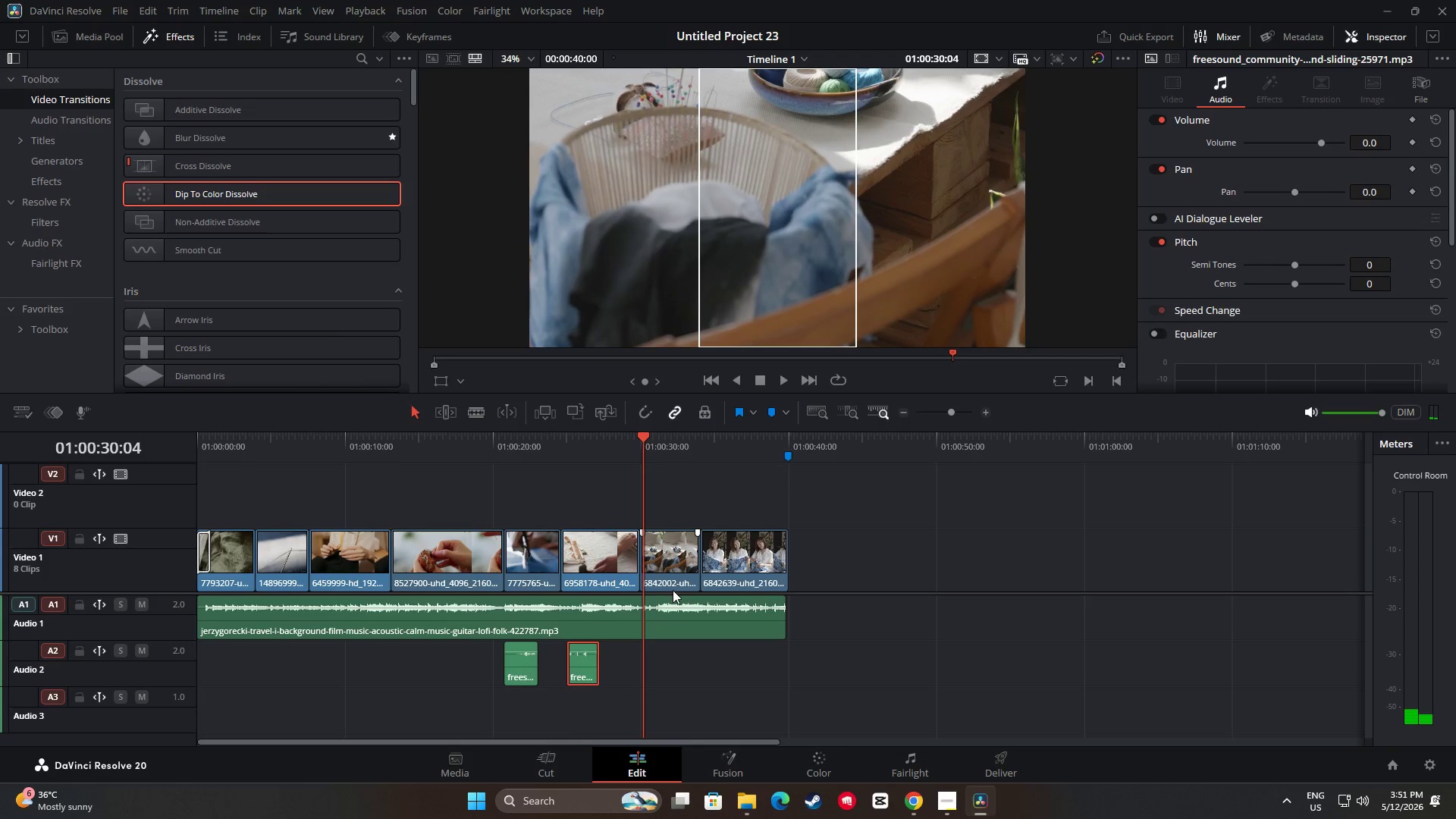 
left_click_drag(start_coordinate=[643, 432], to_coordinate=[548, 446])
 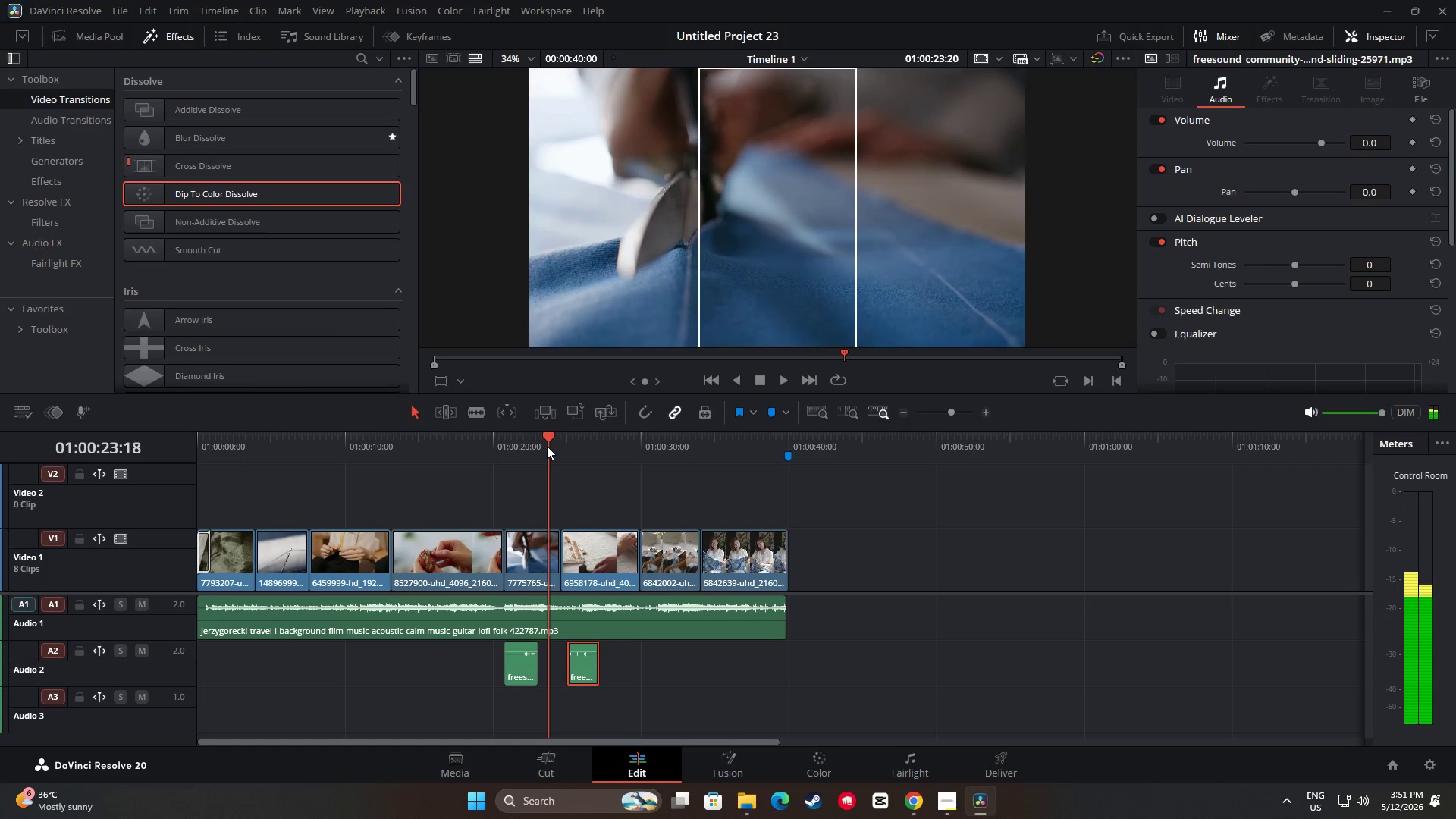 
key(Space)
 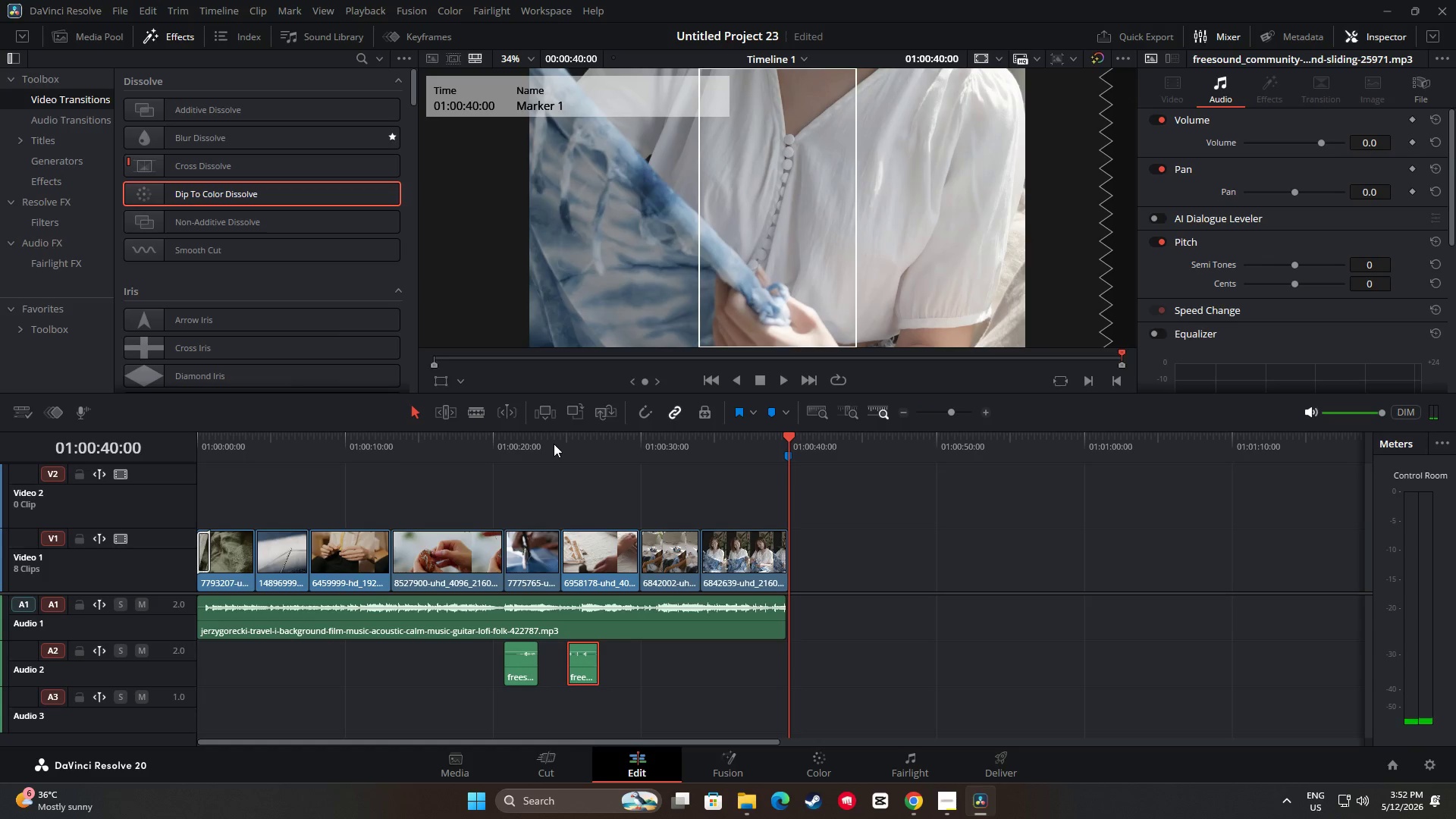 
wait(25.17)
 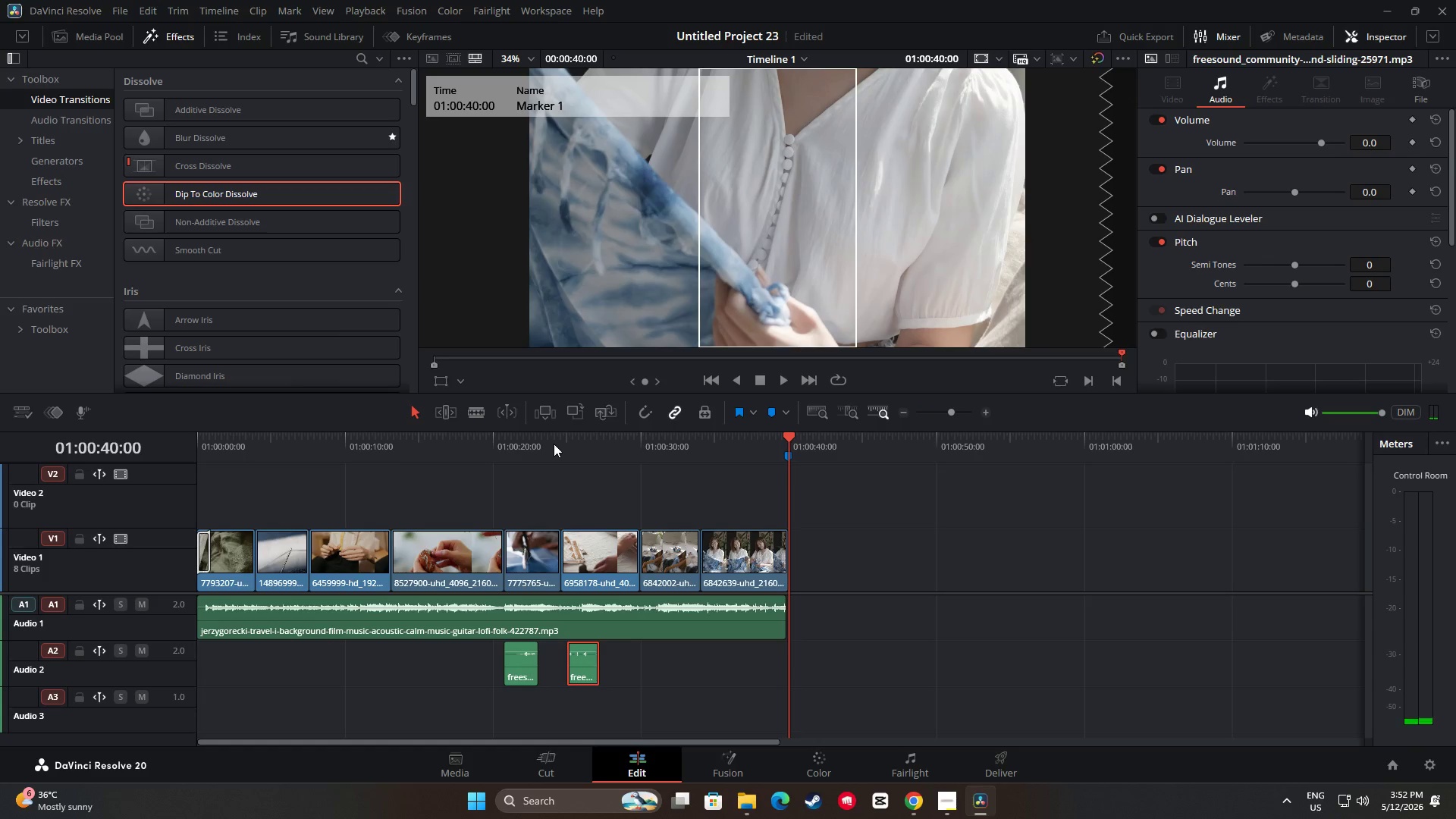 
left_click_drag(start_coordinate=[790, 436], to_coordinate=[620, 460])
 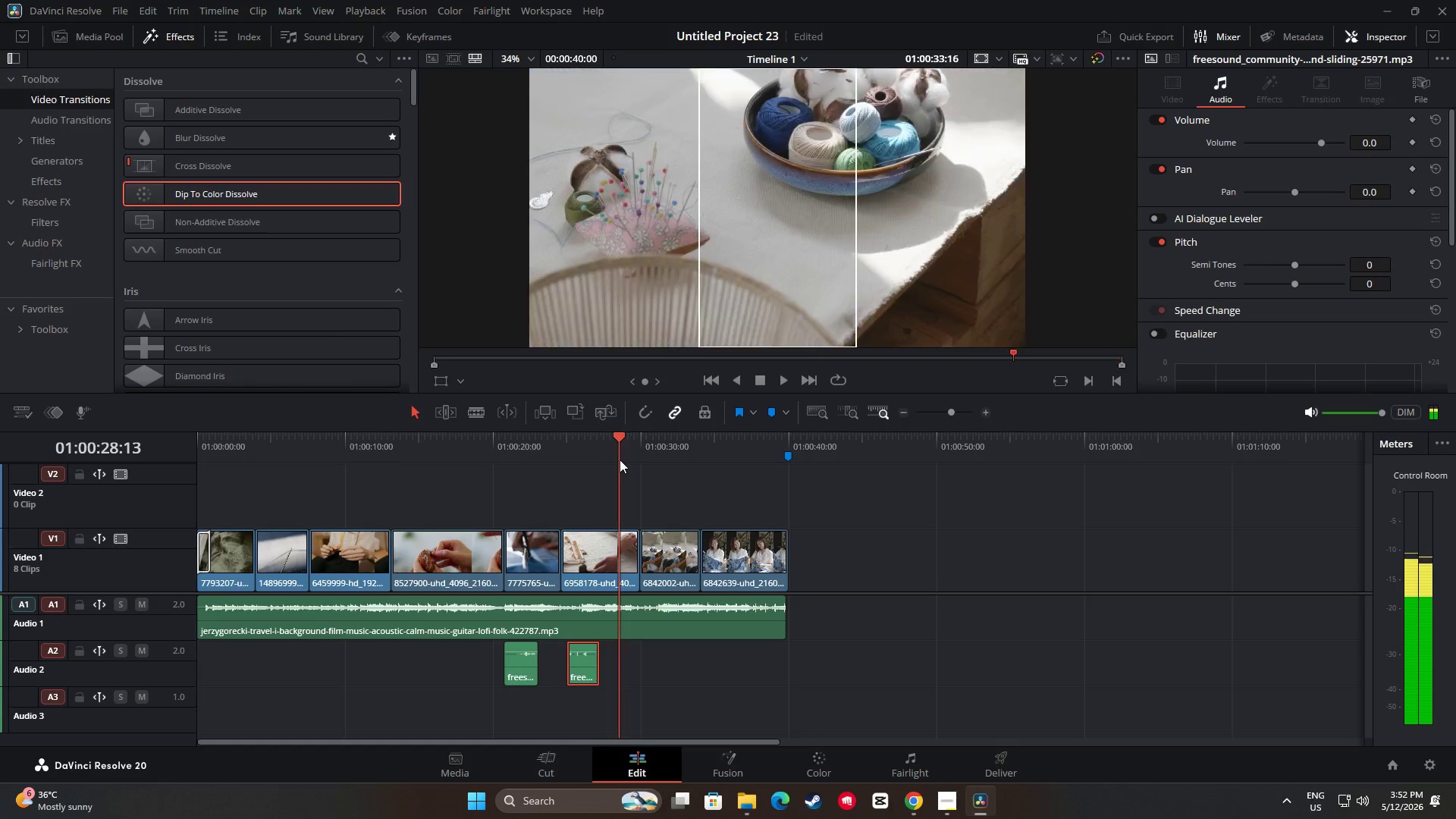 
key(Space)
 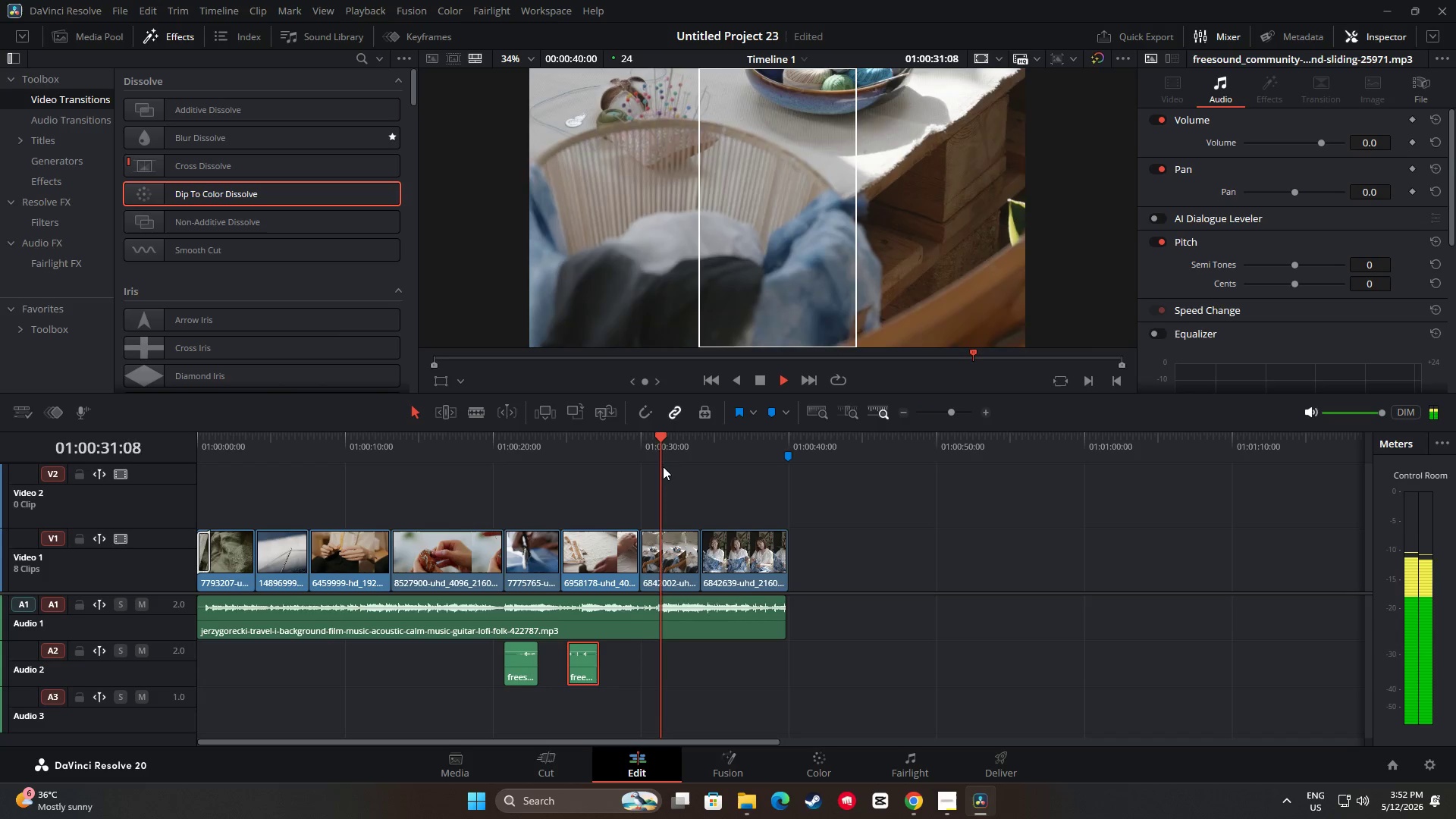 
key(Space)
 